 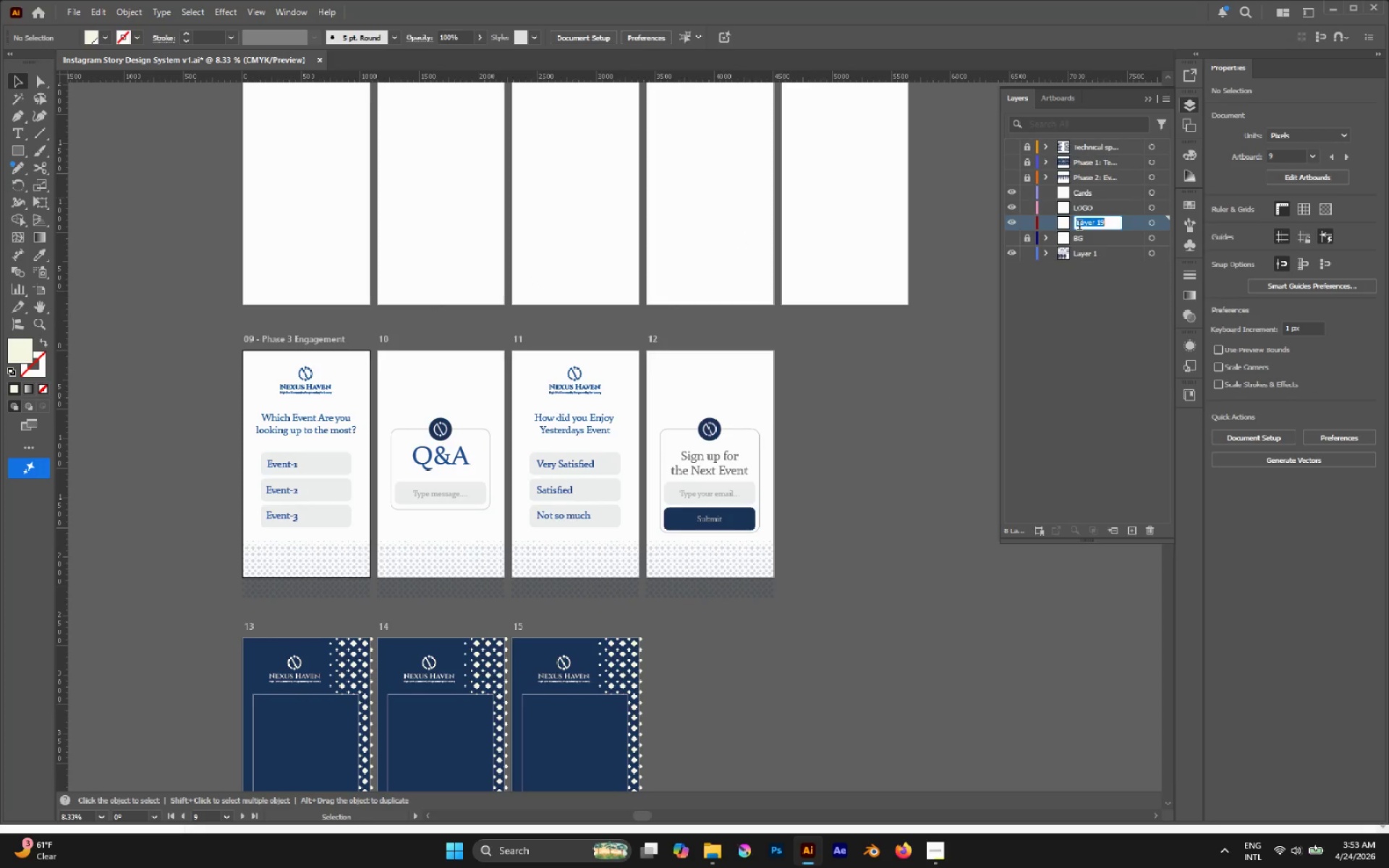 
key(Control+V)
 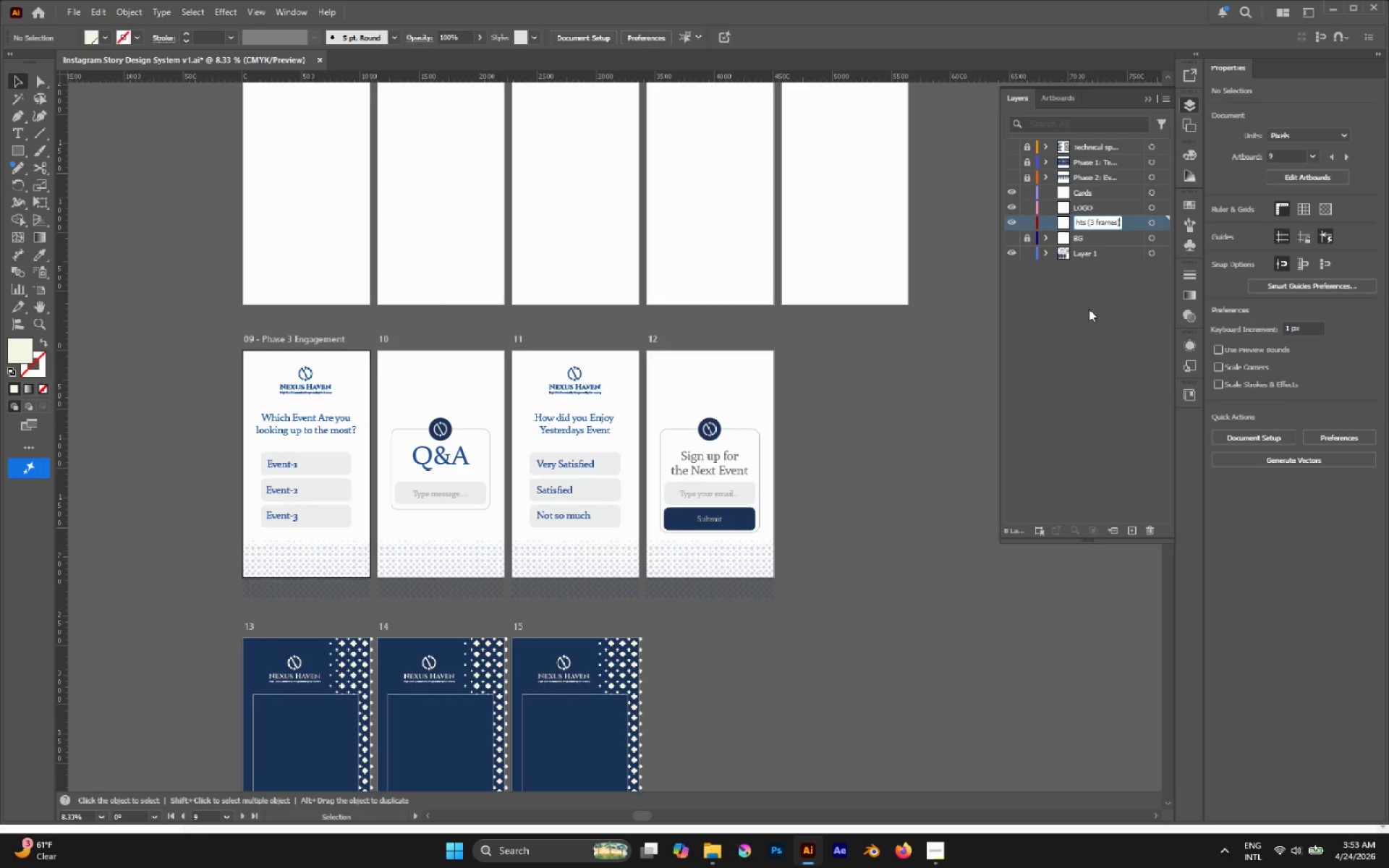 
left_click([1089, 310])
 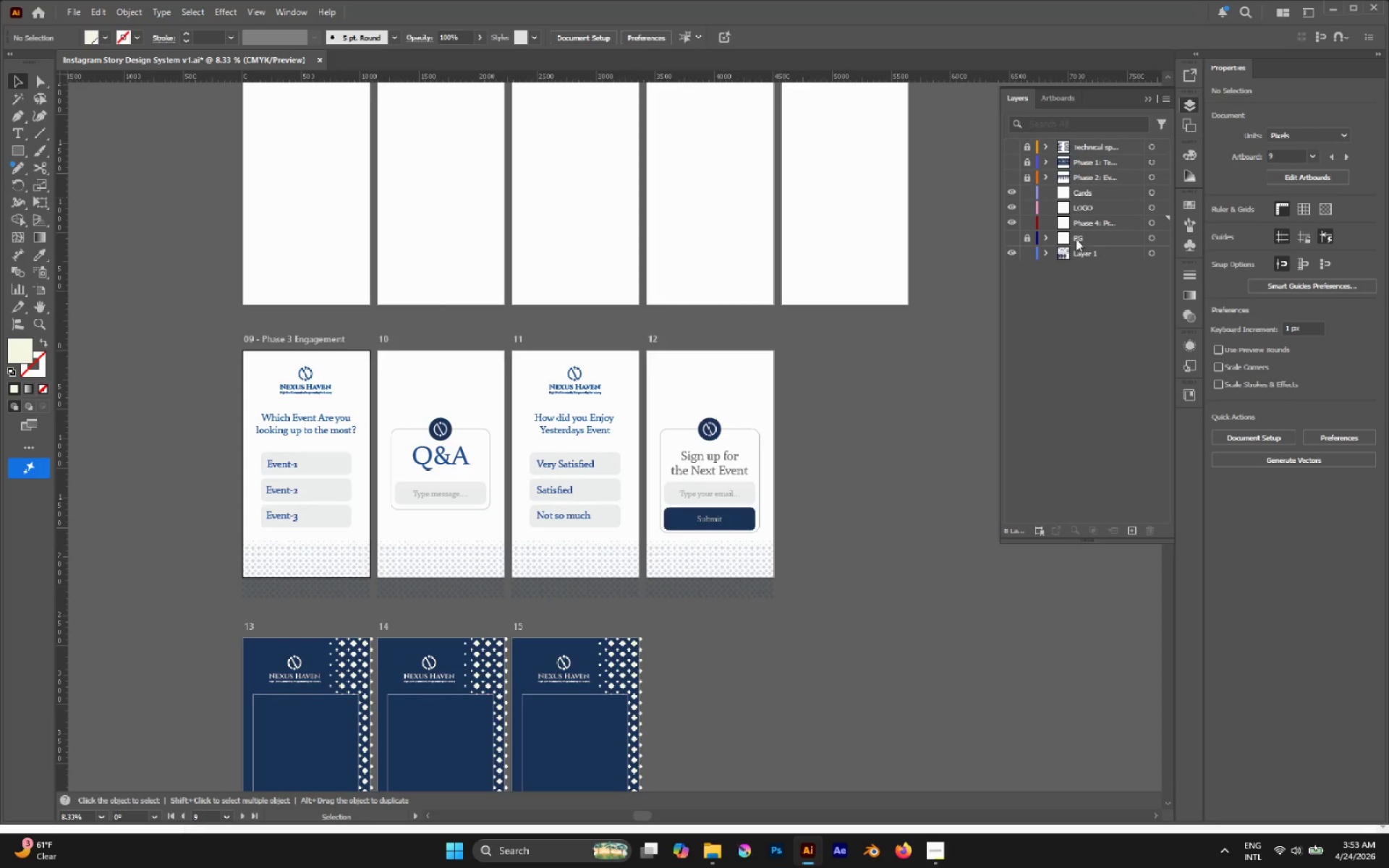 
left_click_drag(start_coordinate=[1078, 239], to_coordinate=[1091, 224])
 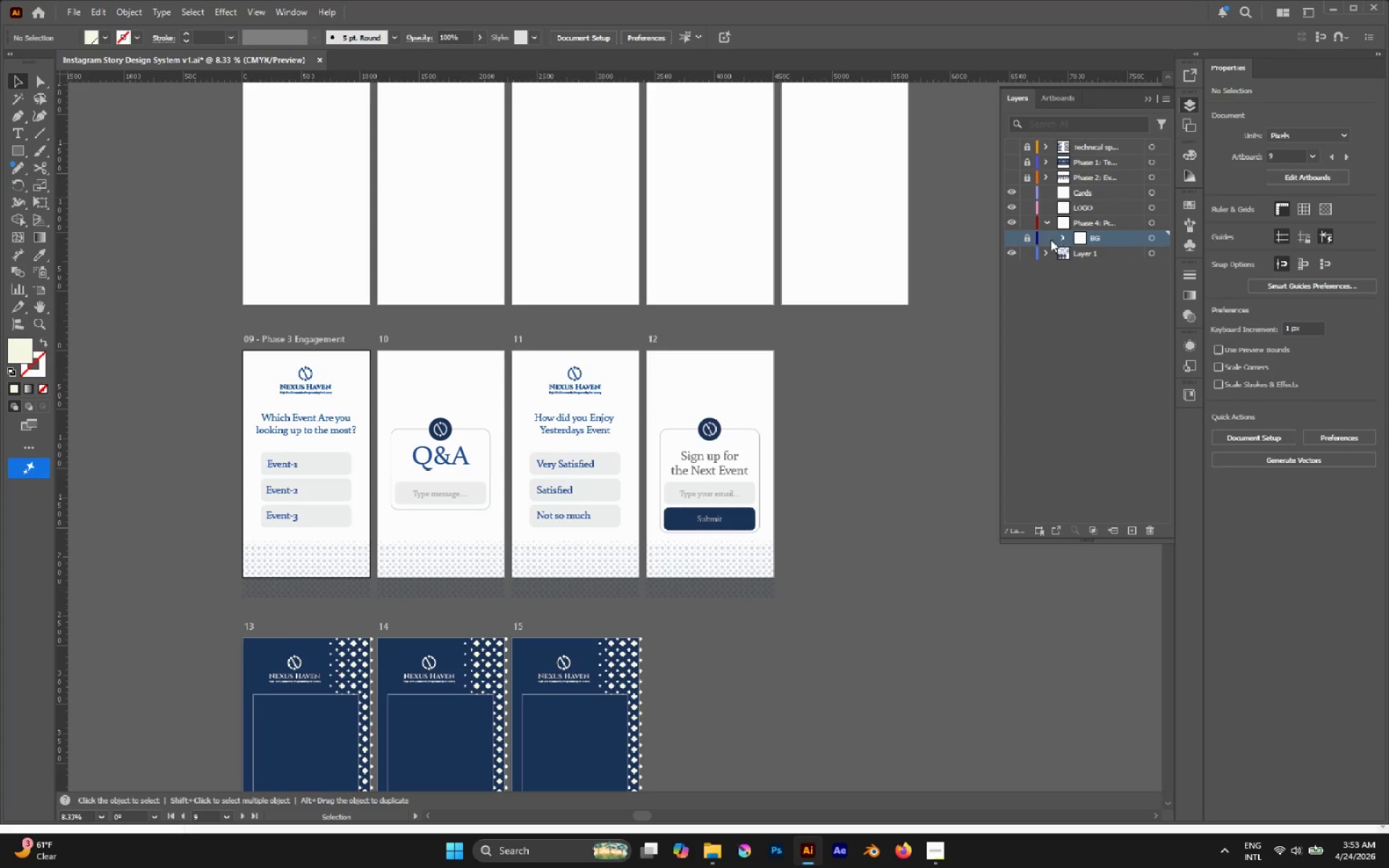 
left_click([1014, 239])
 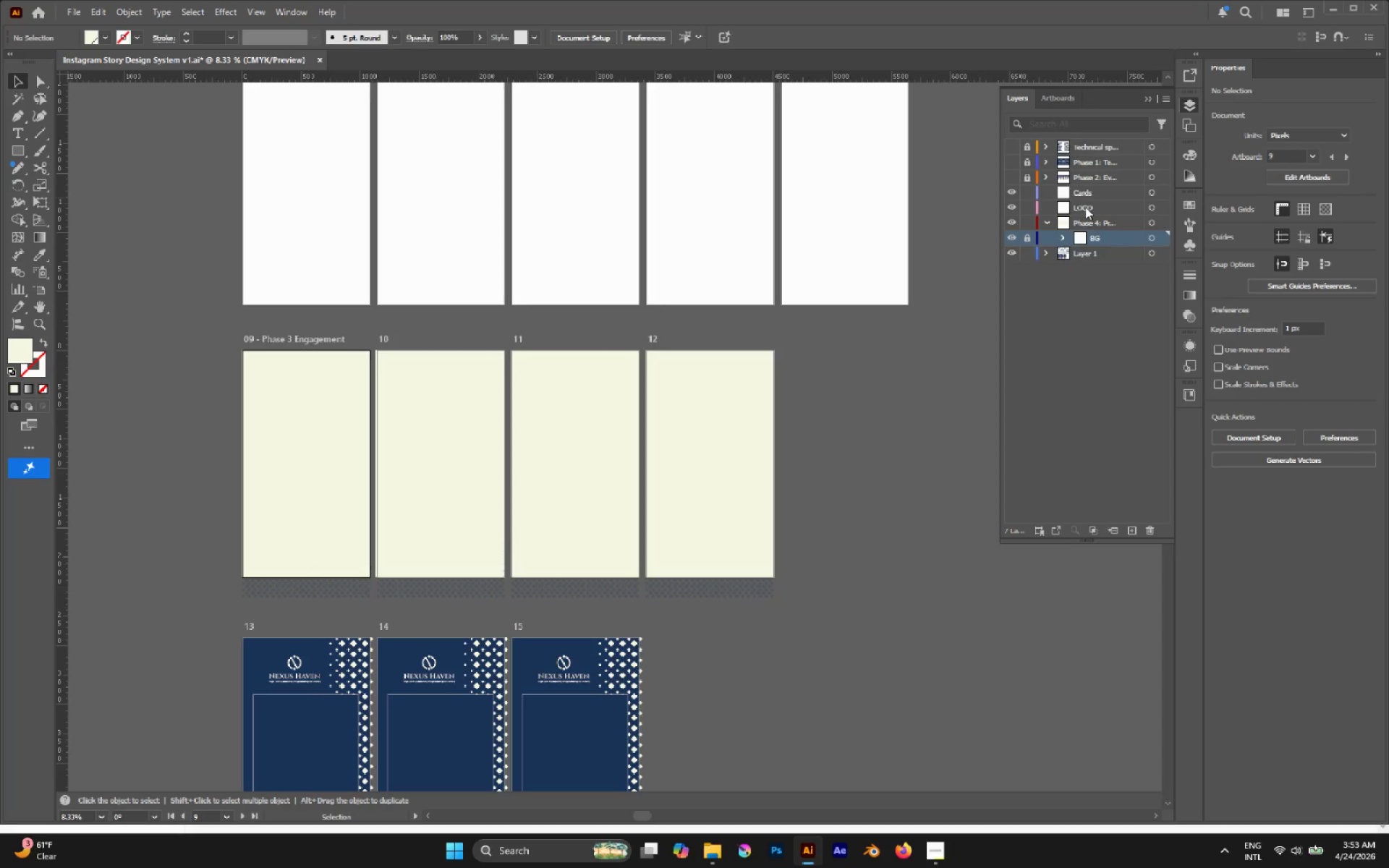 
left_click_drag(start_coordinate=[1091, 257], to_coordinate=[1095, 189])
 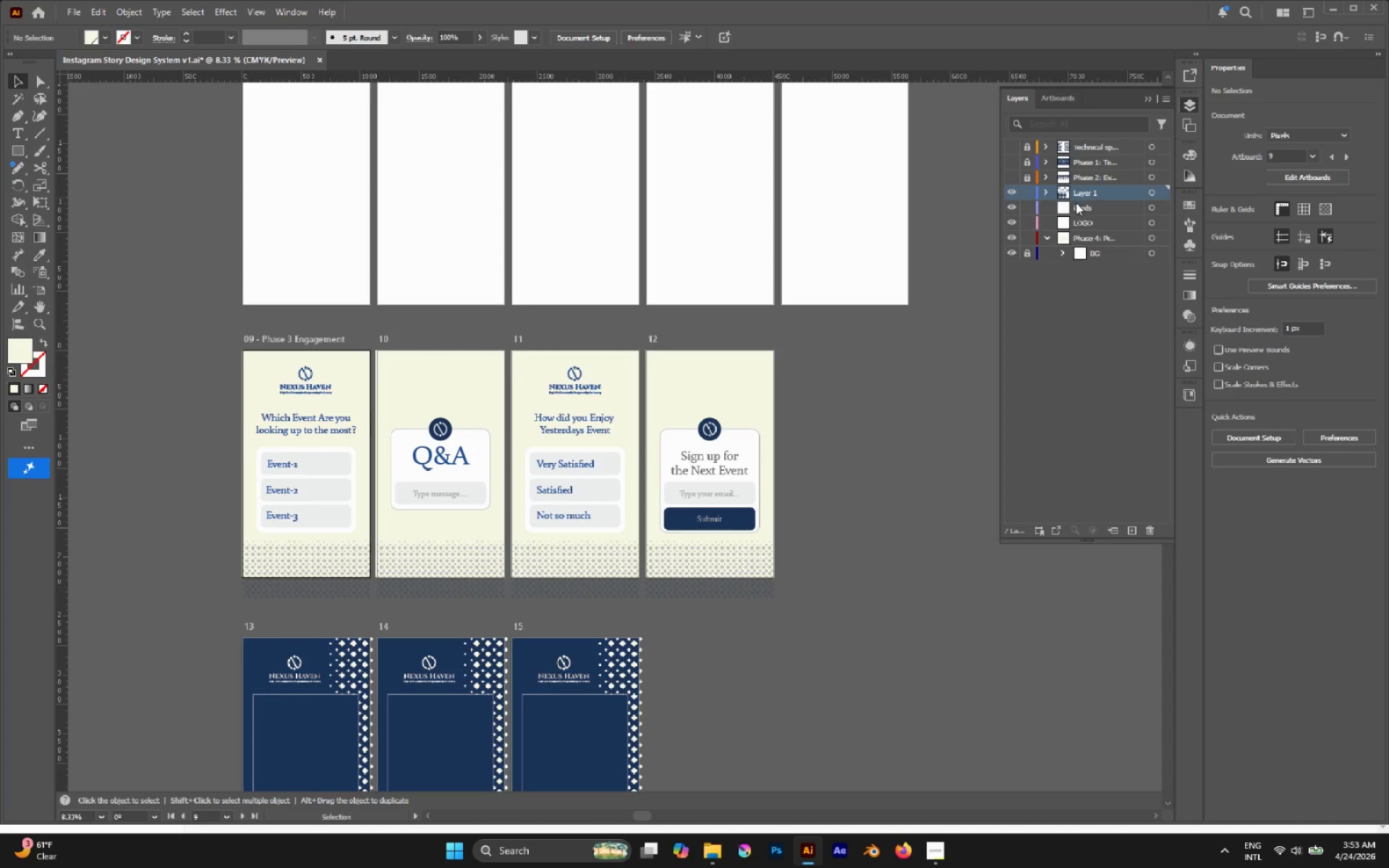 
left_click_drag(start_coordinate=[1081, 211], to_coordinate=[1091, 207])
 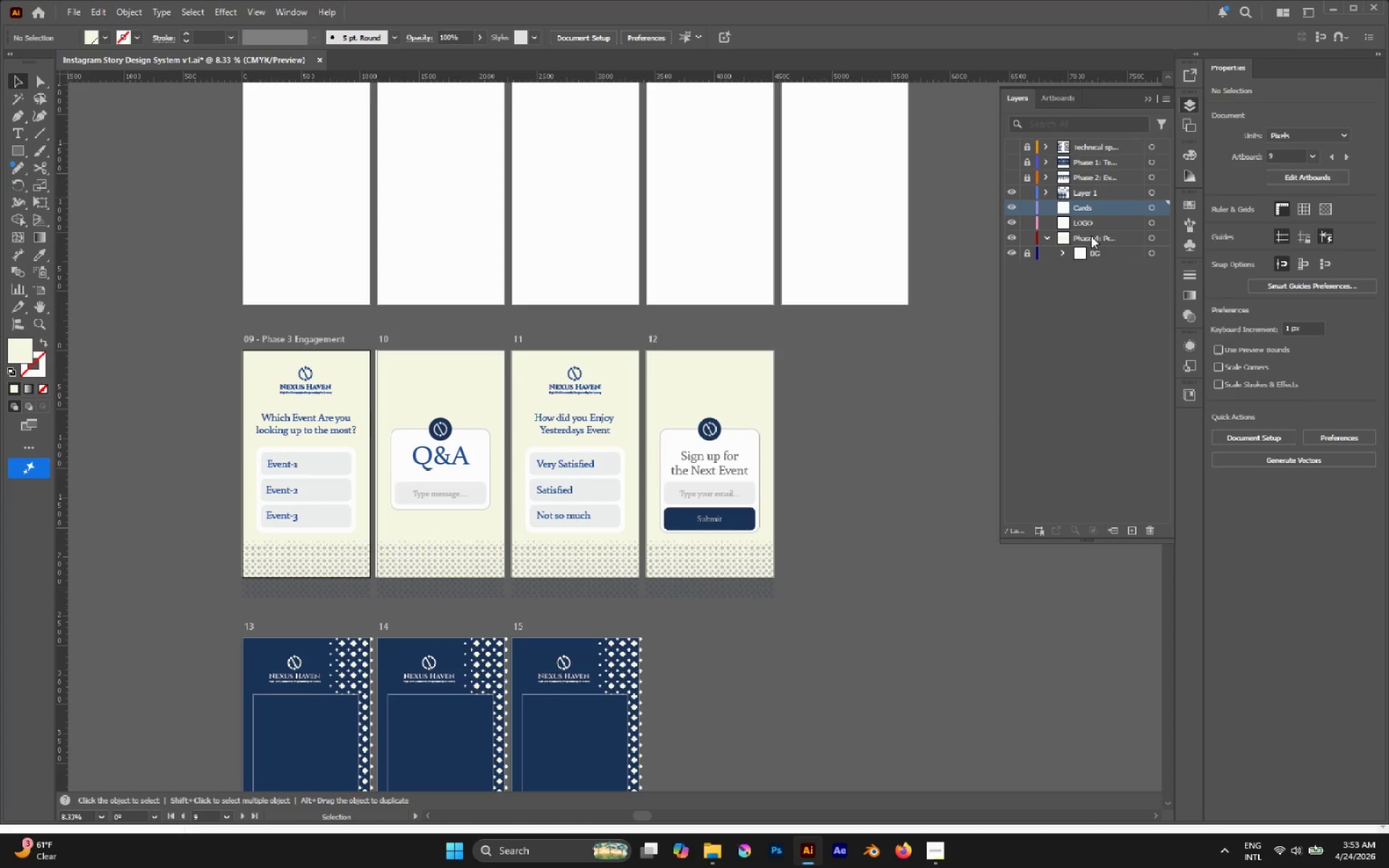 
left_click([1091, 236])
 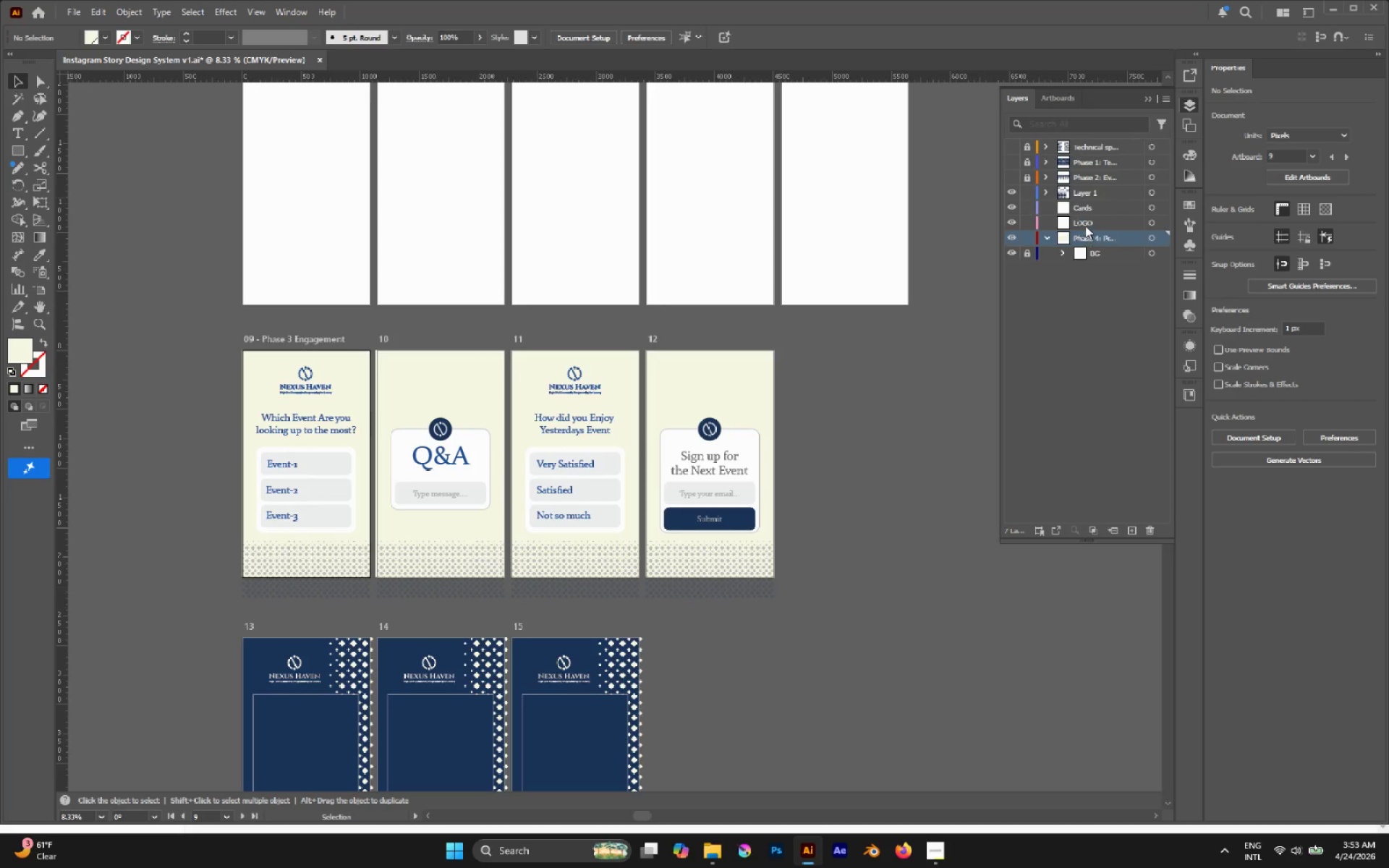 
left_click([1085, 226])
 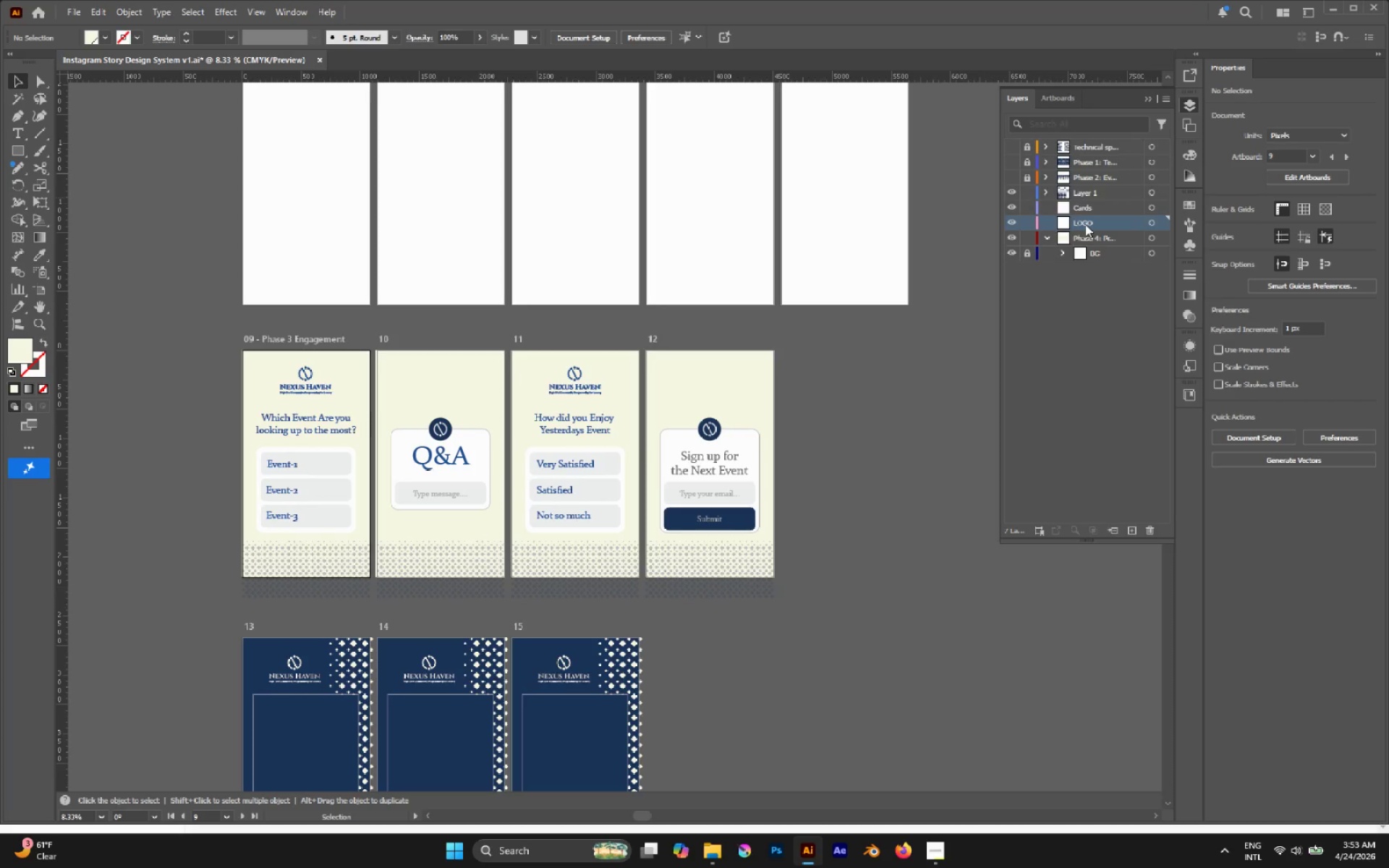 
left_click_drag(start_coordinate=[1085, 224], to_coordinate=[1093, 239])
 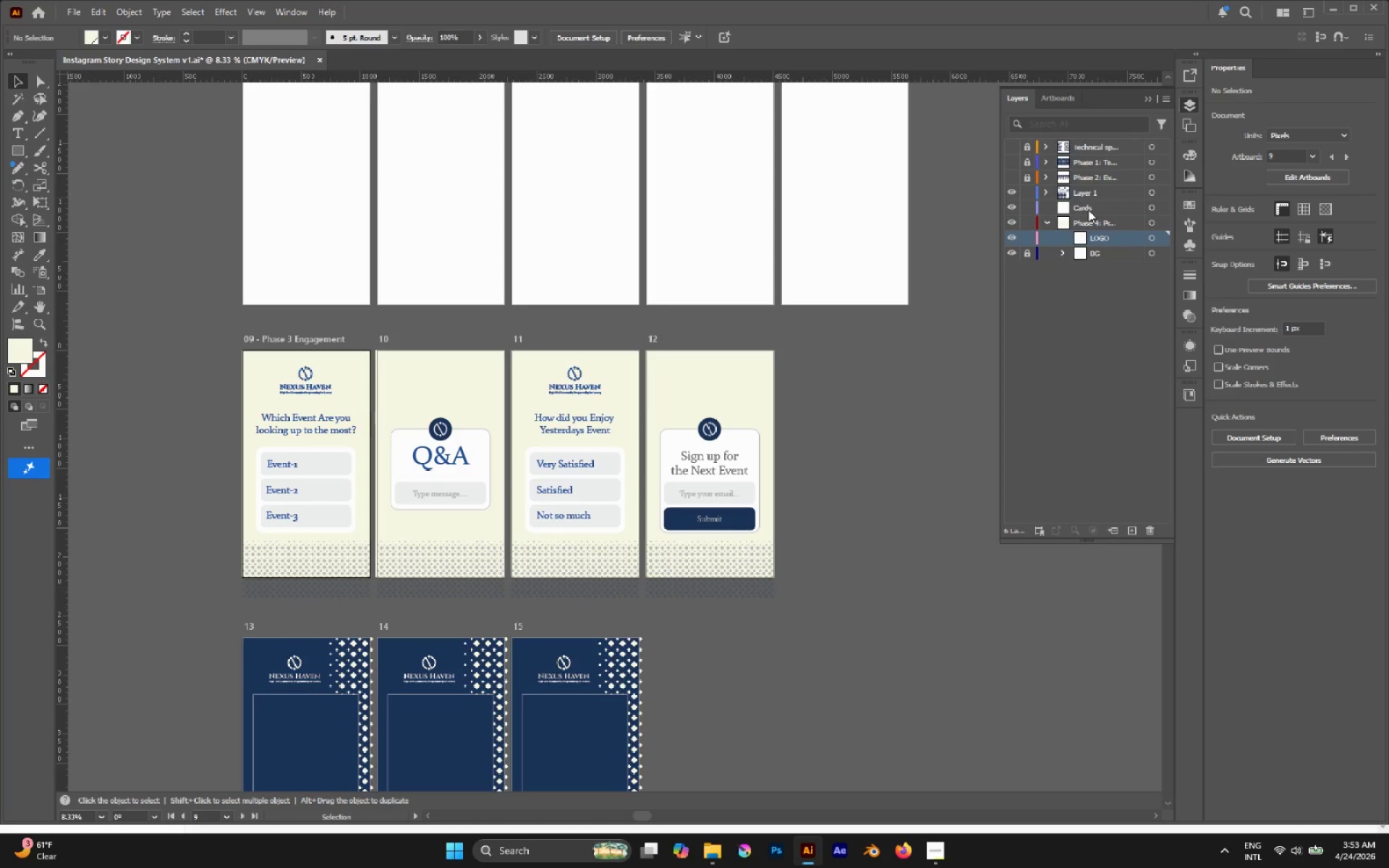 
left_click([1087, 210])
 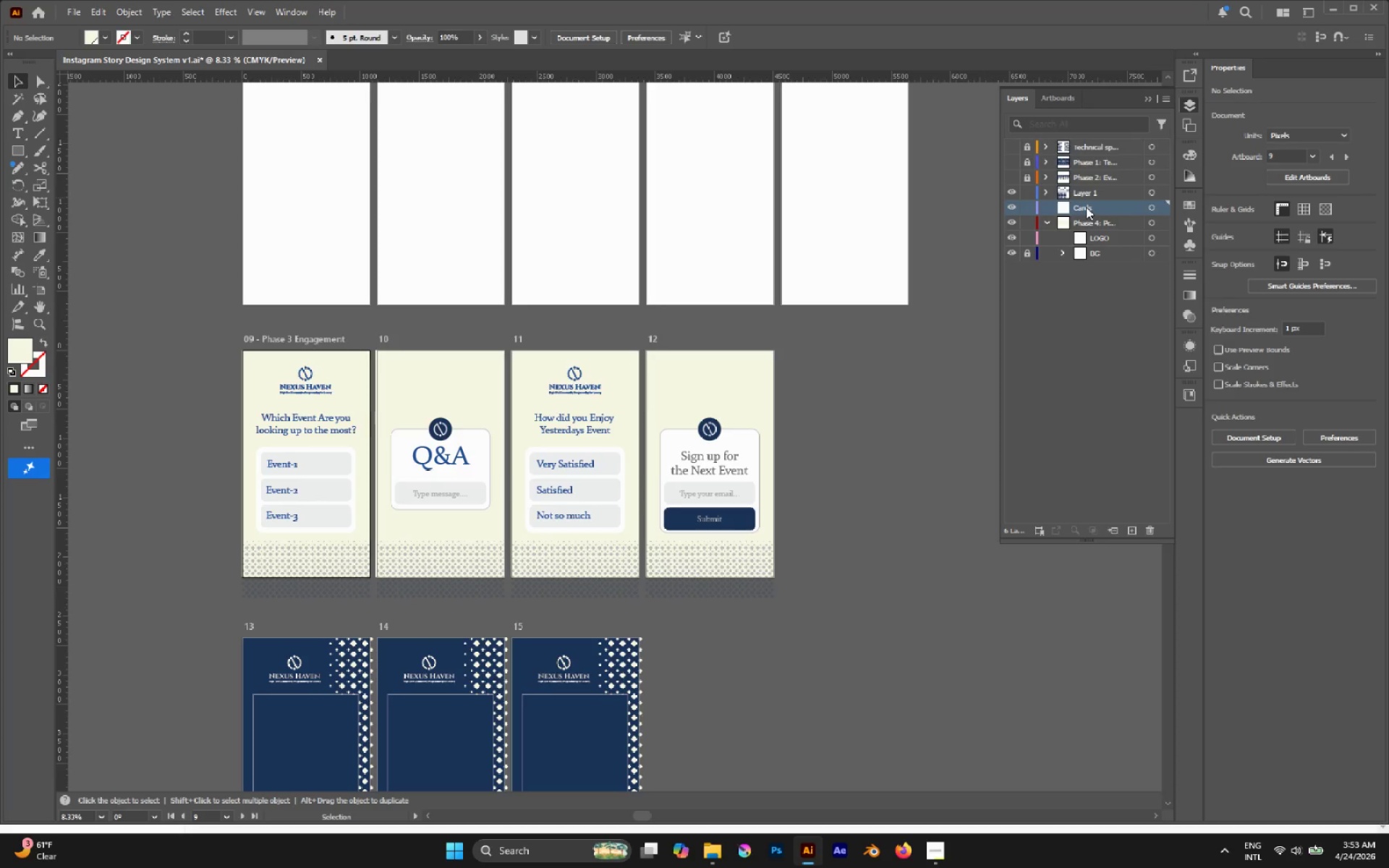 
left_click_drag(start_coordinate=[1086, 207], to_coordinate=[1095, 223])
 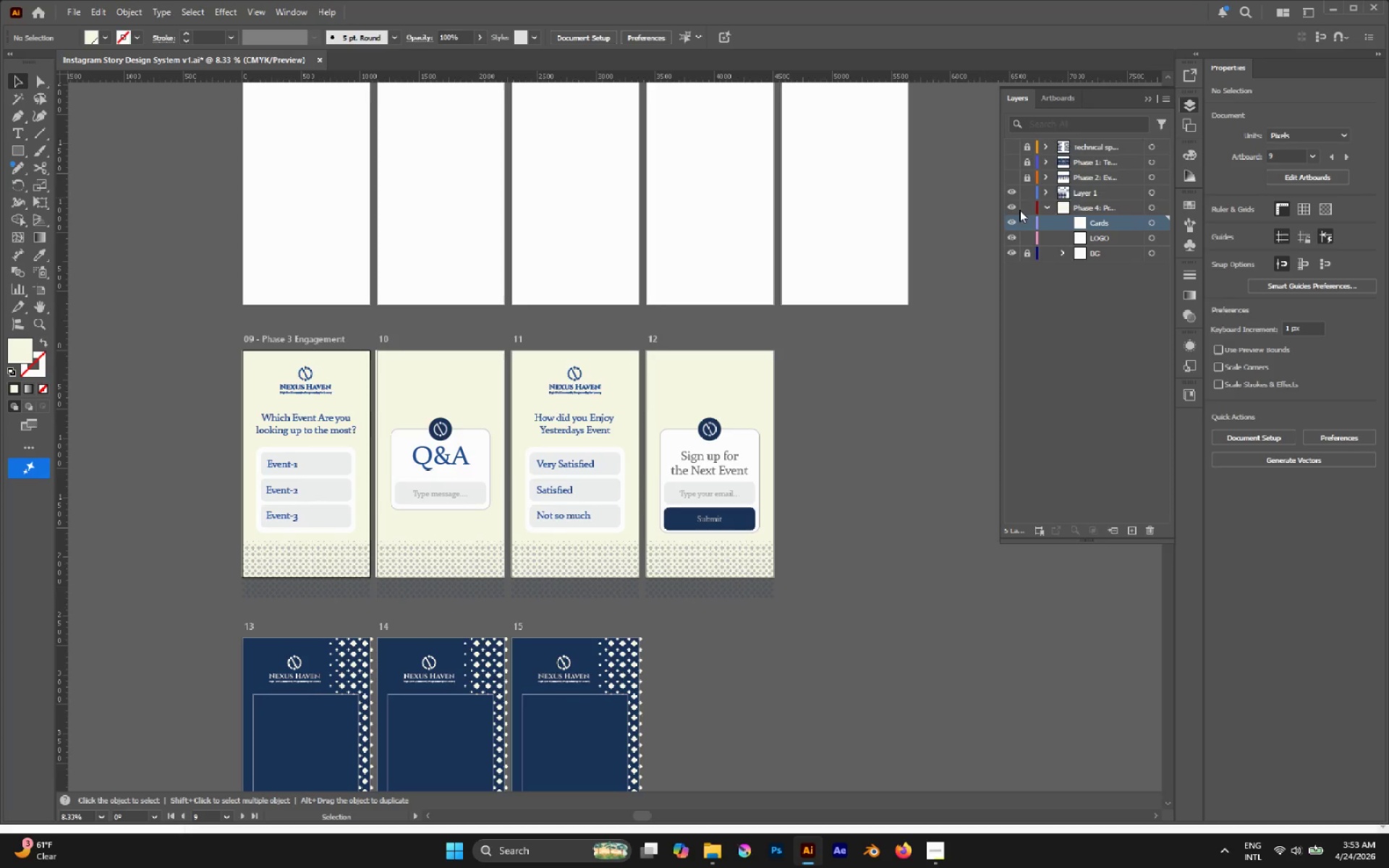 
left_click([1016, 205])
 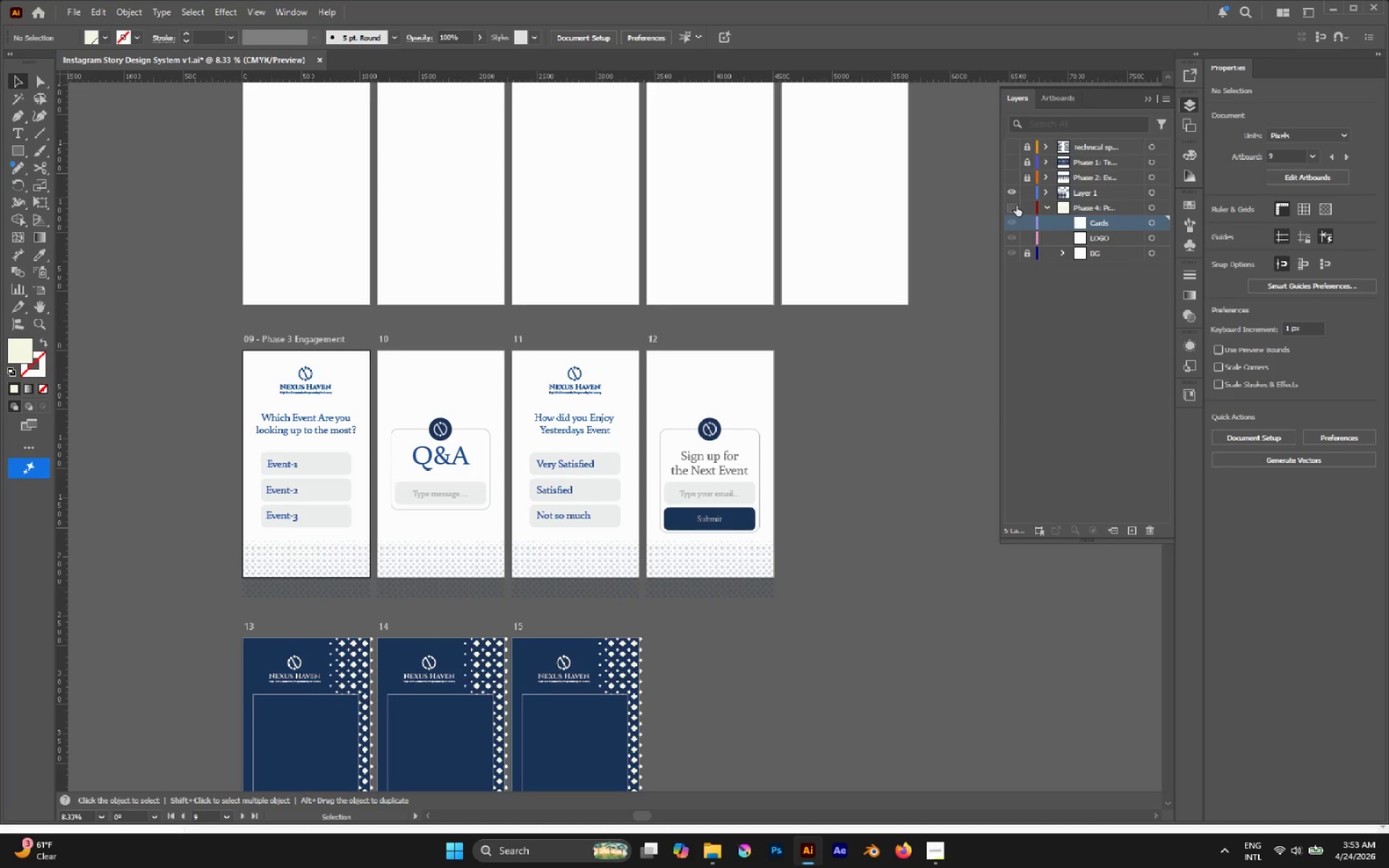 
left_click([1016, 205])
 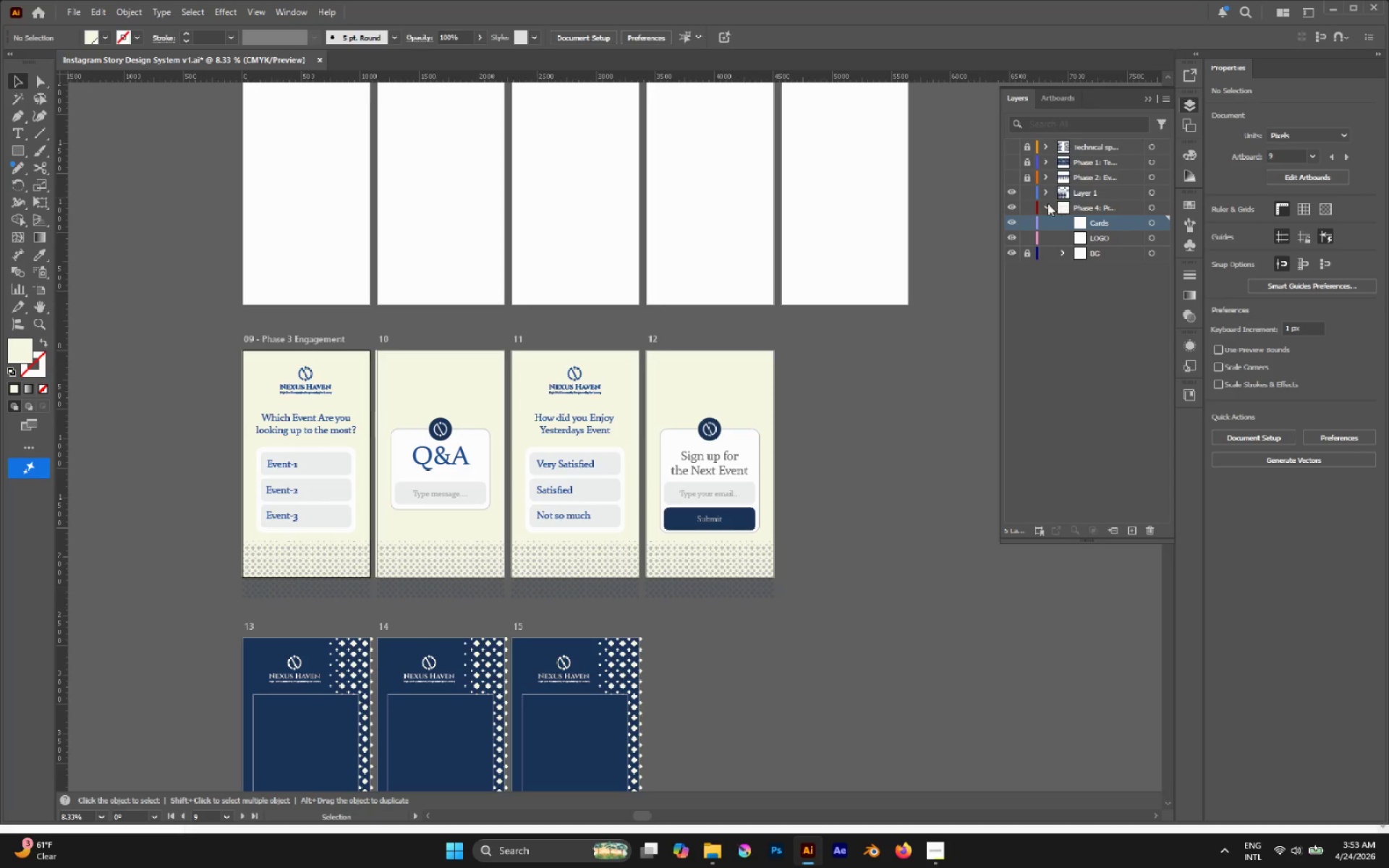 
left_click([454, 432])
 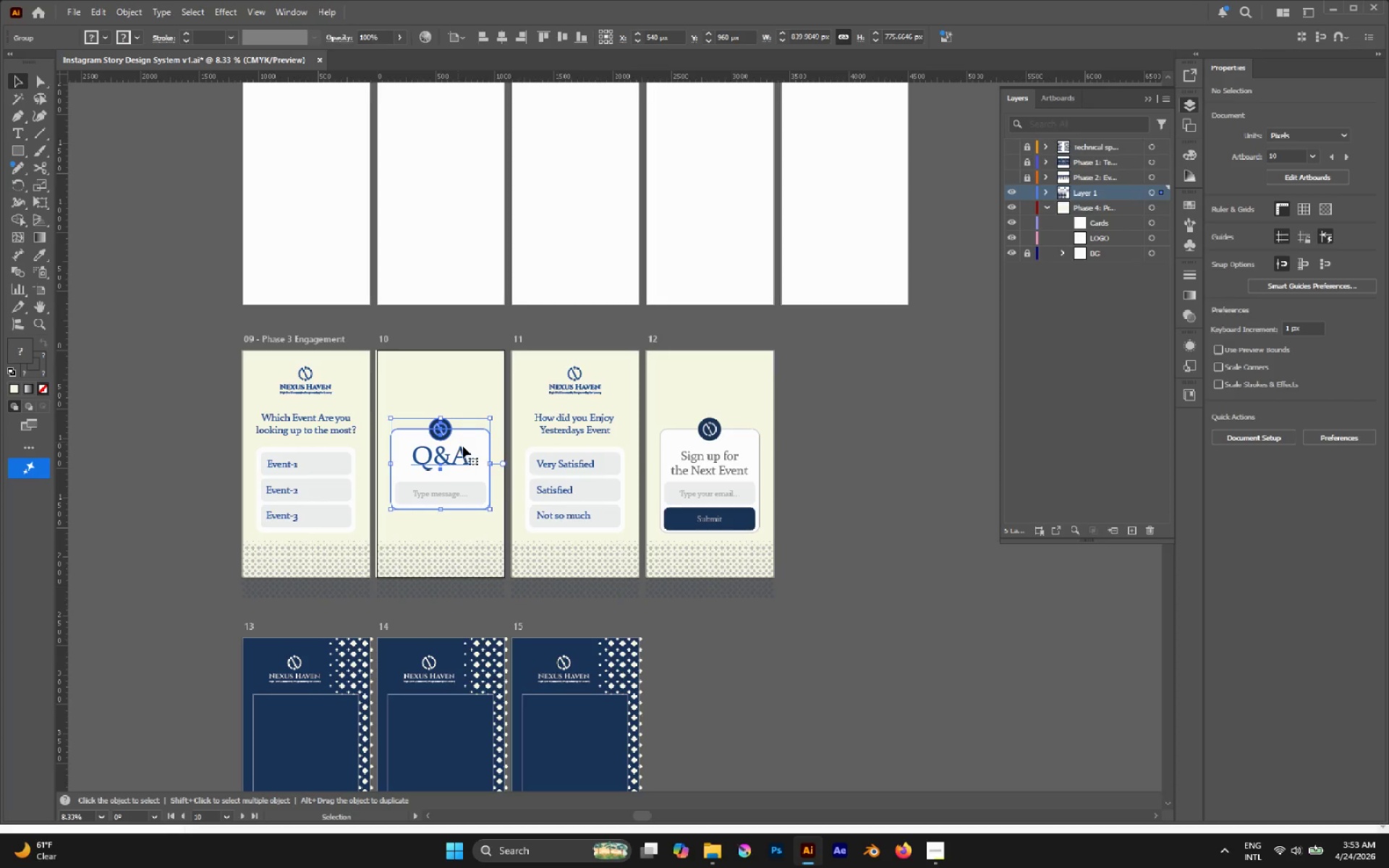 
hold_key(key=ShiftLeft, duration=1.84)
left_click([722, 456])
 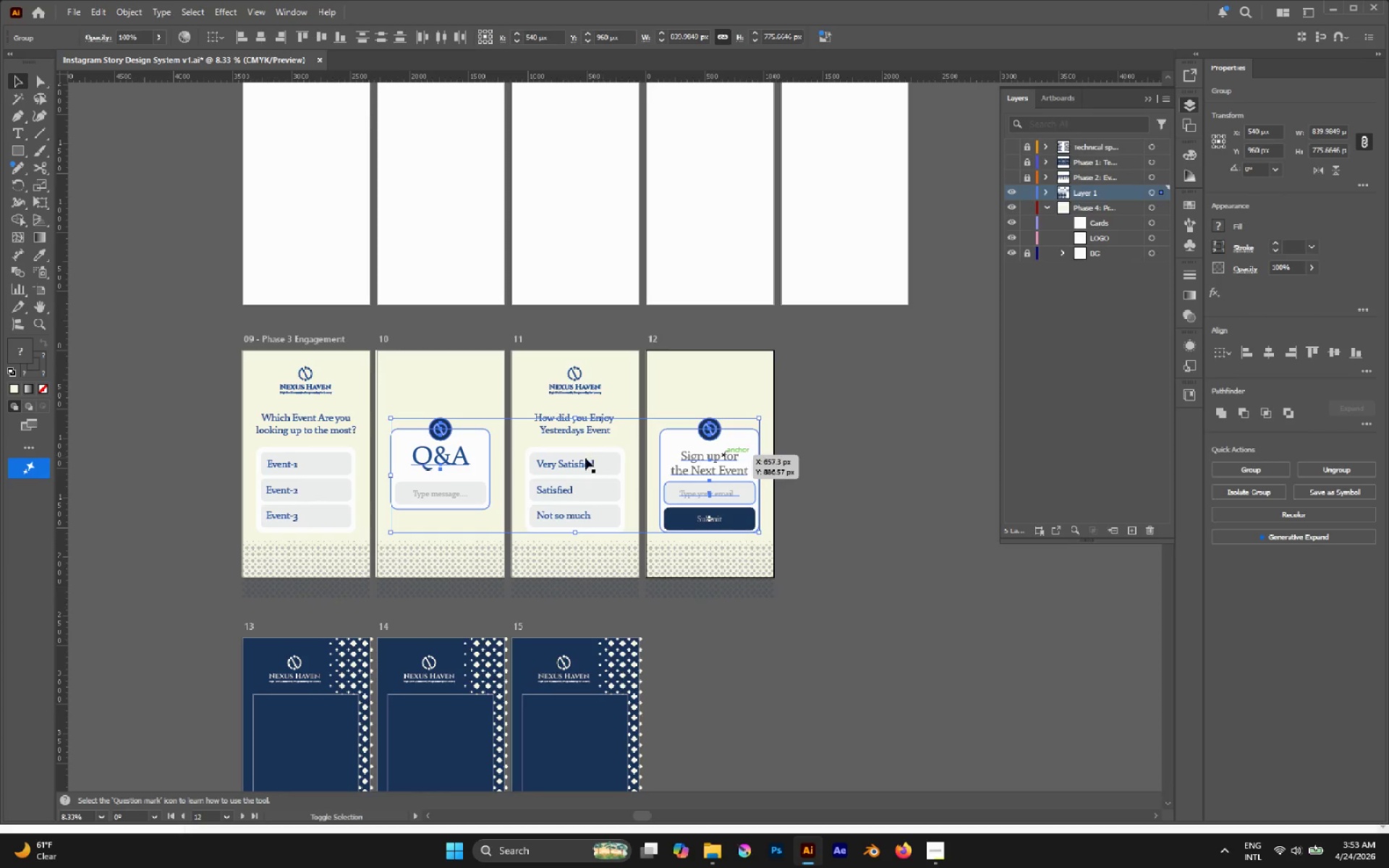 
left_click([585, 458])
 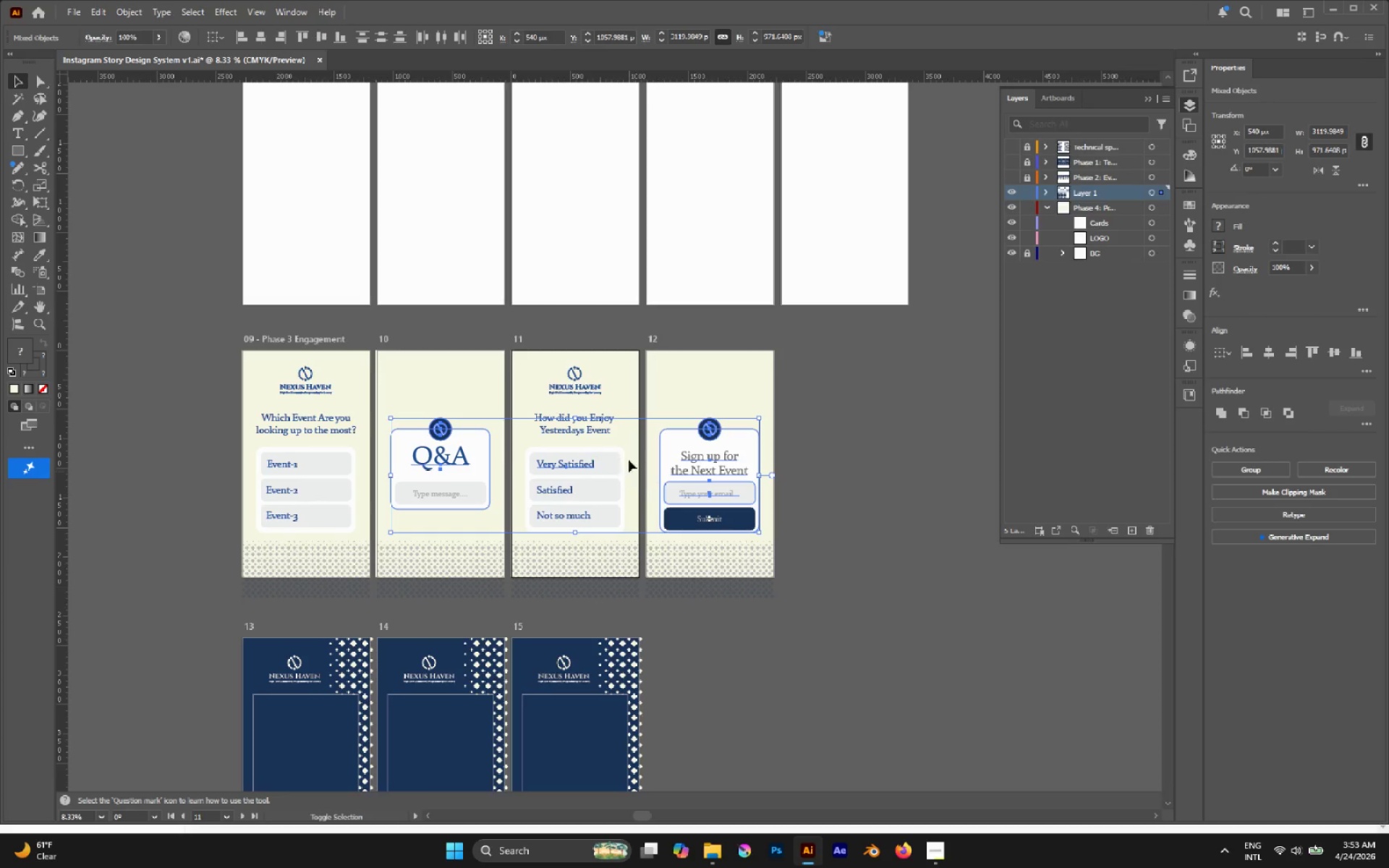 
left_click([624, 438])
 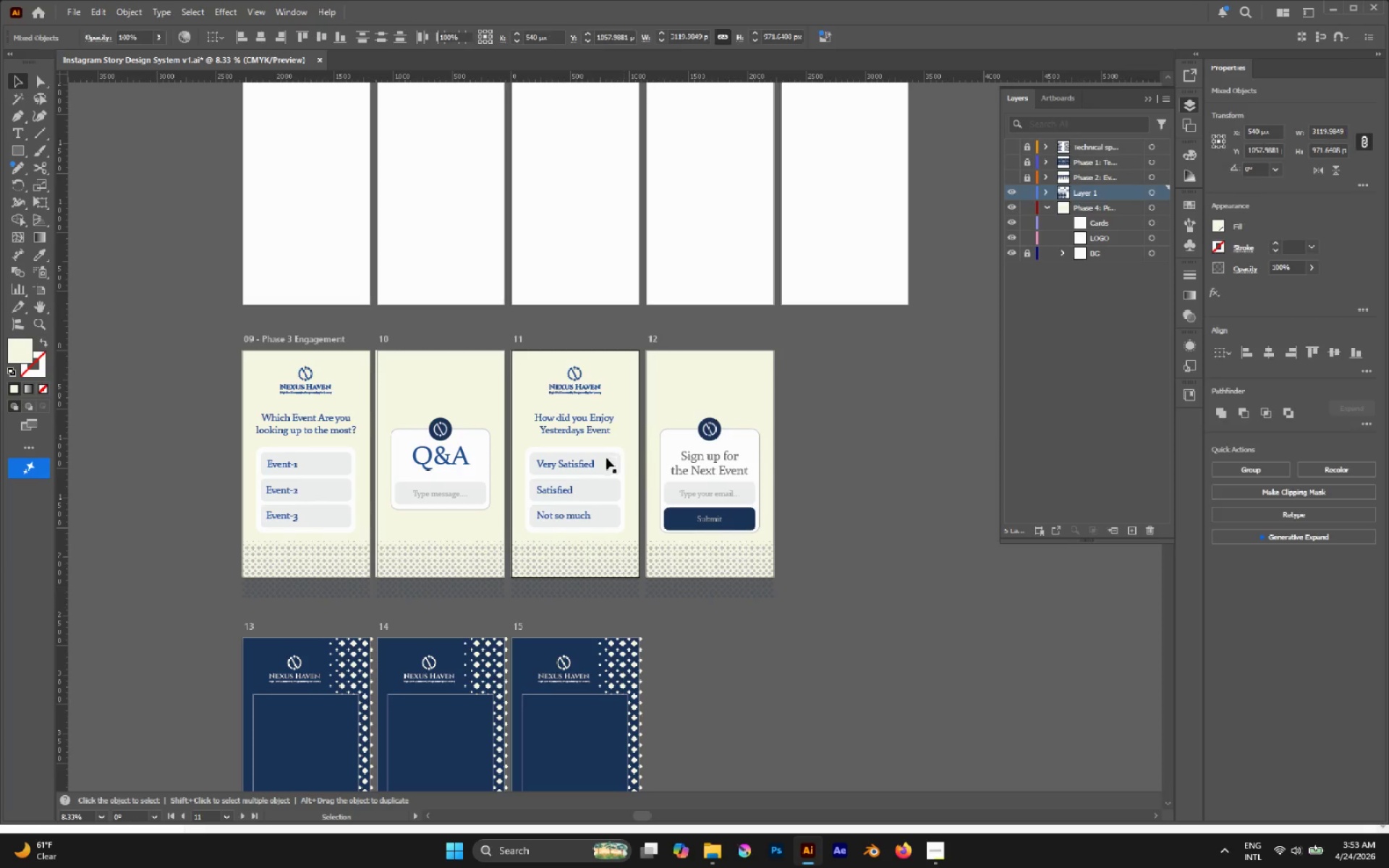 
left_click([605, 461])
 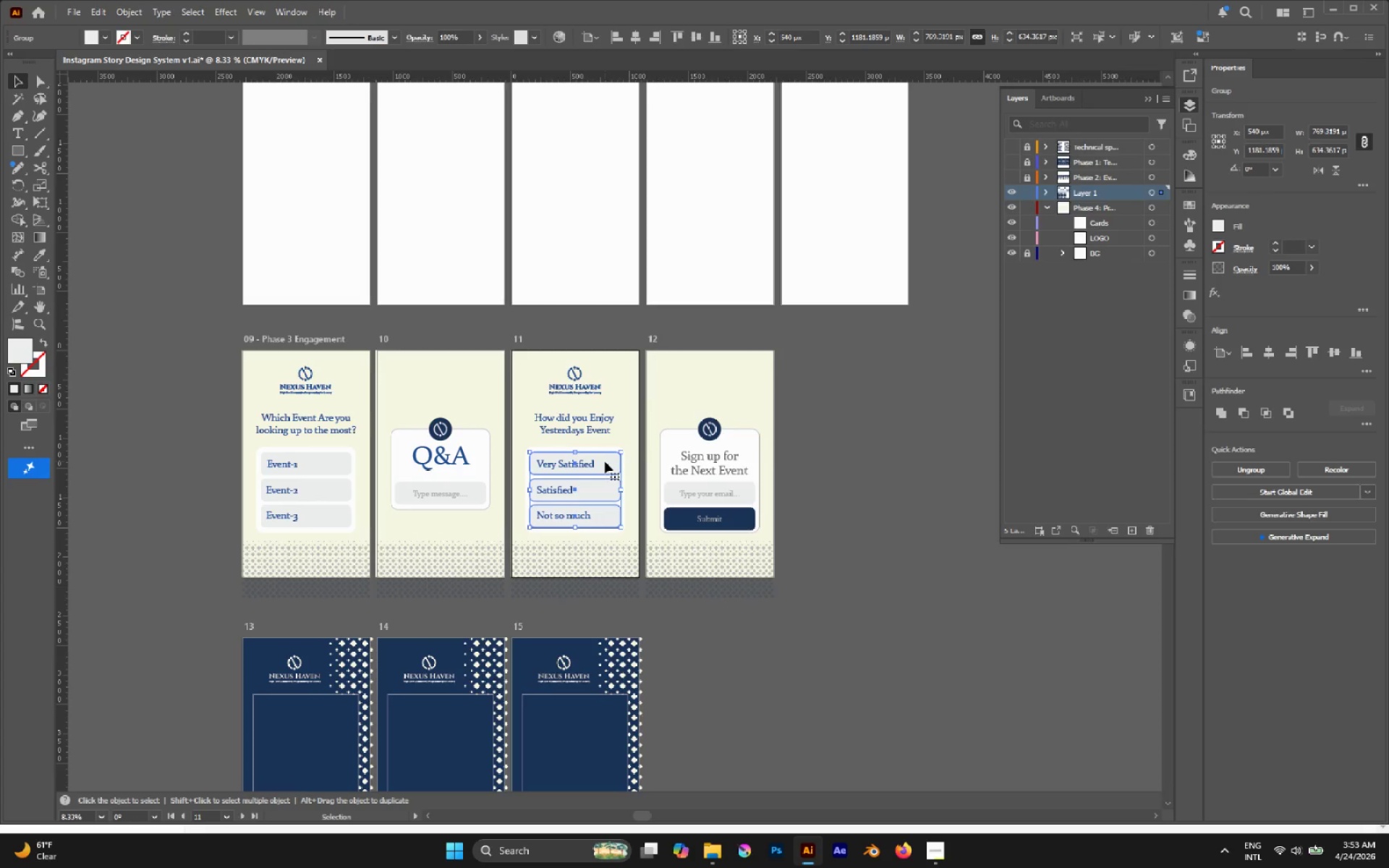 
left_click_drag(start_coordinate=[605, 461], to_coordinate=[587, 478])
 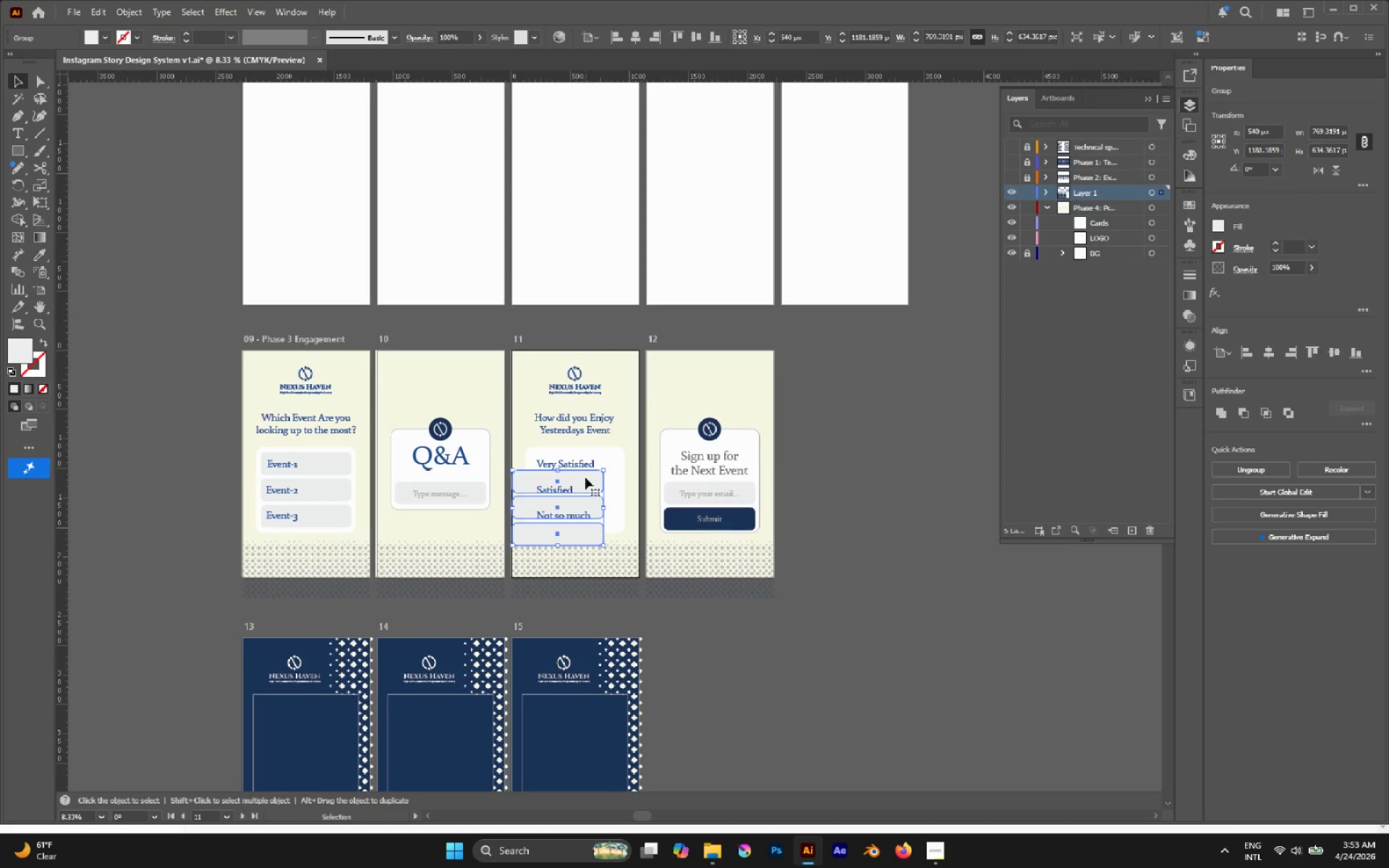 
key(Control+Z)
 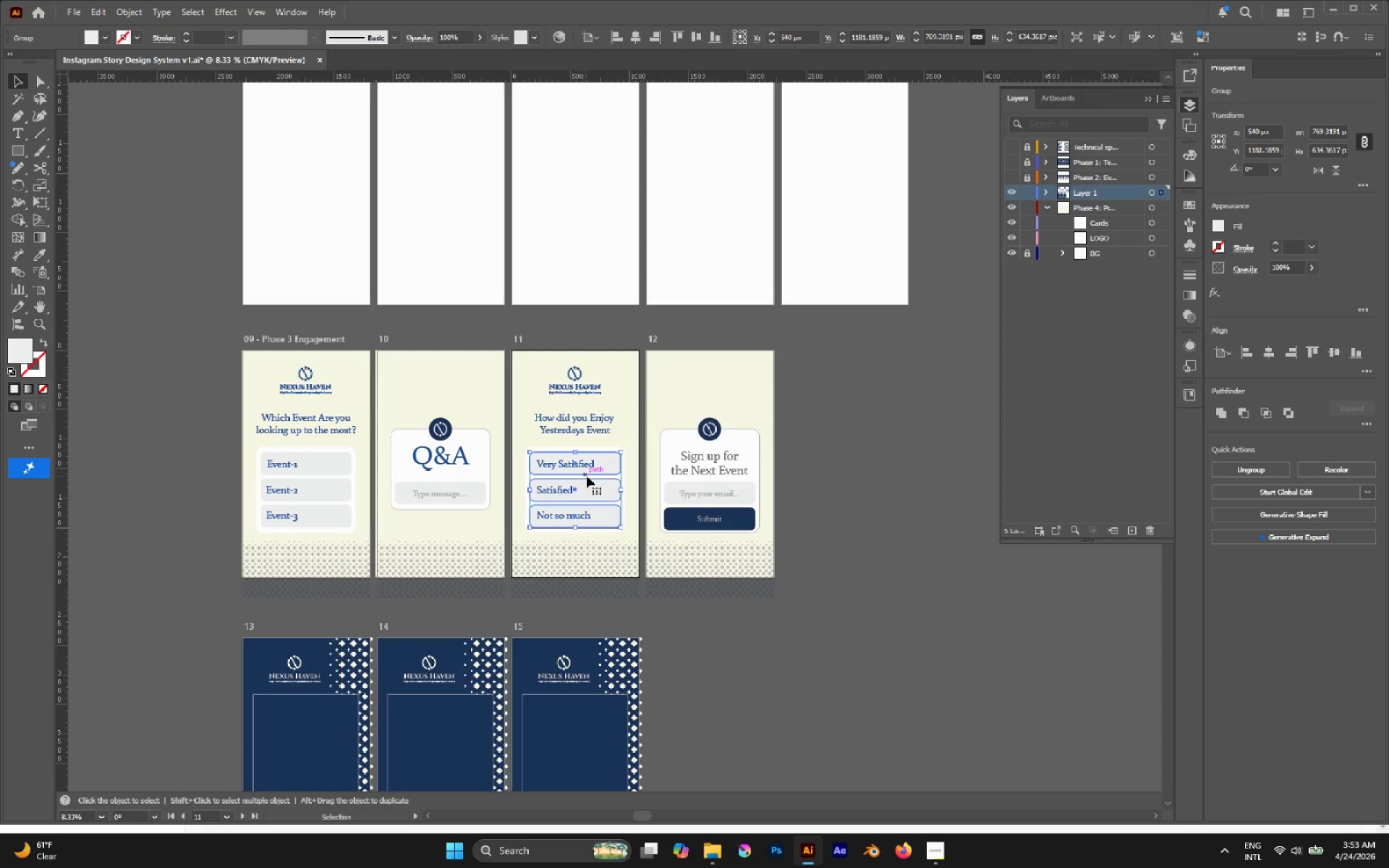 
key(Alt+AltLeft)
 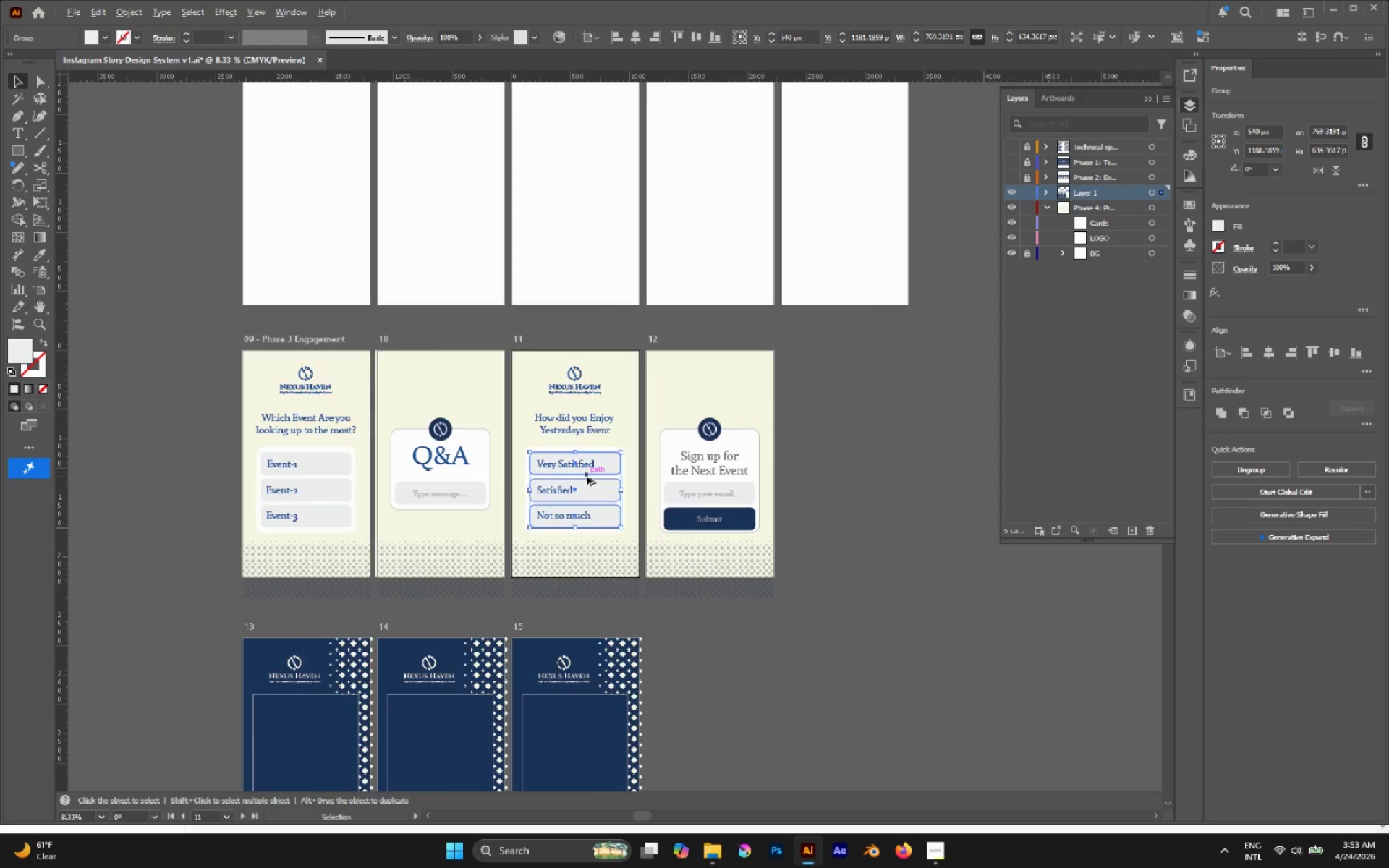 
scroll: coordinate [587, 476], scroll_direction: up, amount: 2.0
 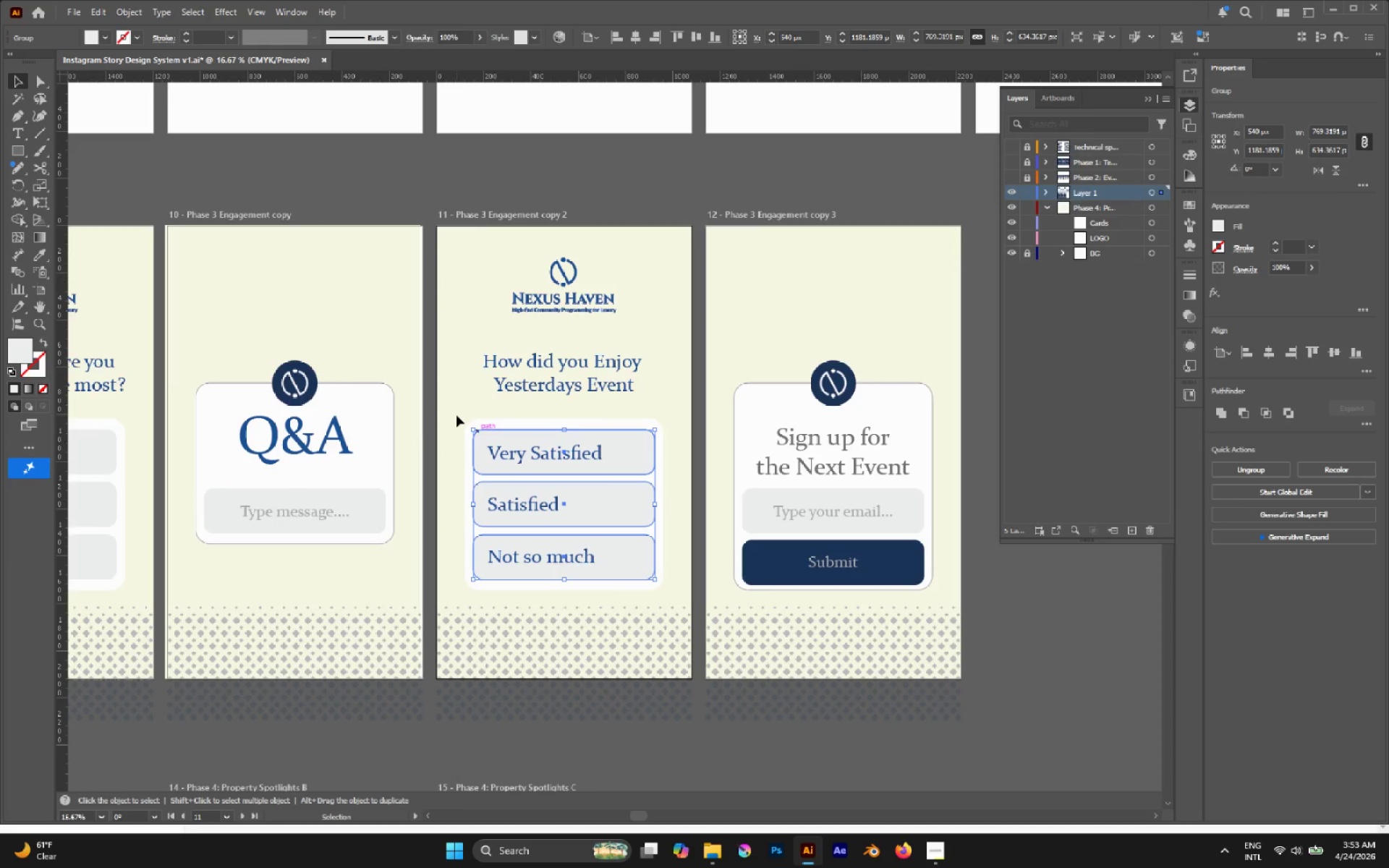 
left_click_drag(start_coordinate=[453, 412], to_coordinate=[553, 559])
 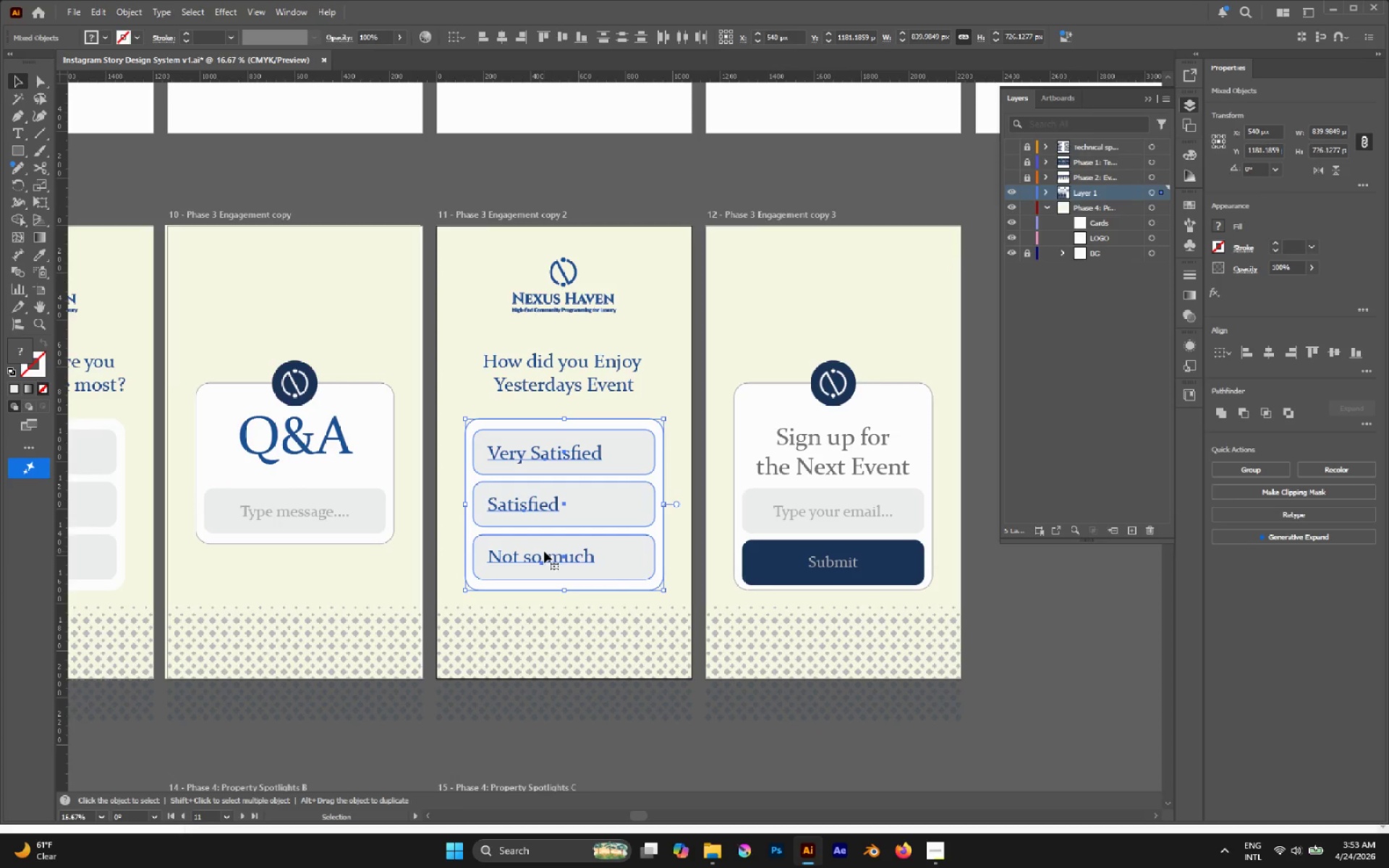 
key(Control+G)
 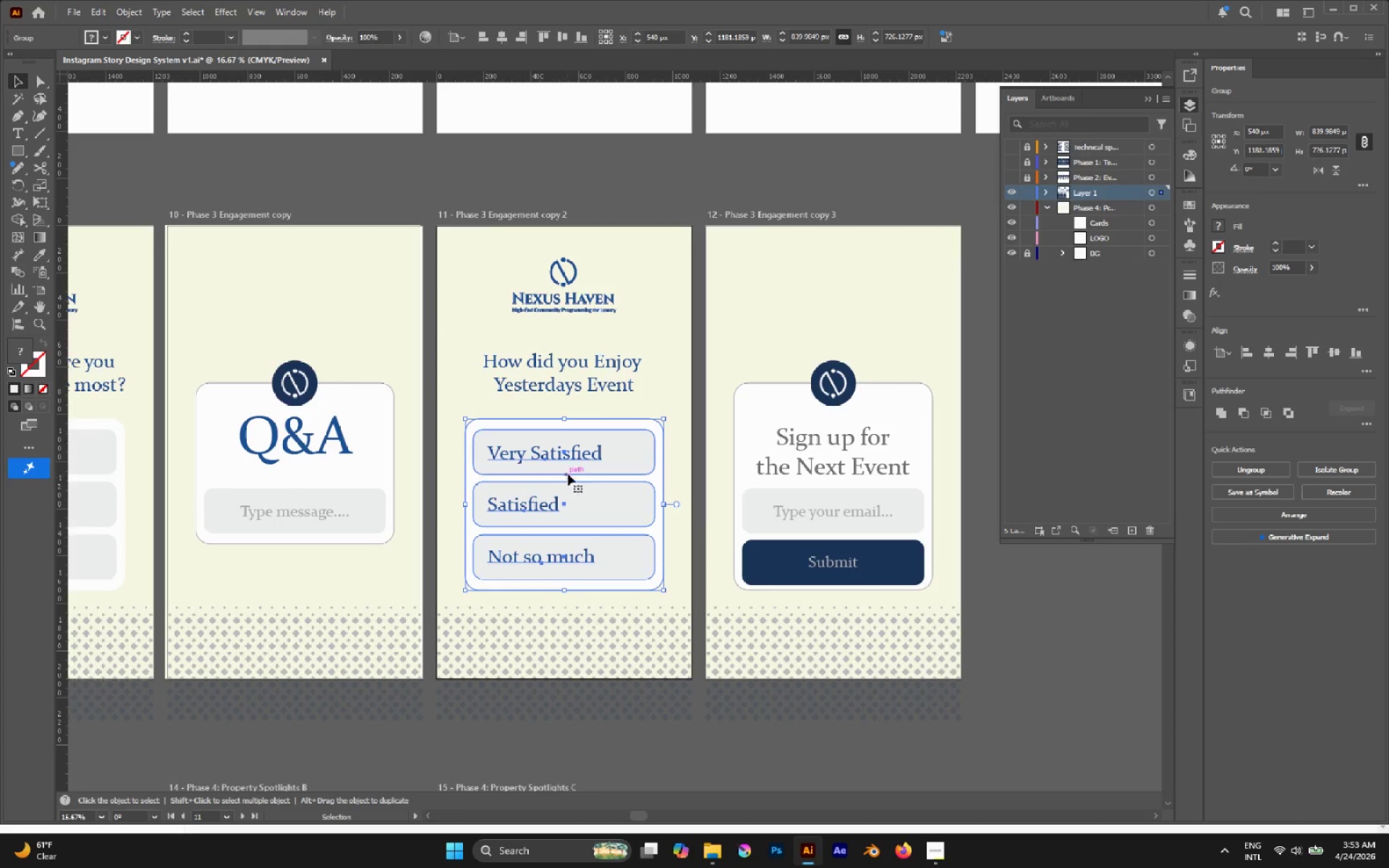 
key(Alt+AltLeft)
 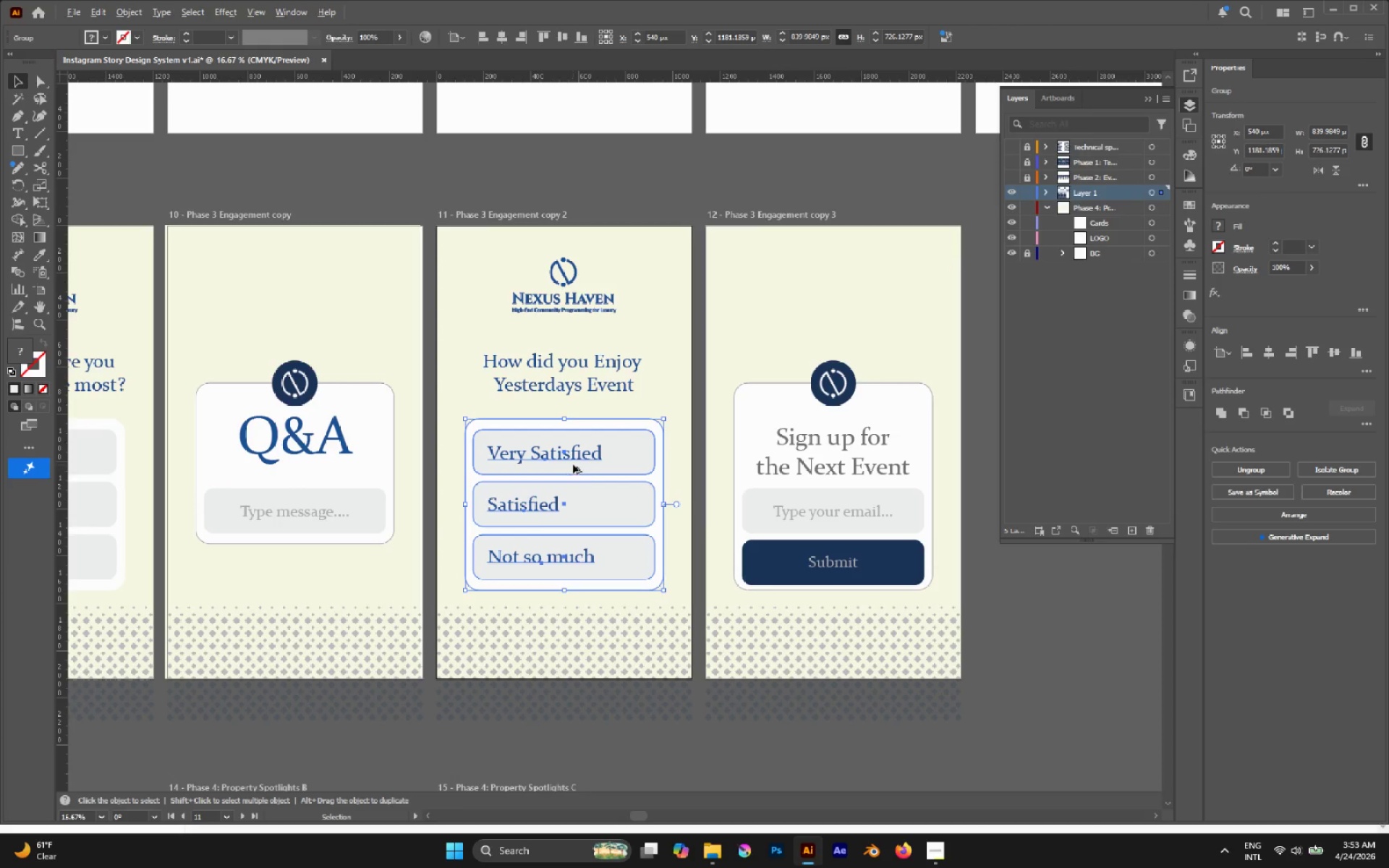 
left_click([693, 452])
 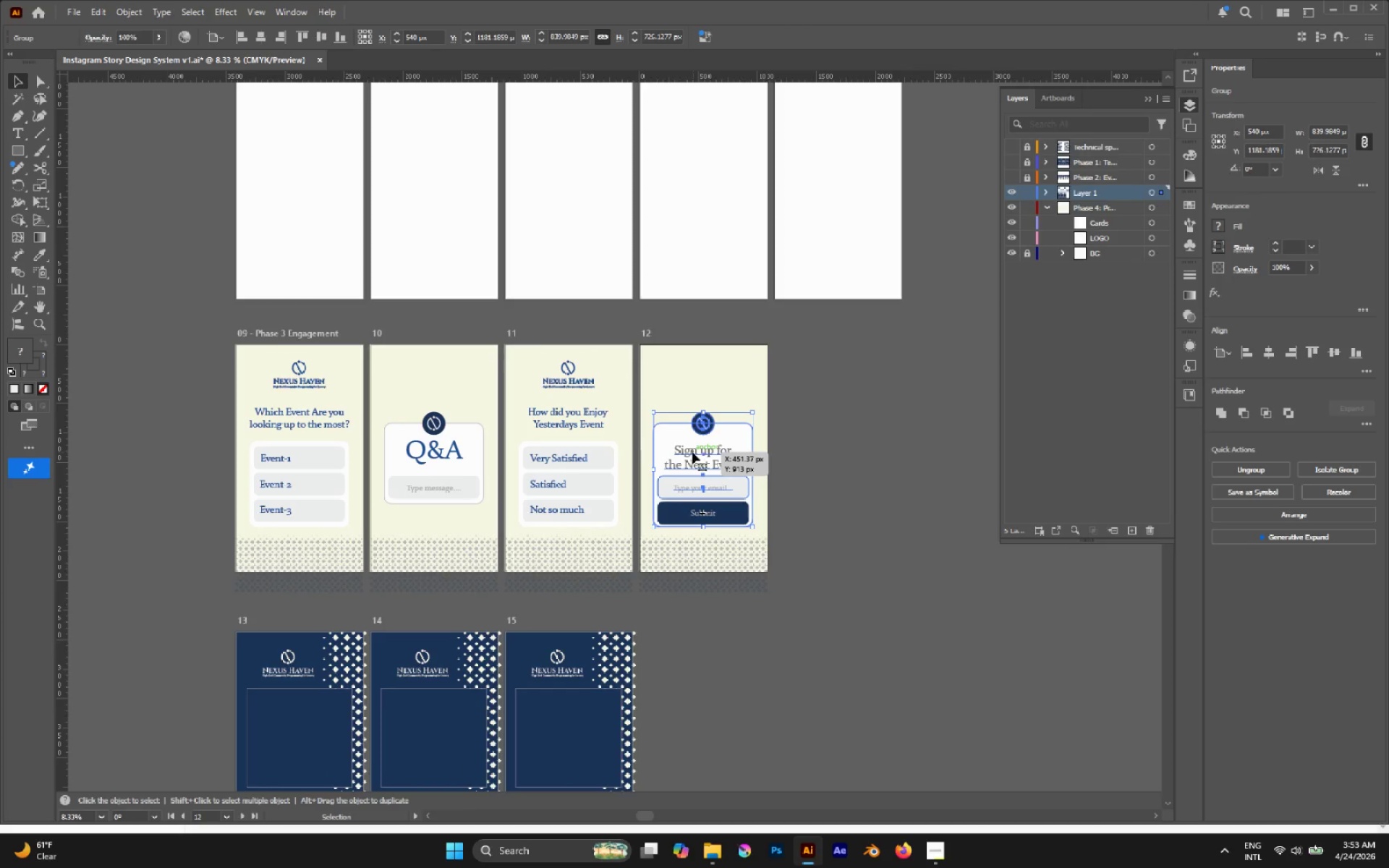 
scroll: coordinate [573, 464], scroll_direction: down, amount: 2.0
 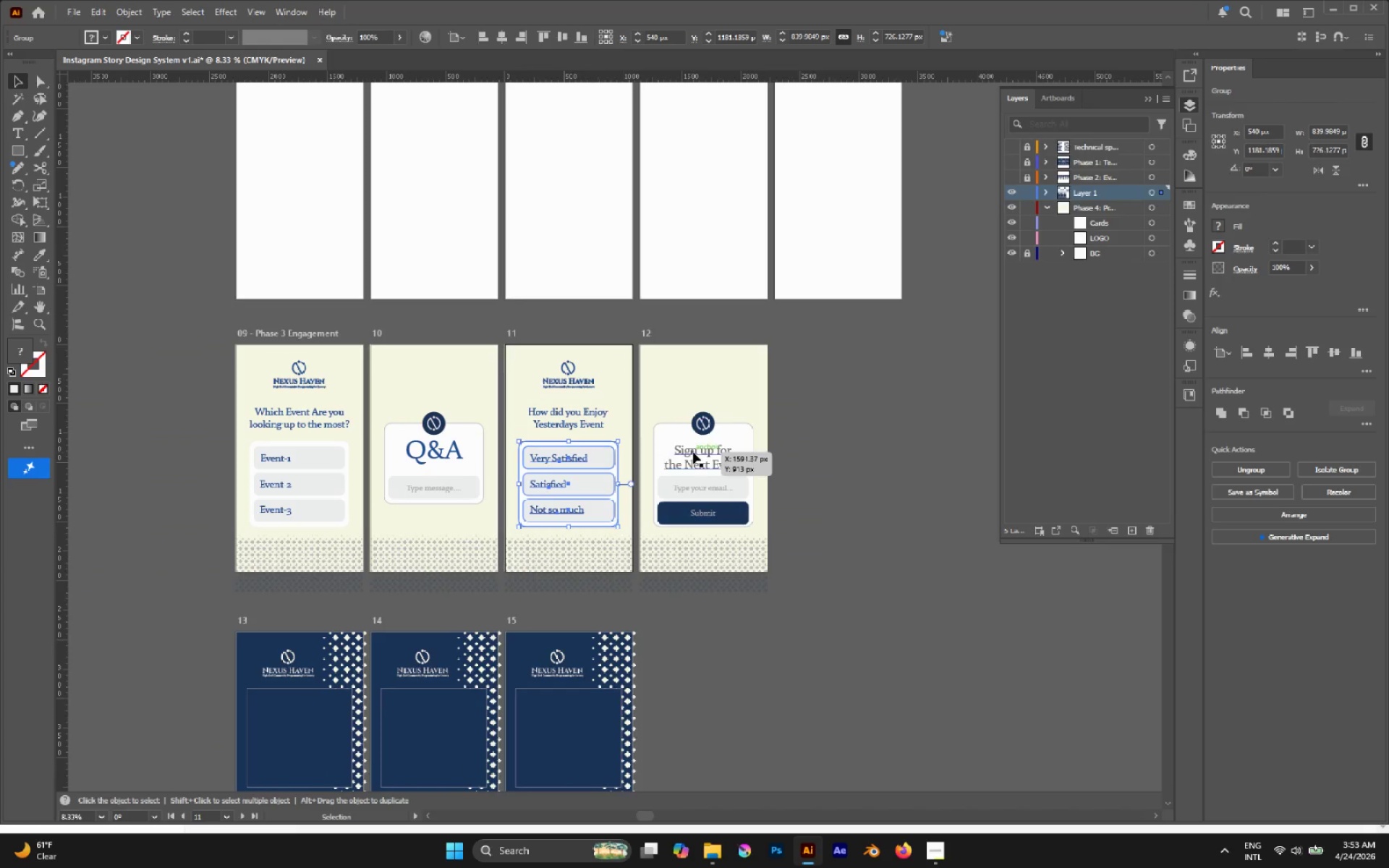 
hold_key(key=ShiftLeft, duration=2.8)
left_click([599, 453])
 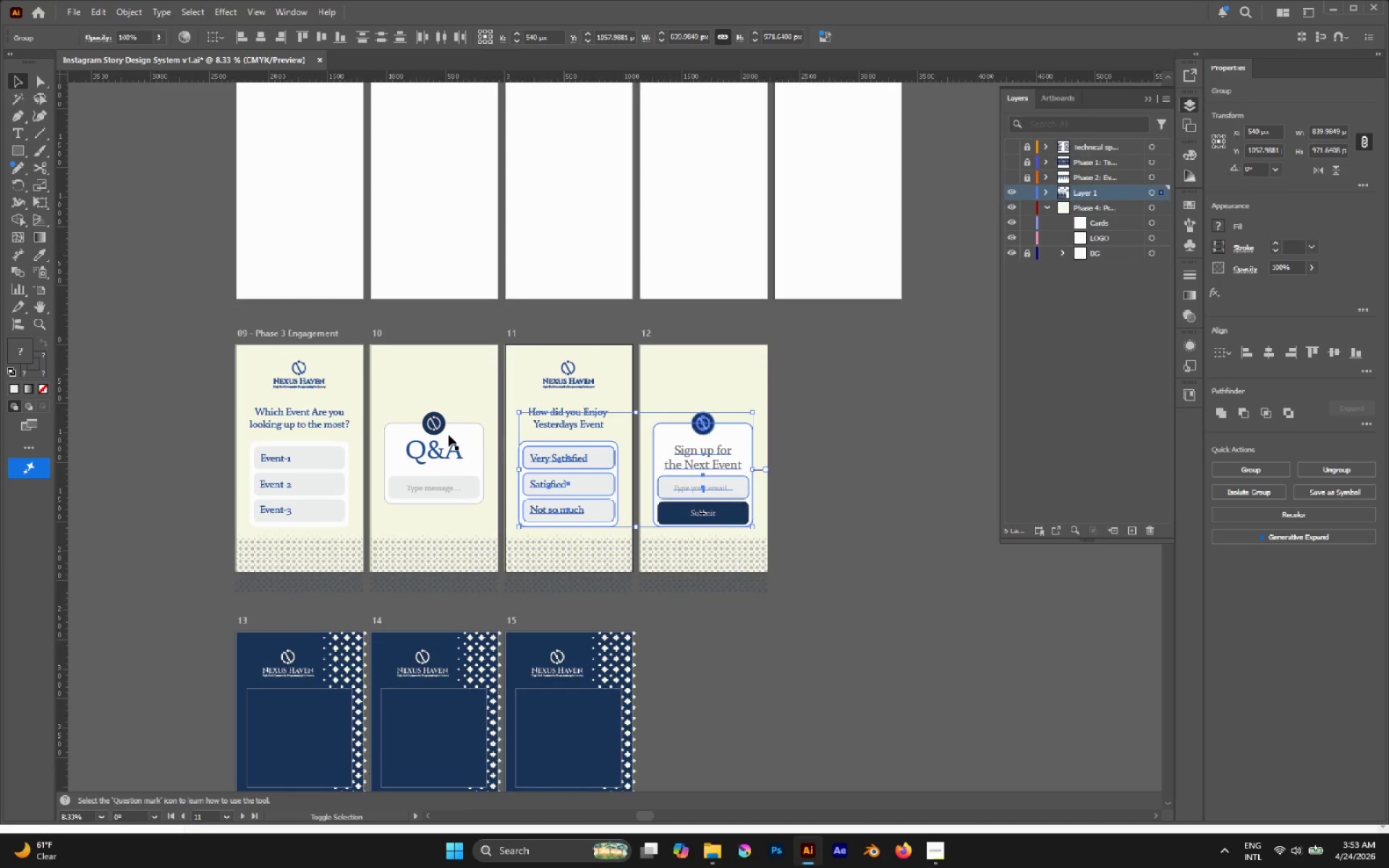 
left_click([449, 435])
 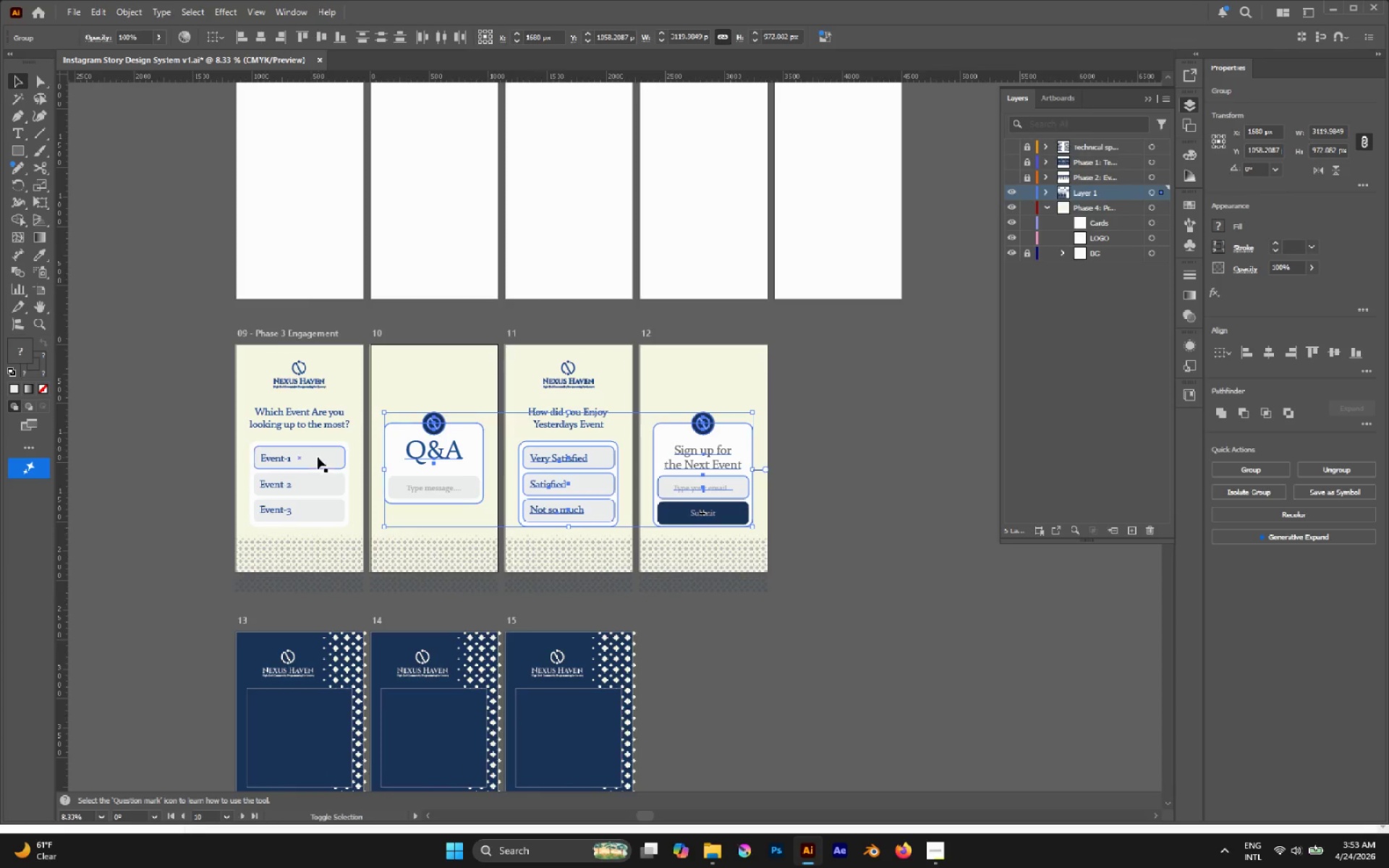 
left_click([318, 457])
 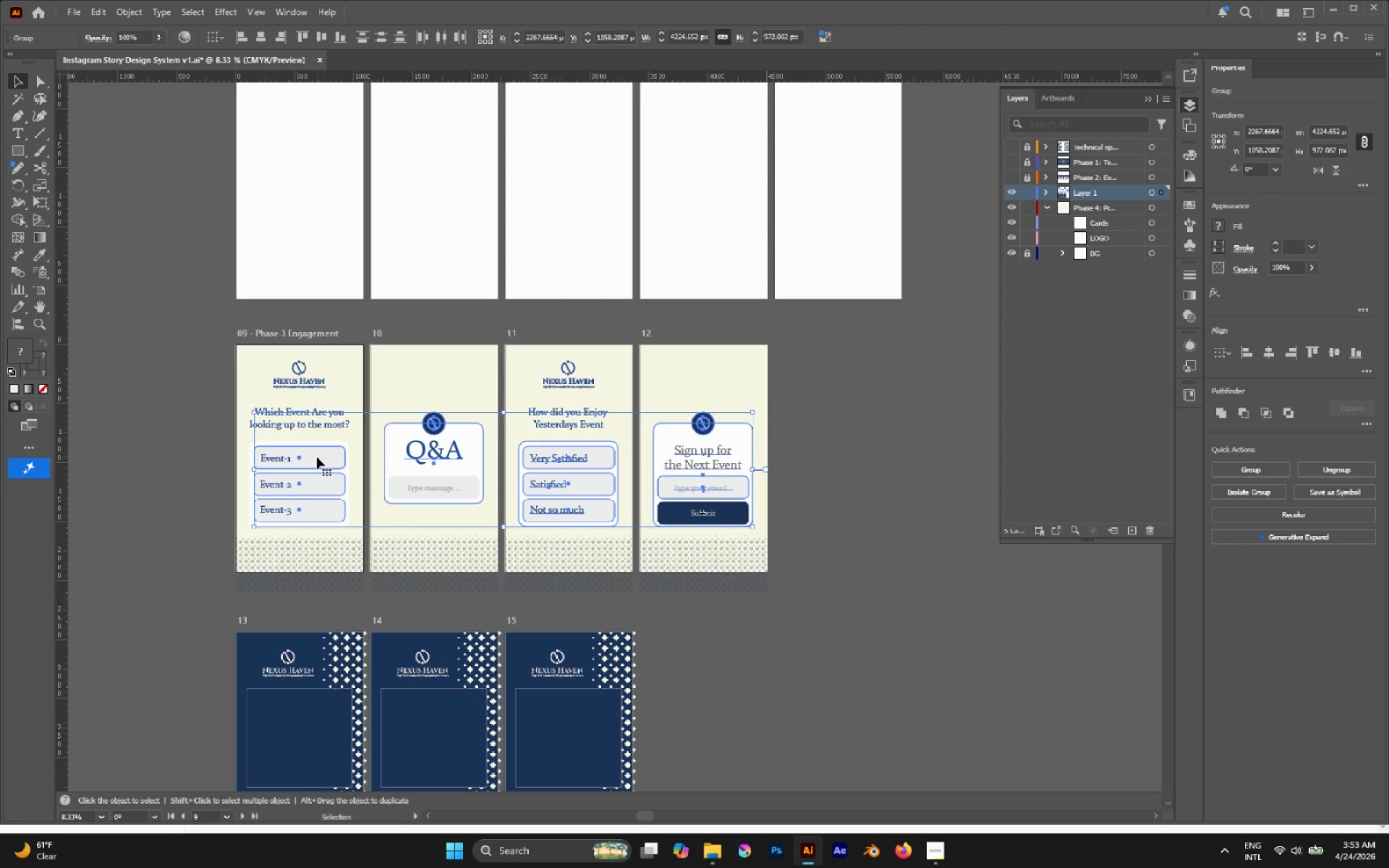 
left_click_drag(start_coordinate=[317, 457], to_coordinate=[338, 476])
 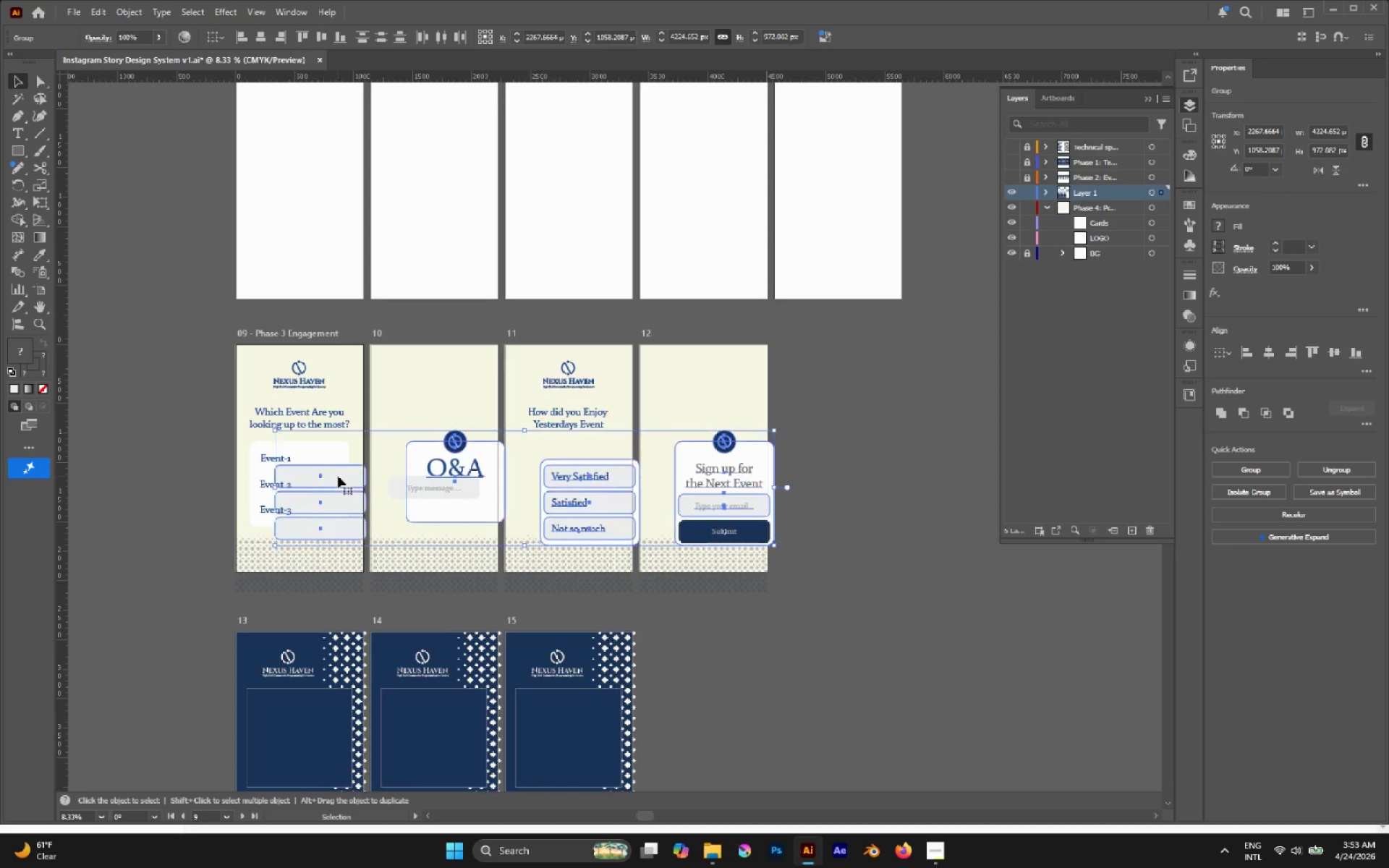 
key(Control+ControlLeft)
 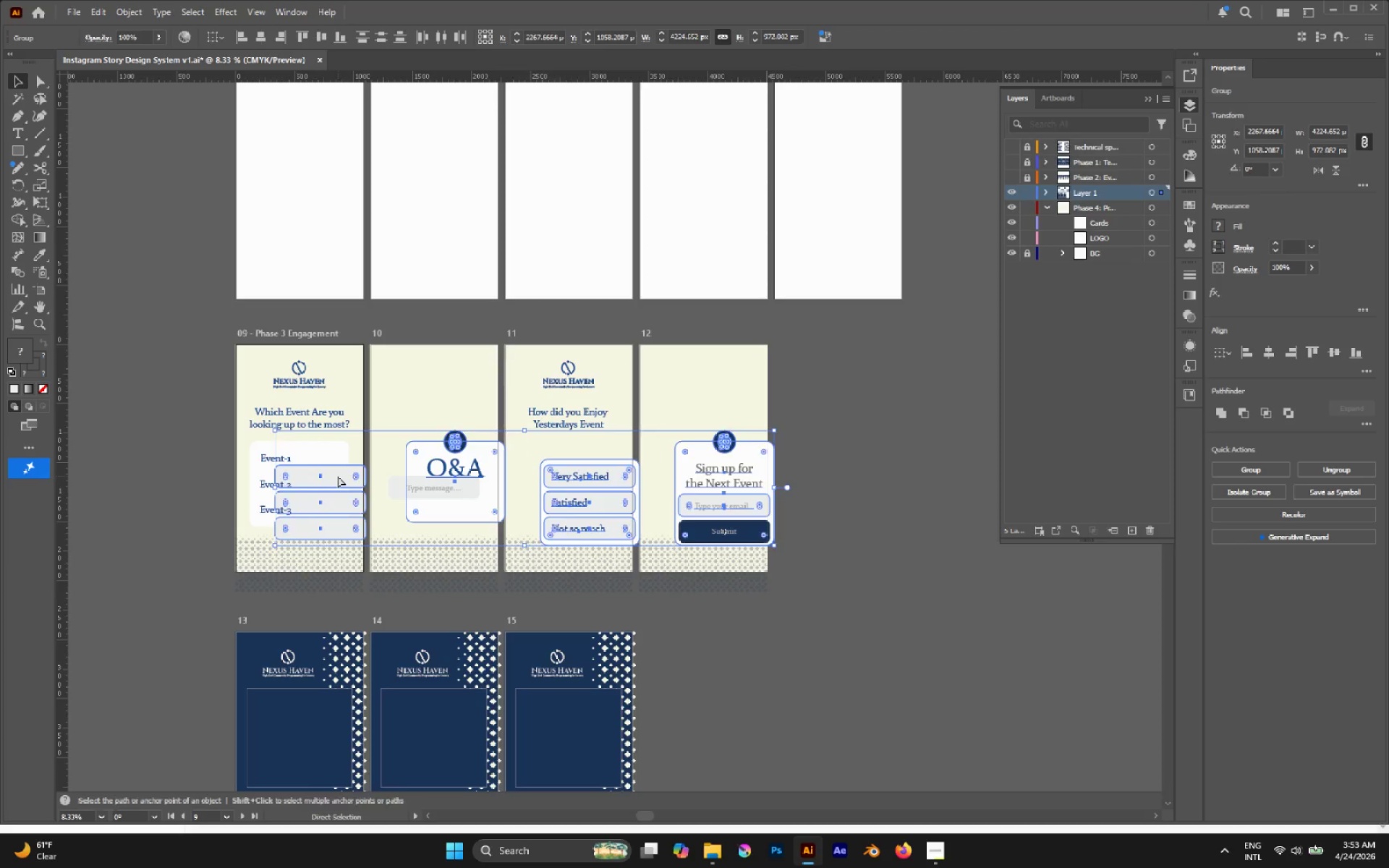 
key(Control+Z)
 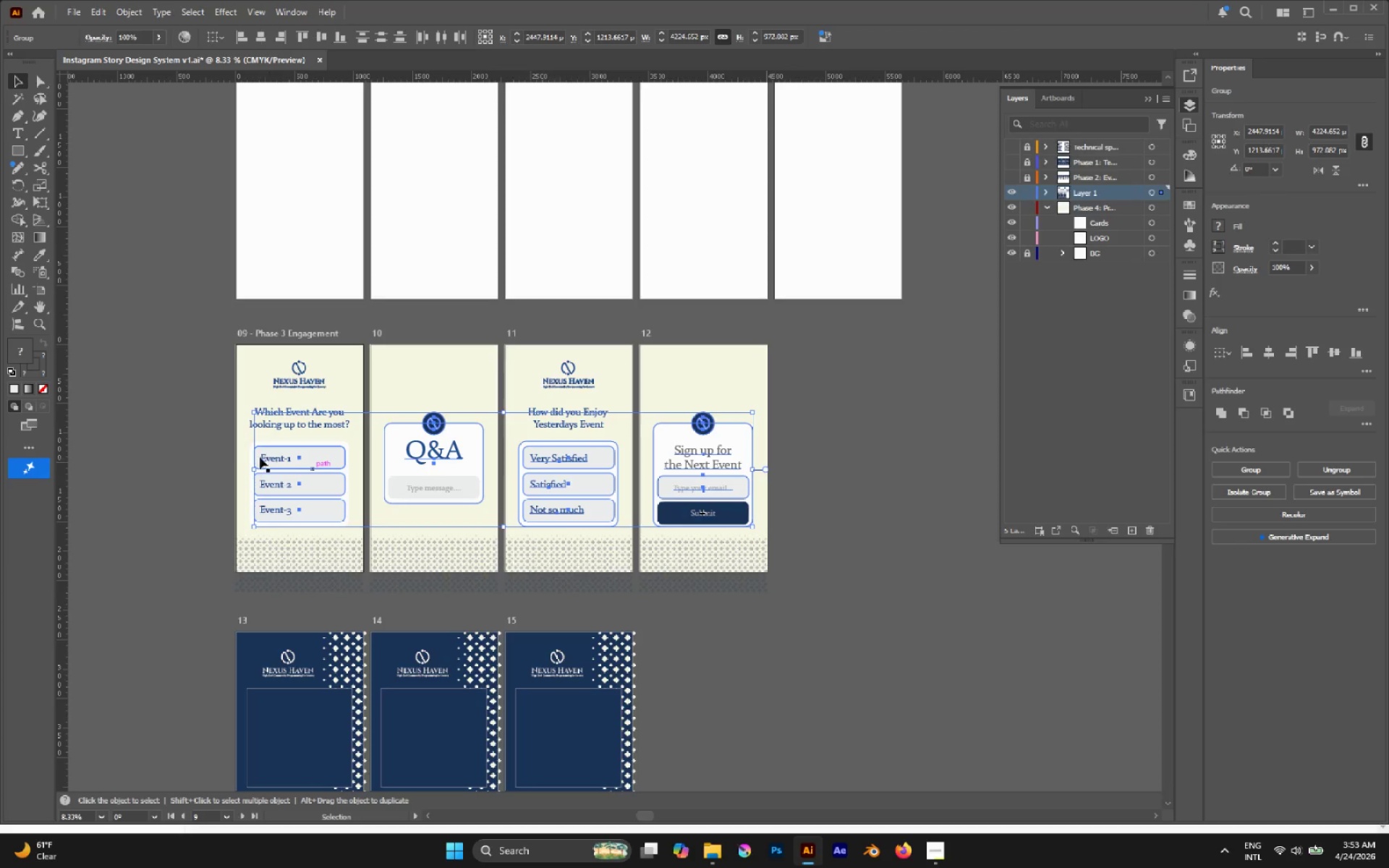 
left_click([236, 453])
 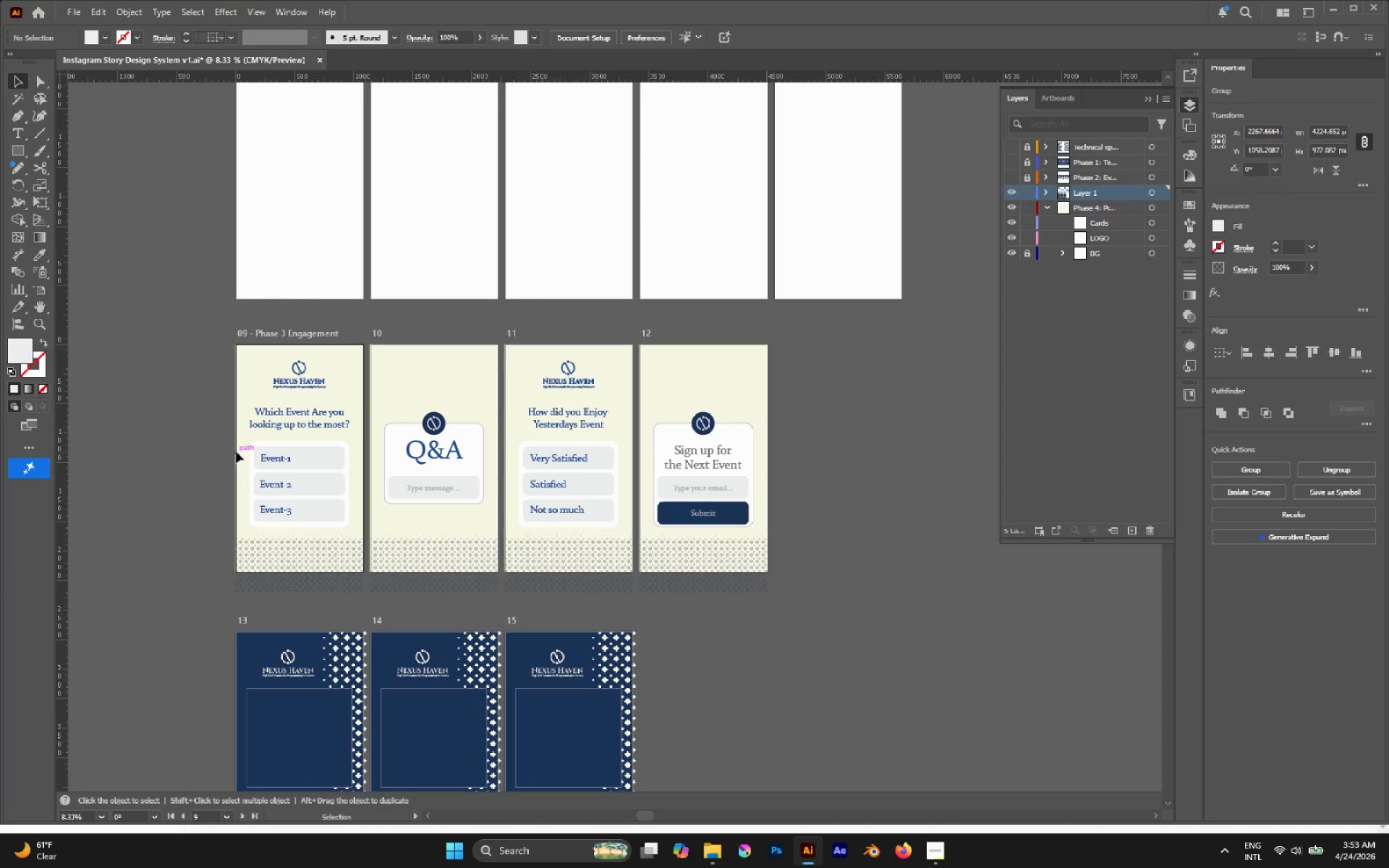 
left_click_drag(start_coordinate=[237, 451], to_coordinate=[320, 512])
 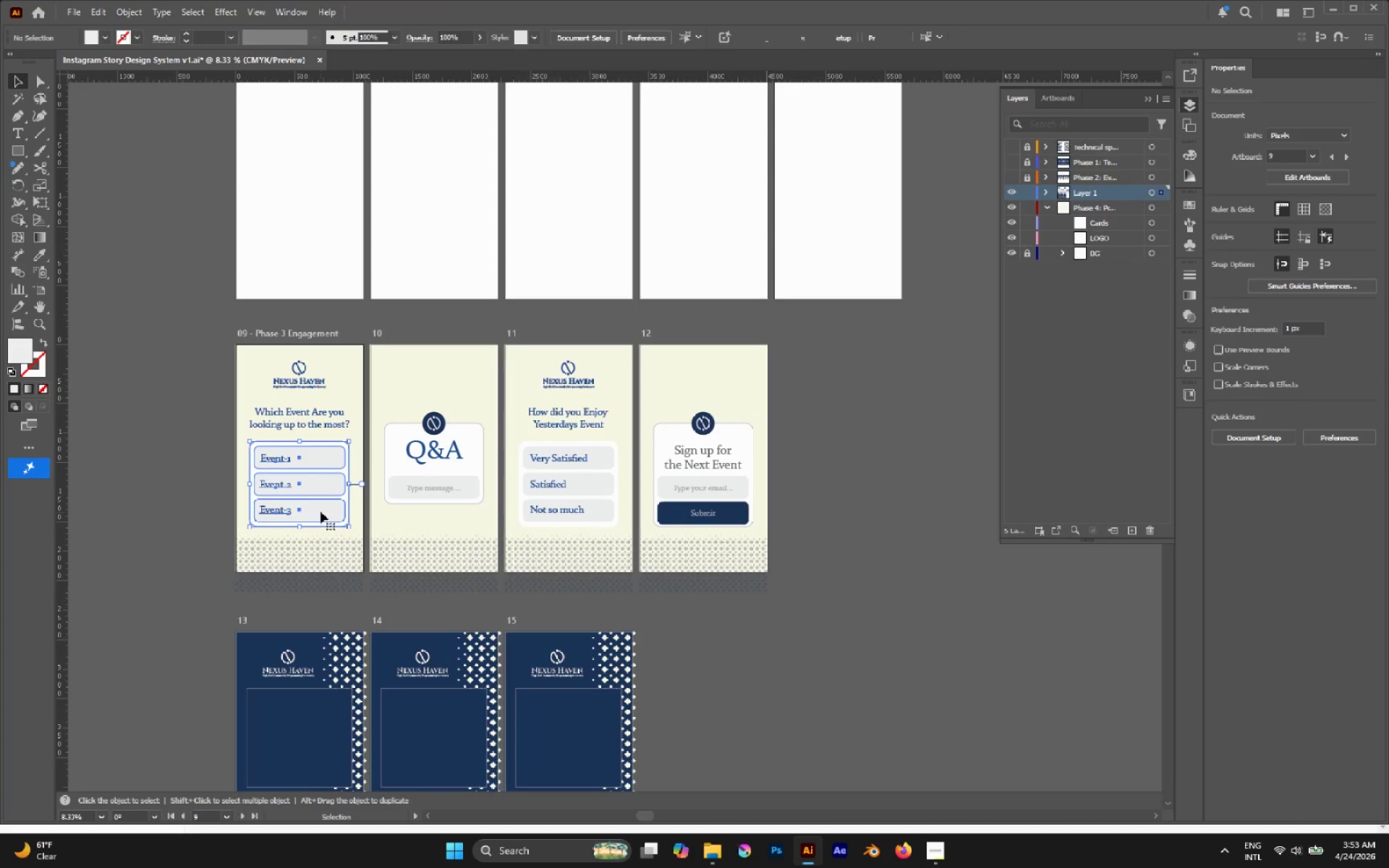 
key(Control+G)
 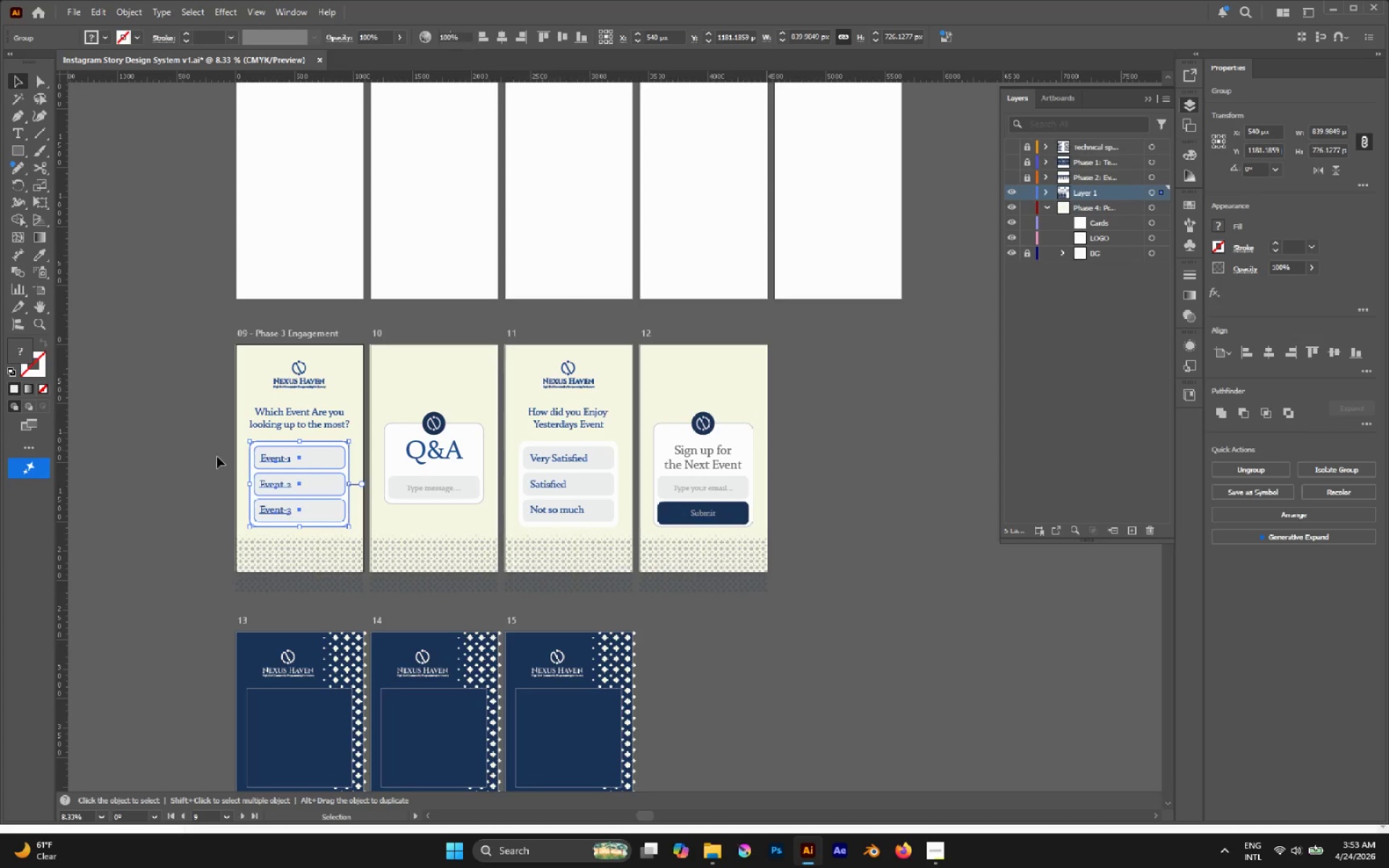 
double_click([268, 469])
 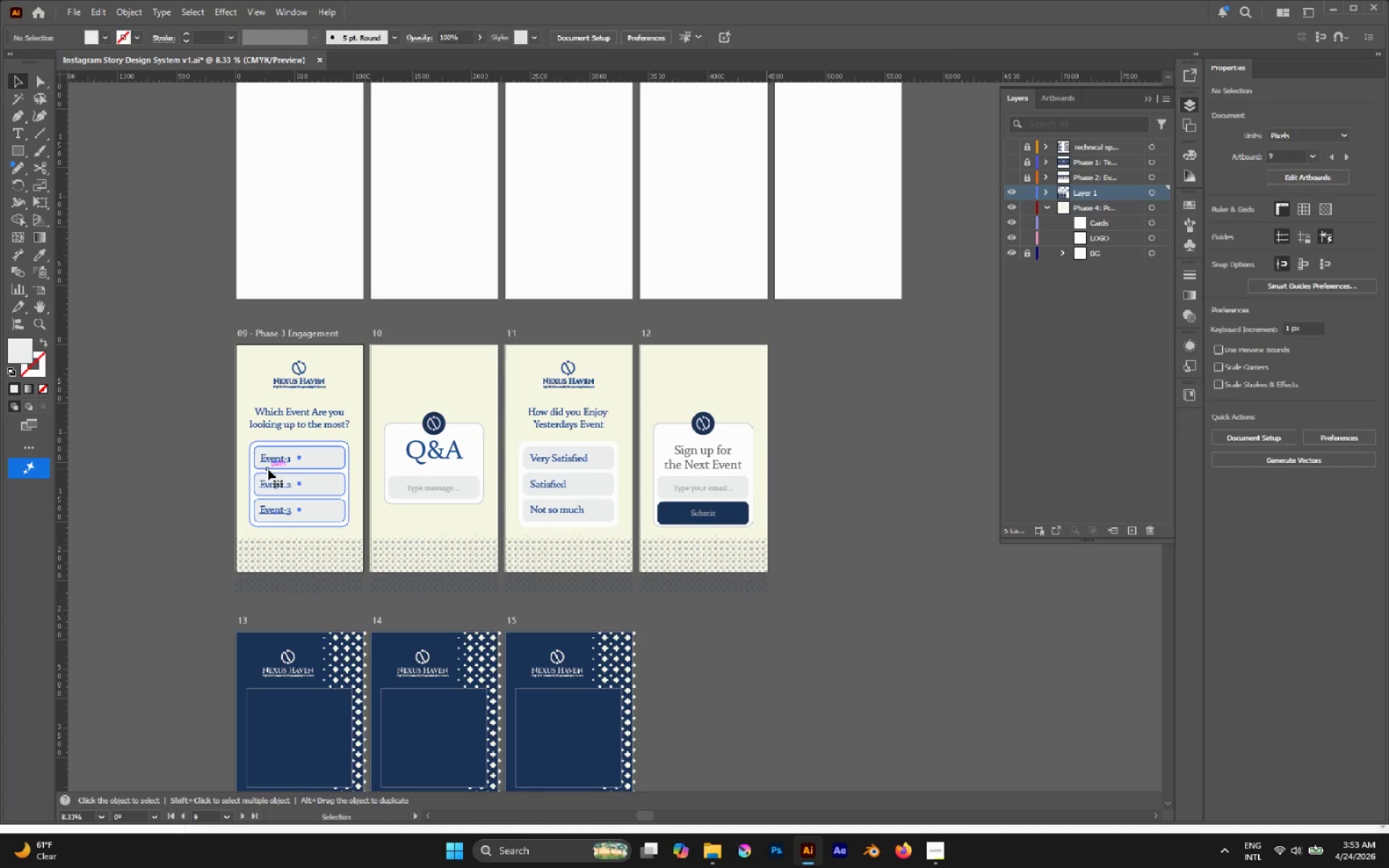 
hold_key(key=ShiftLeft, duration=2.61)
left_click([382, 467])
 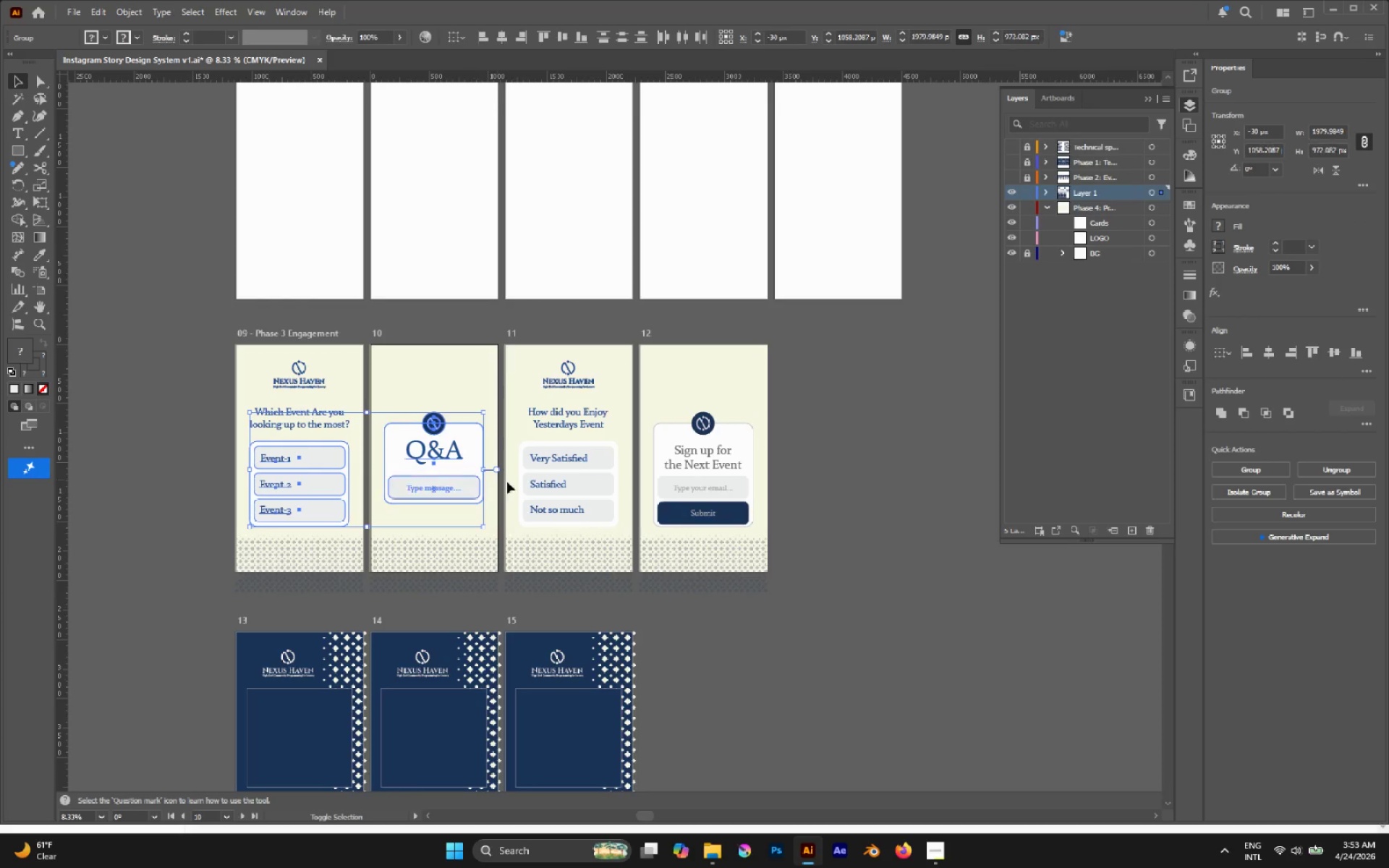 
left_click([541, 482])
 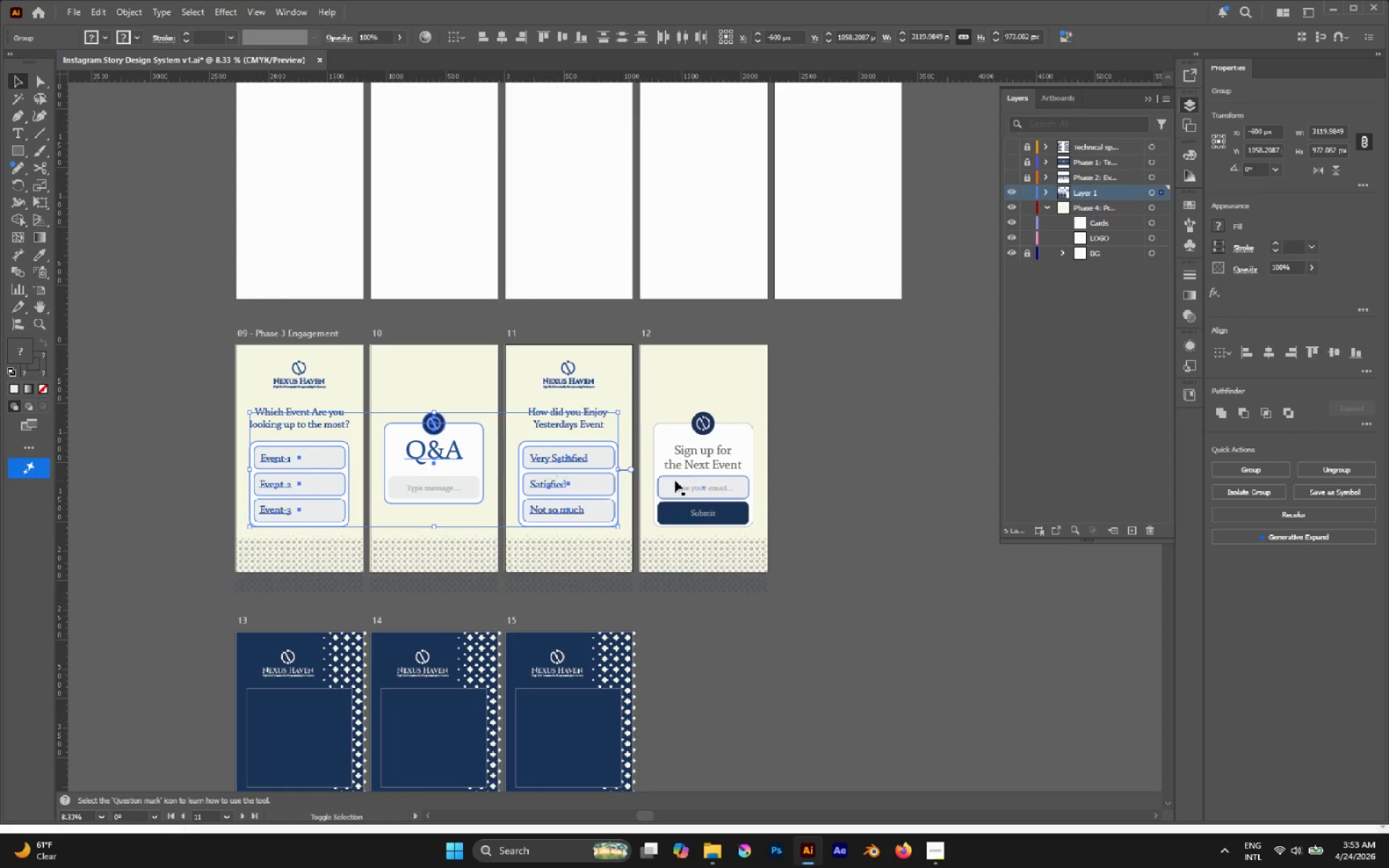 
left_click([675, 480])
 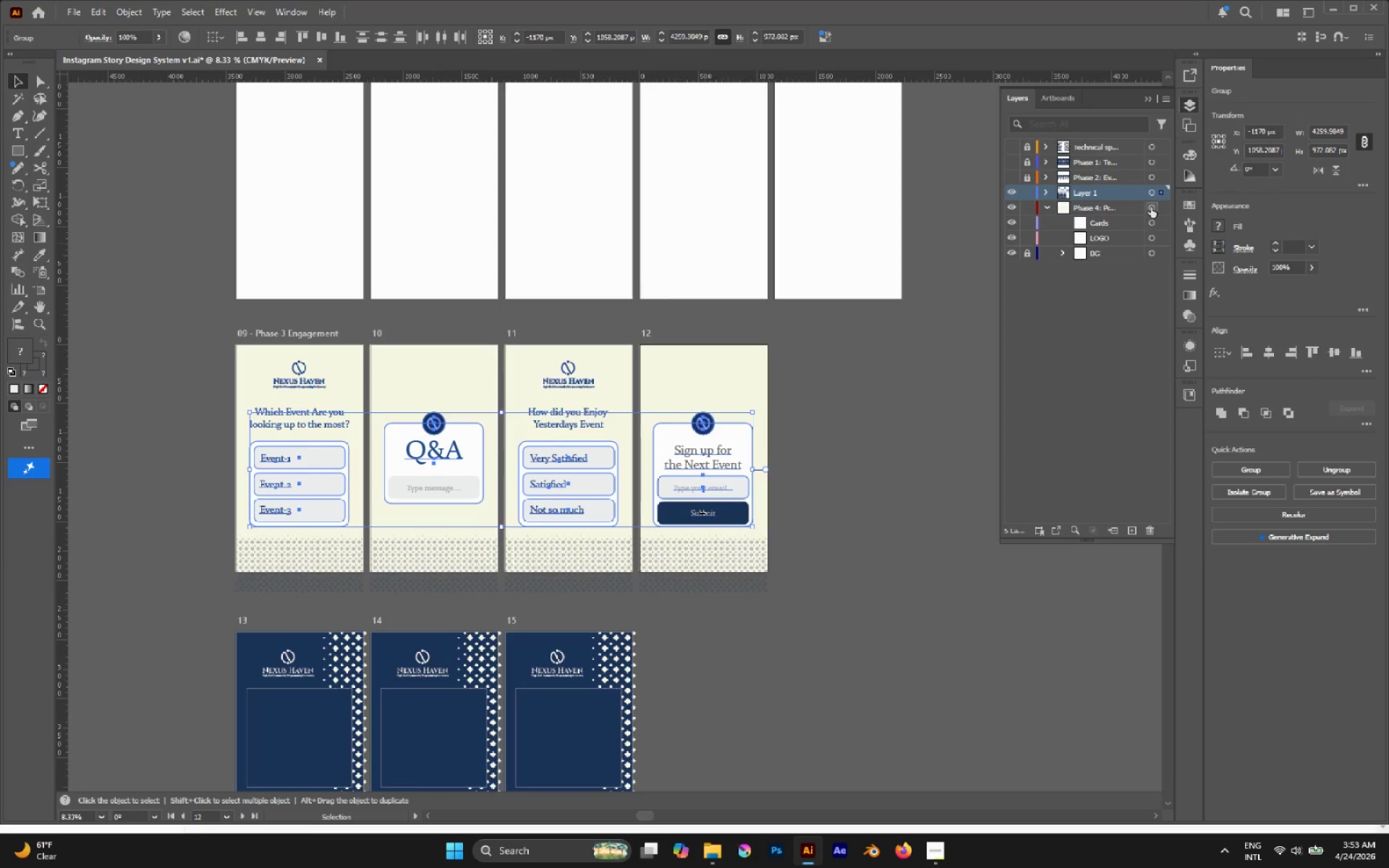 
left_click_drag(start_coordinate=[1160, 197], to_coordinate=[1163, 221])
 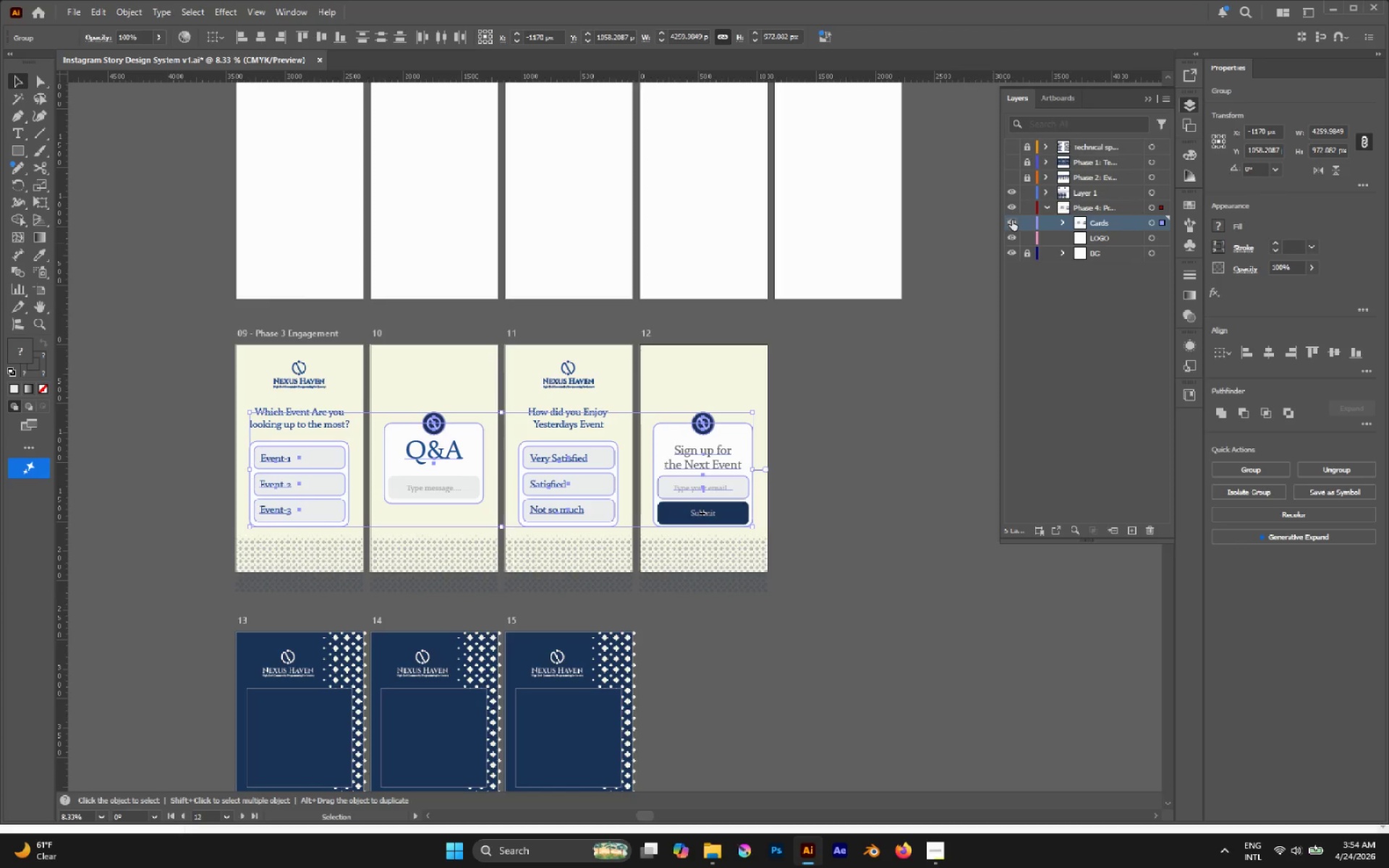 
left_click([1012, 220])
 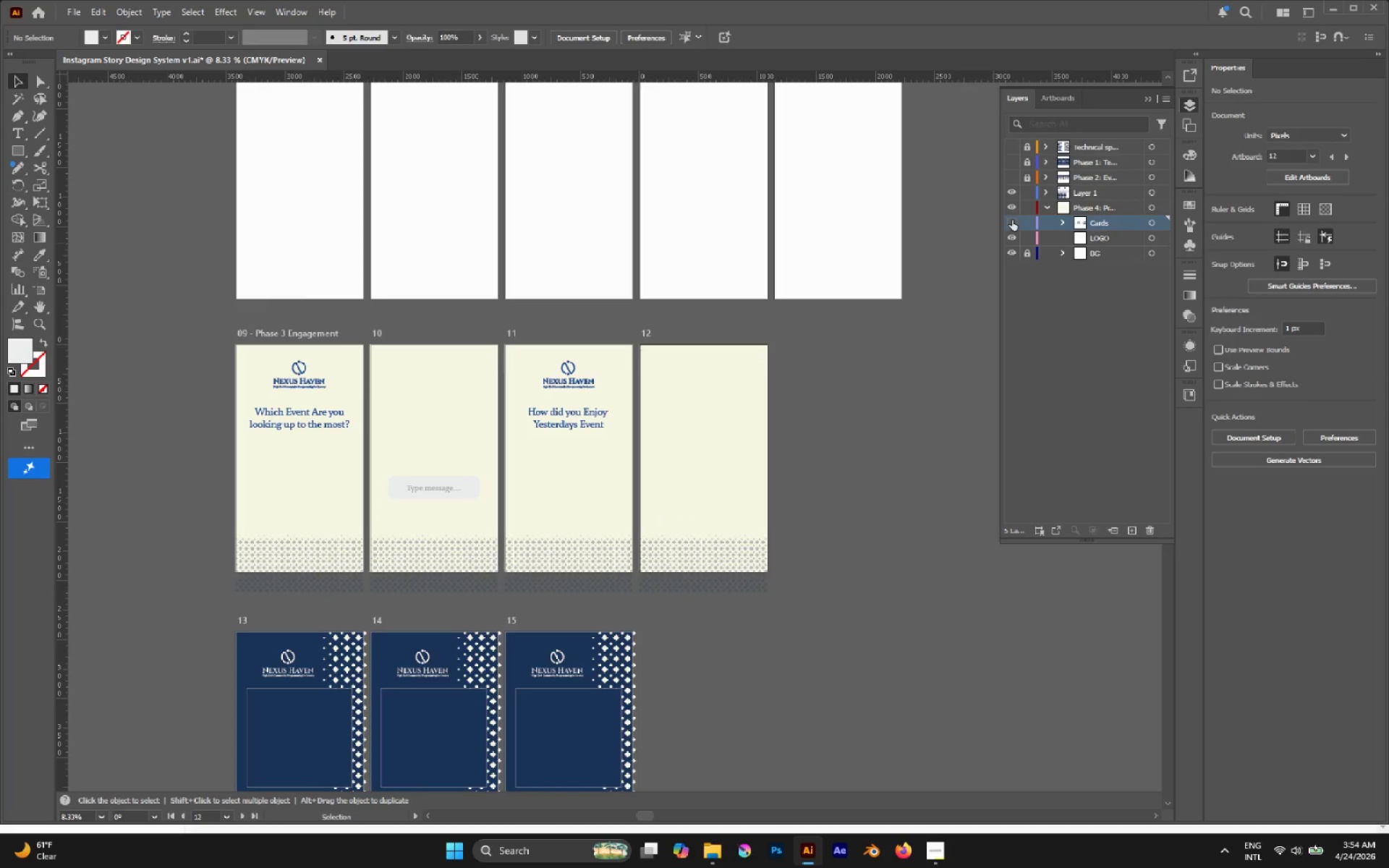 
left_click([1012, 220])
 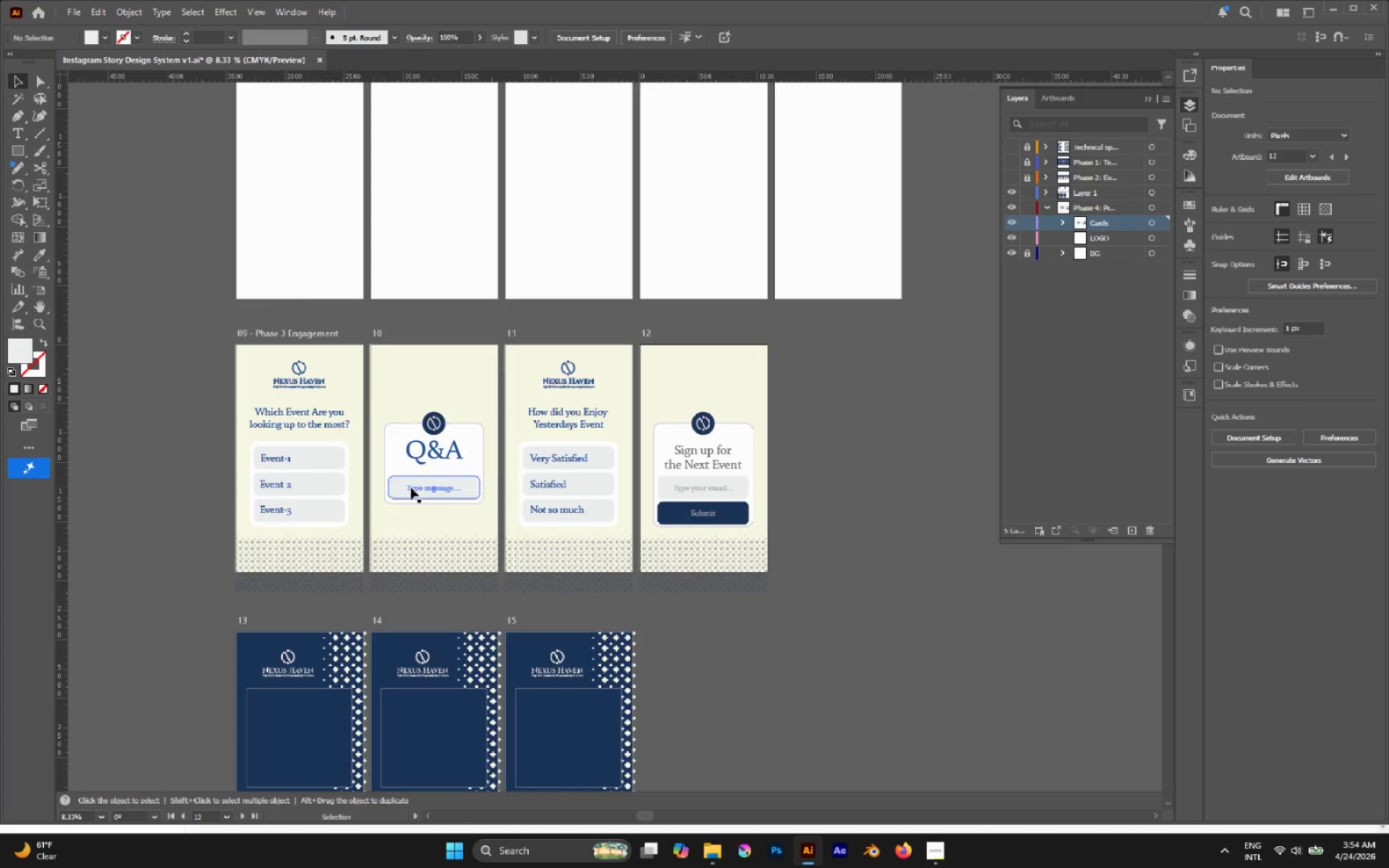 
left_click([412, 488])
 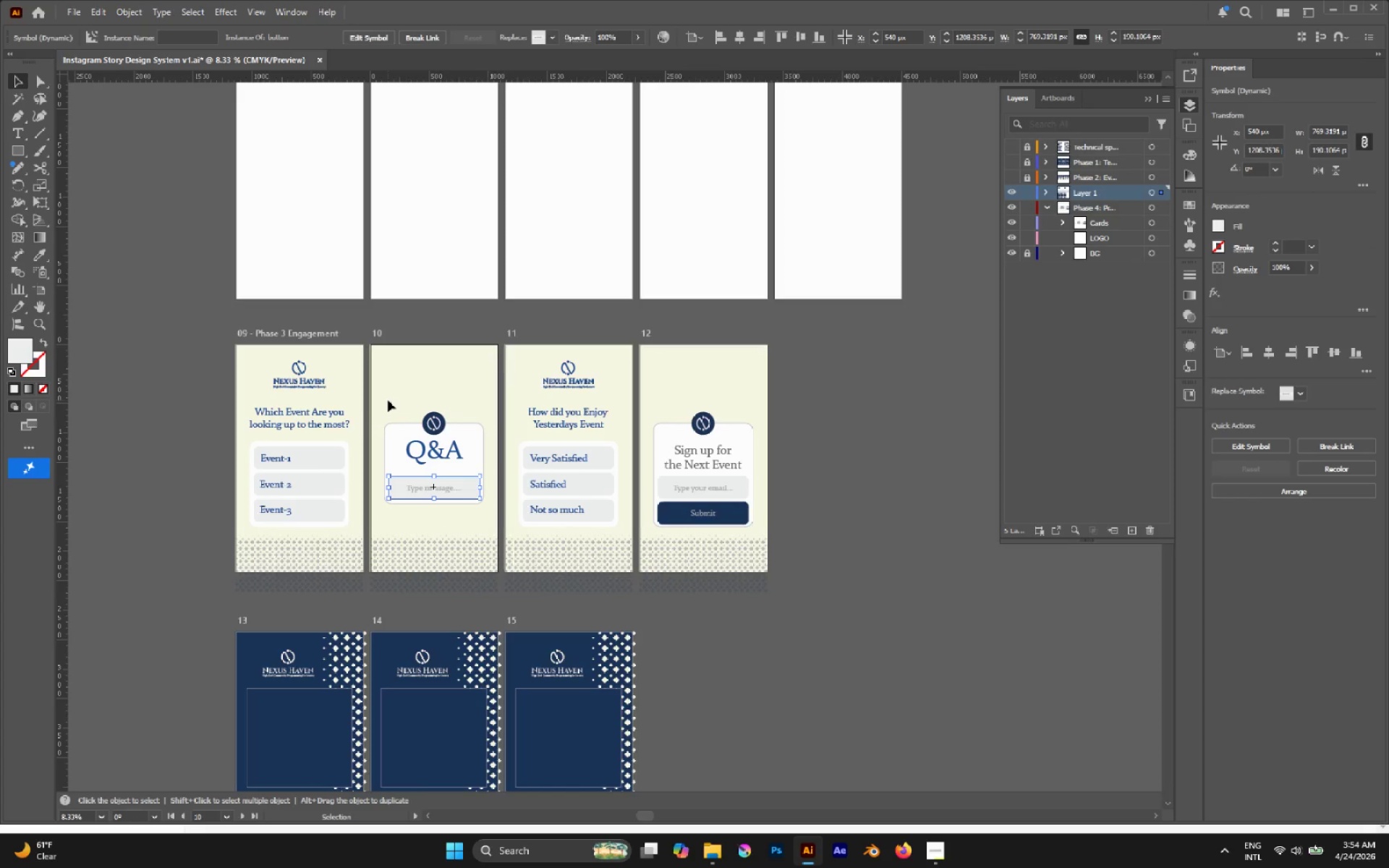 
left_click_drag(start_coordinate=[376, 400], to_coordinate=[492, 519])
 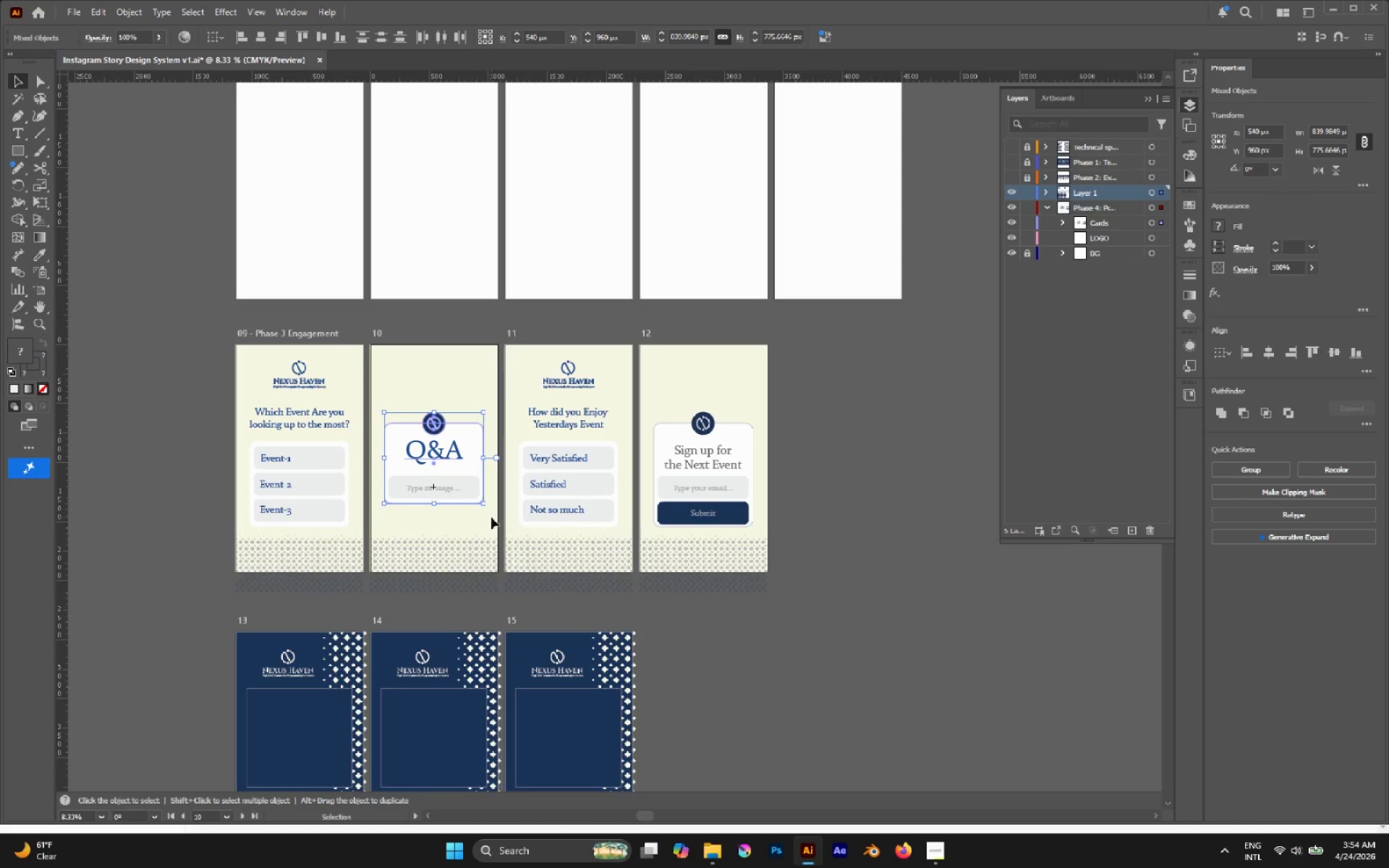 
key(Control+X)
 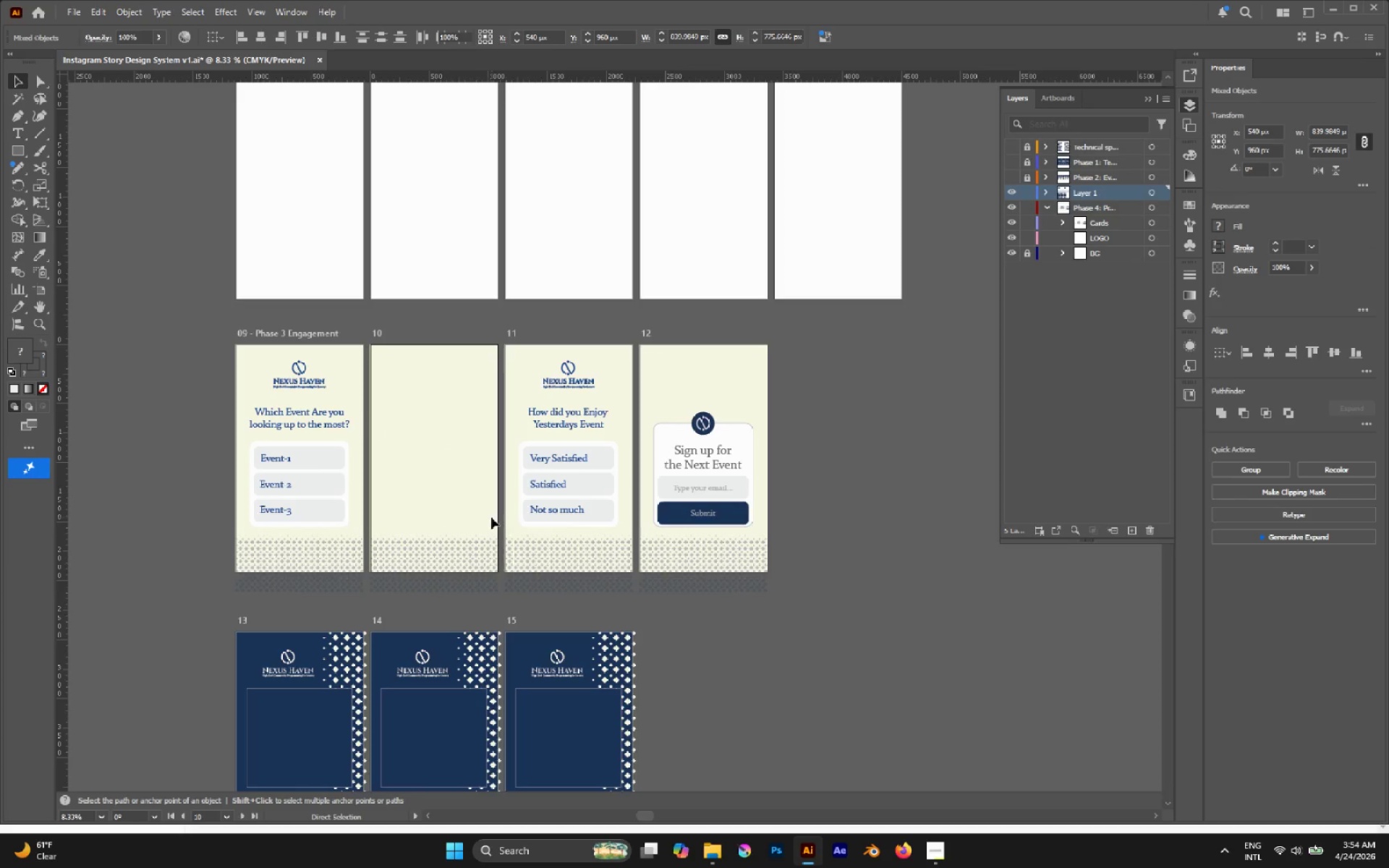 
key(Control+Shift+V)
 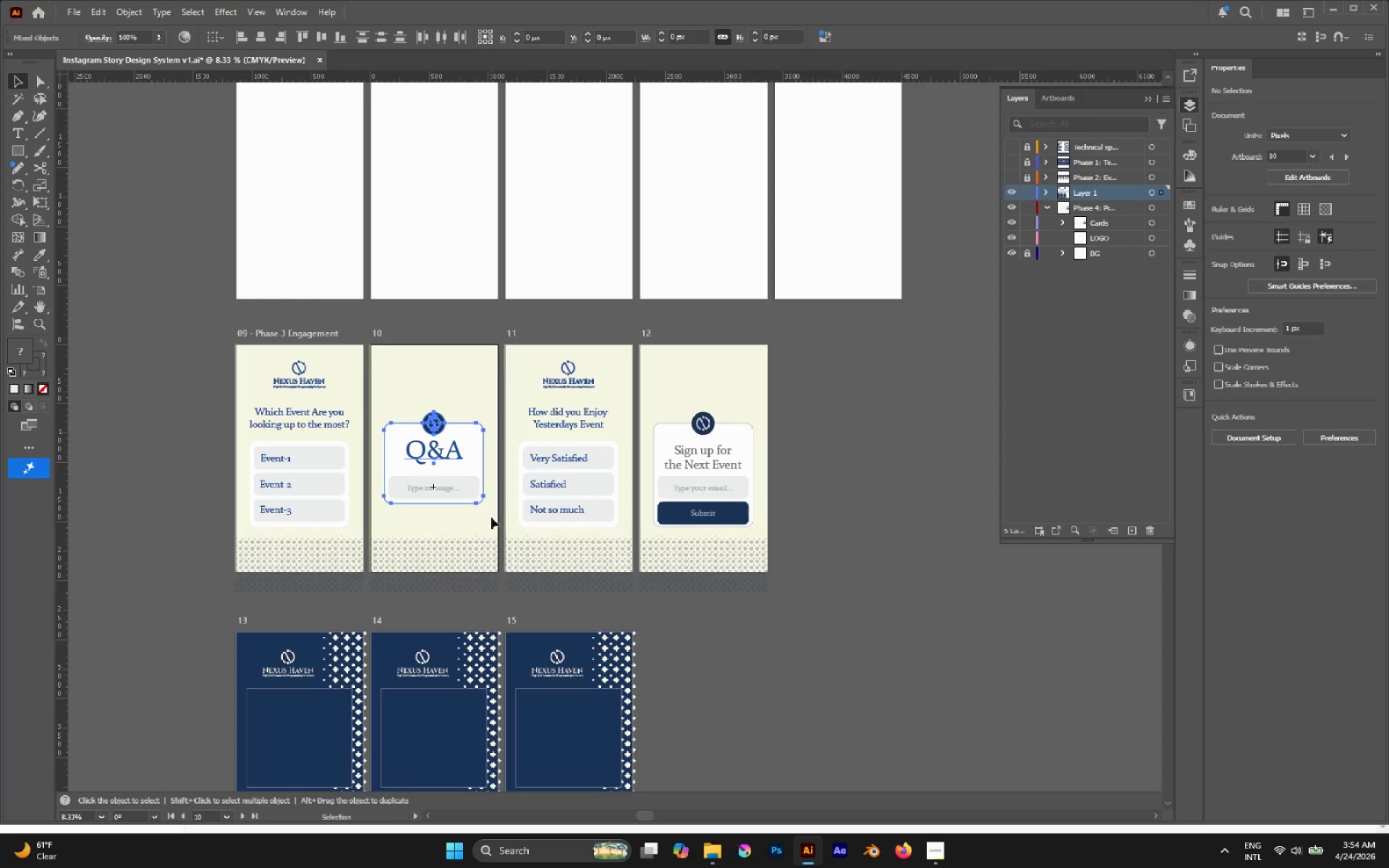 
key(Control+G)
 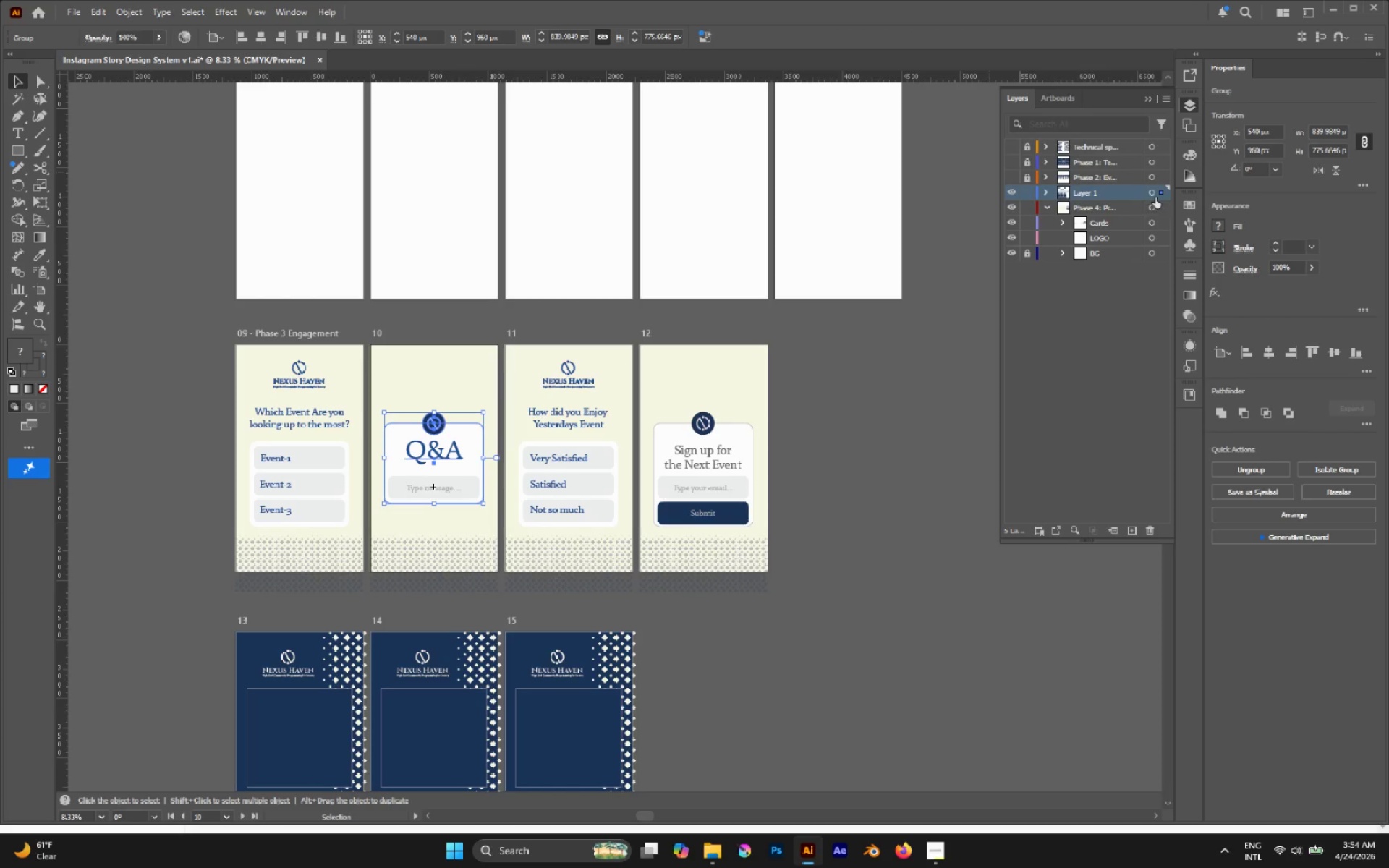 
left_click_drag(start_coordinate=[1159, 192], to_coordinate=[1162, 223])
 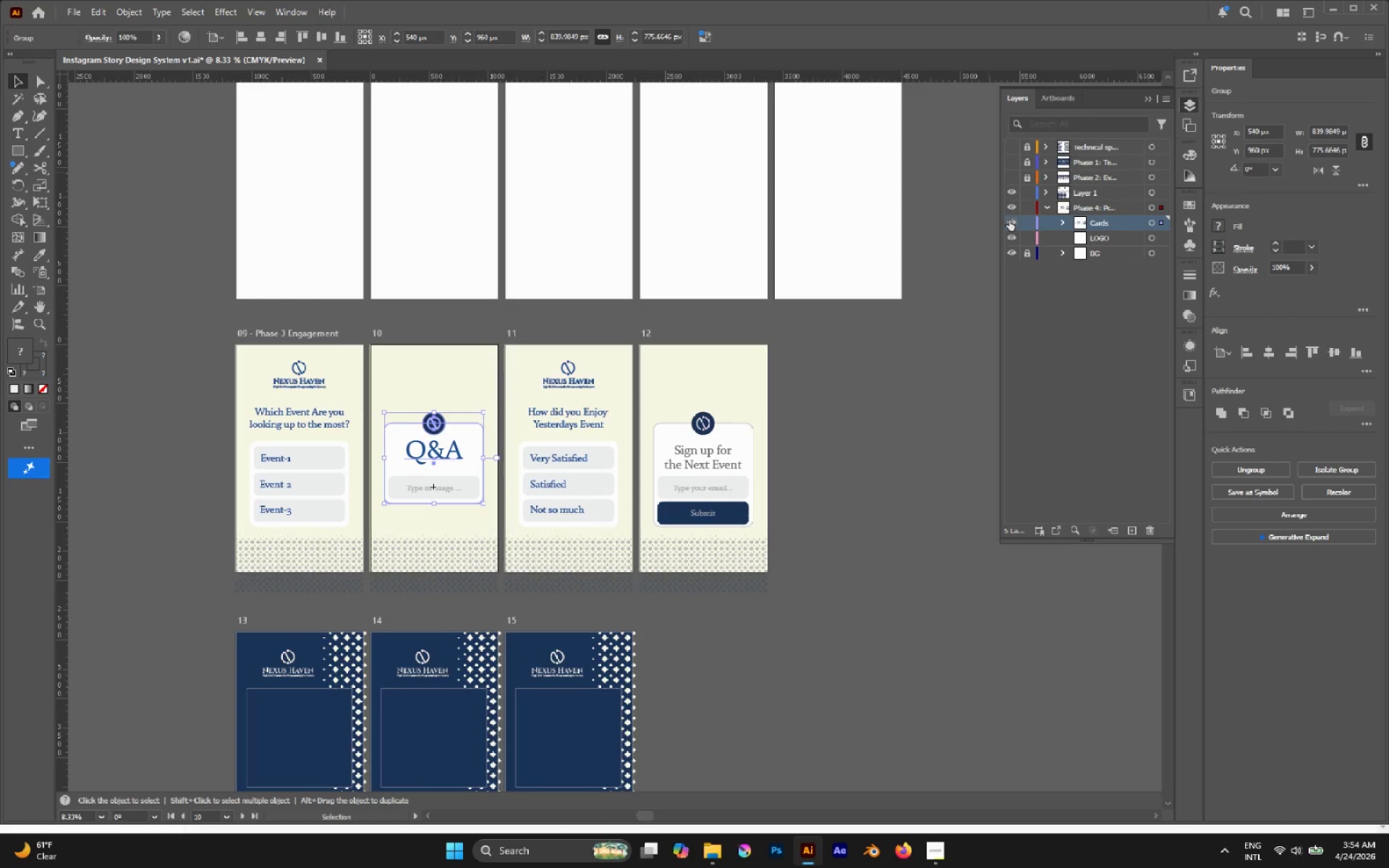 
left_click([1009, 220])
 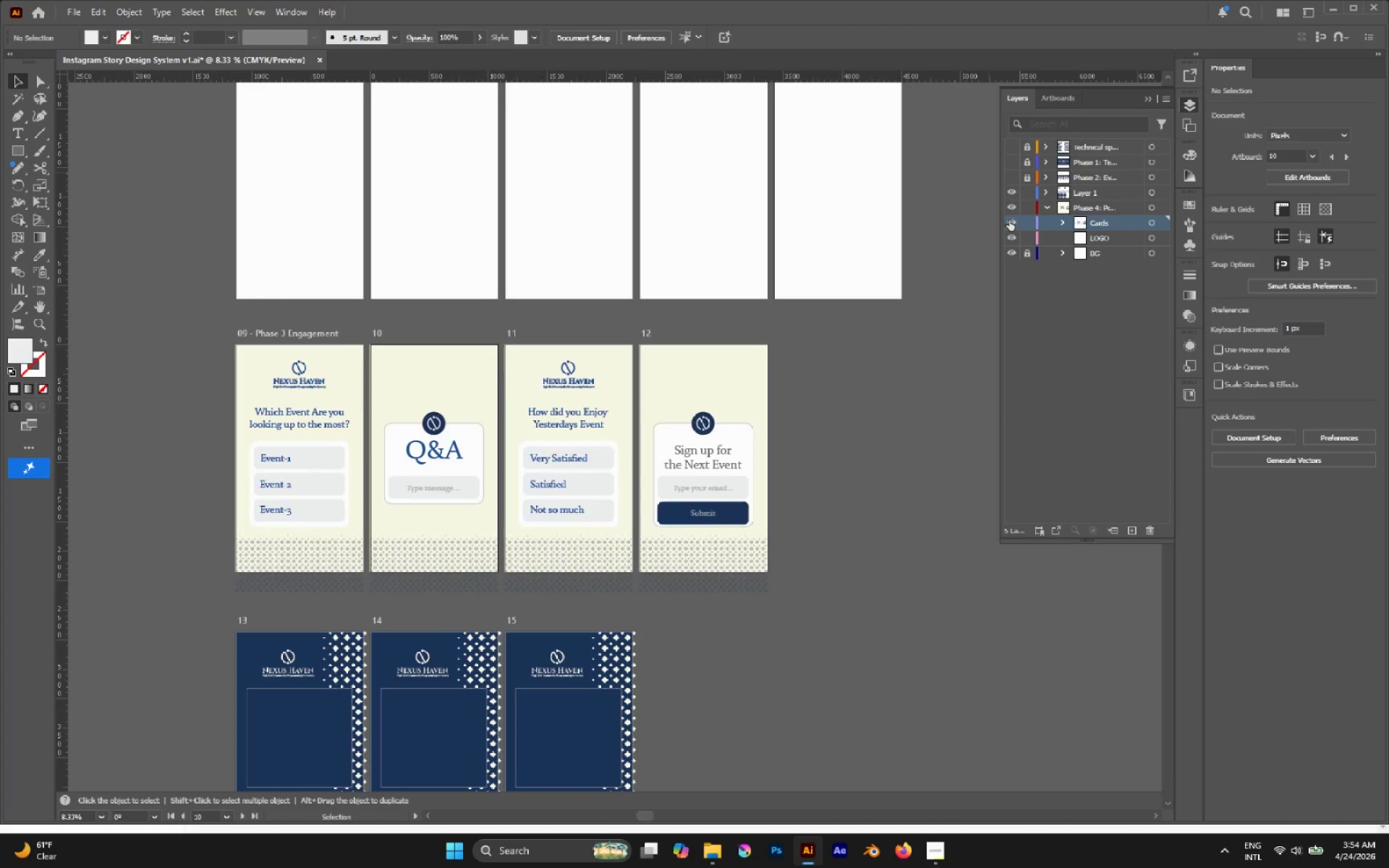 
double_click([1009, 220])
 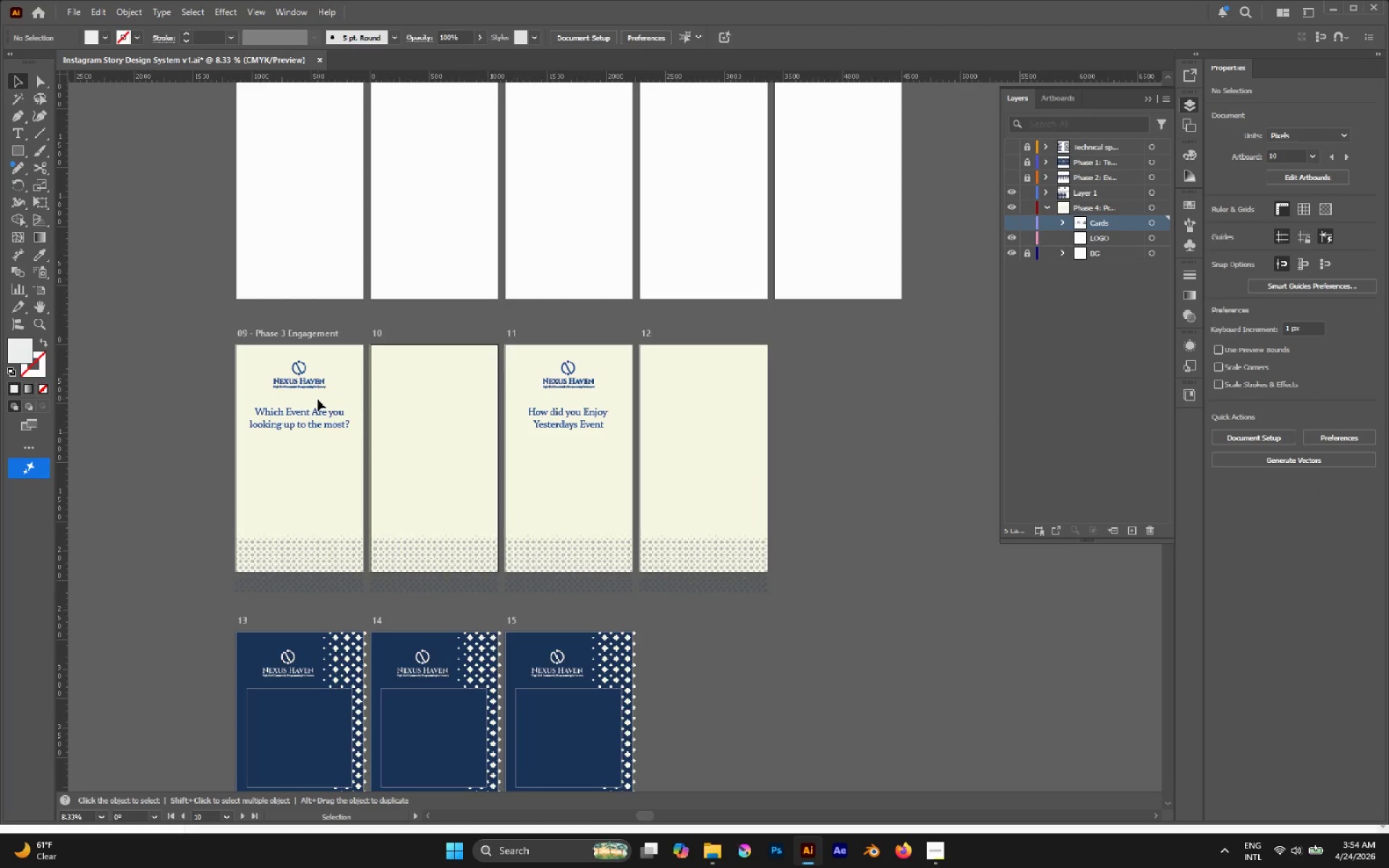 
left_click([297, 410])
 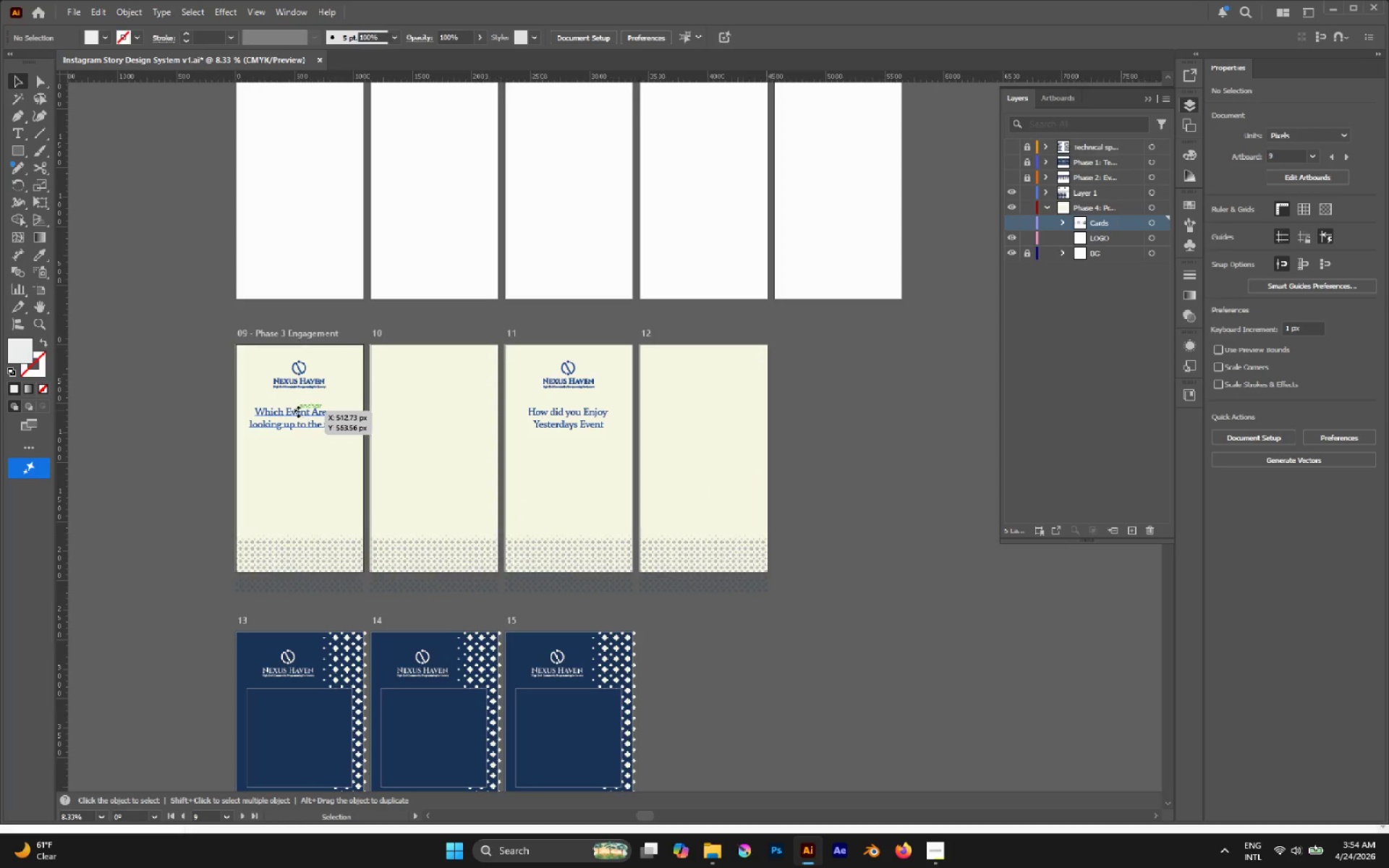 
hold_key(key=ShiftLeft, duration=1.38)
left_click([560, 413])
 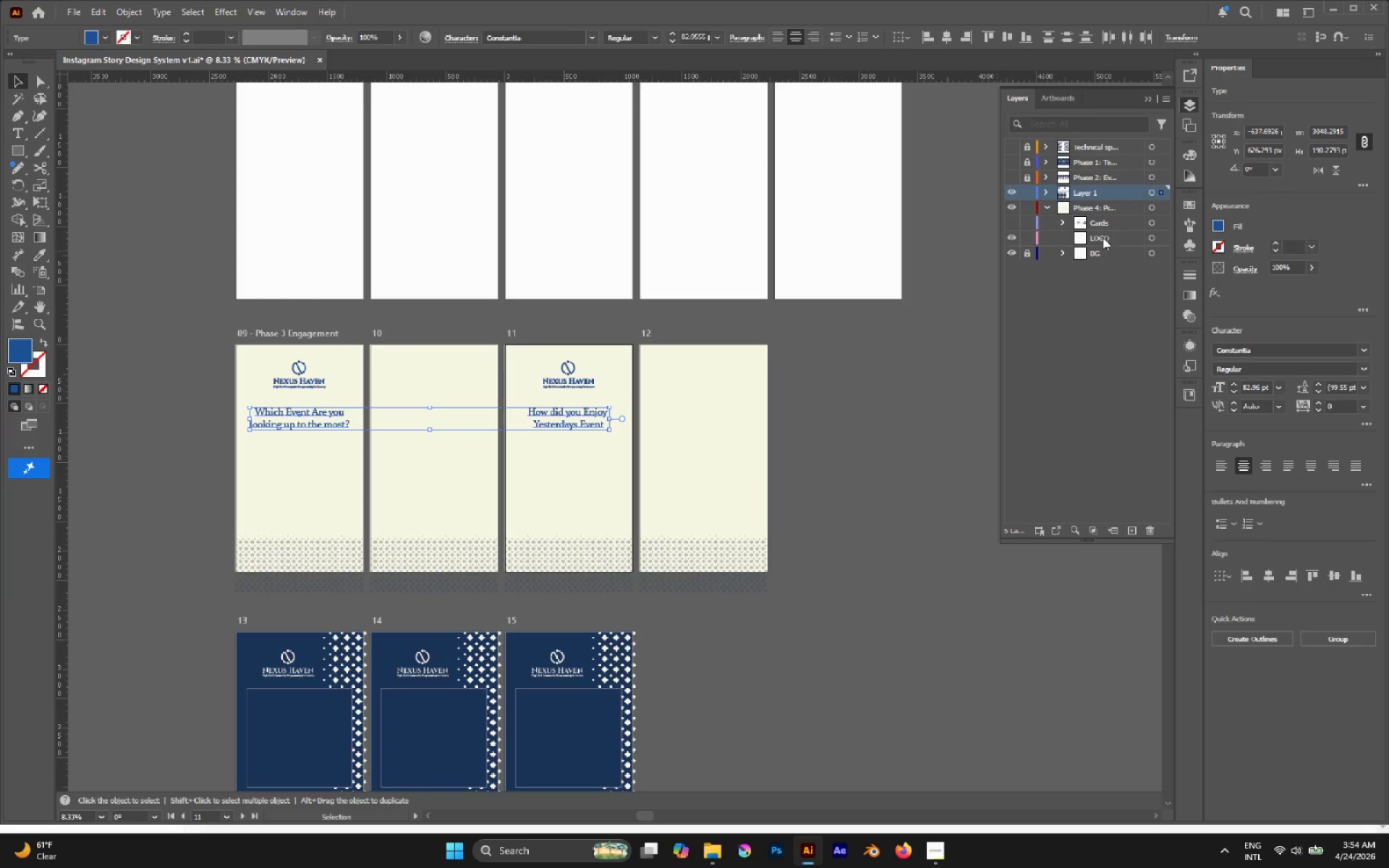 
left_click([1100, 225])
 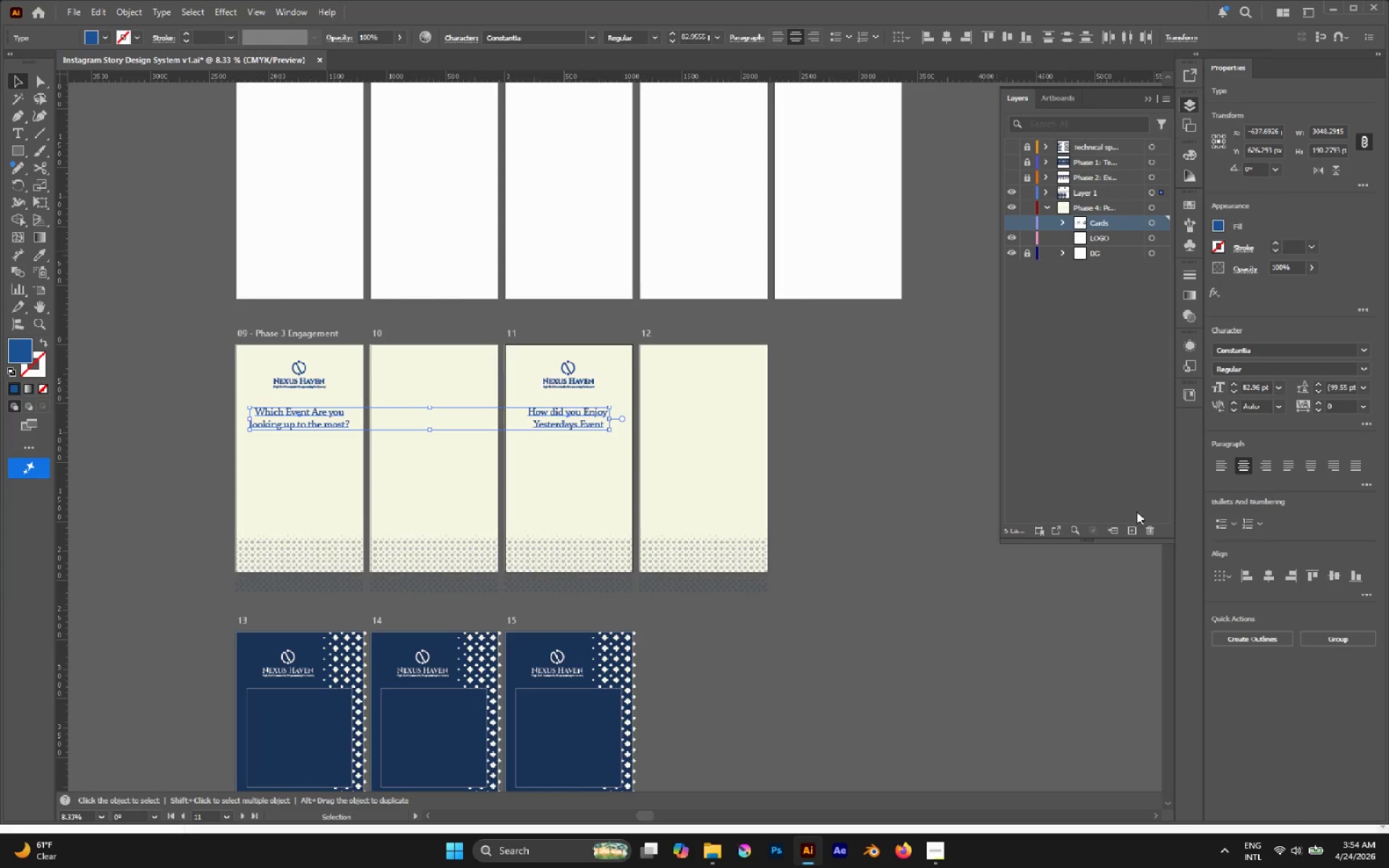 
left_click([1139, 525])
 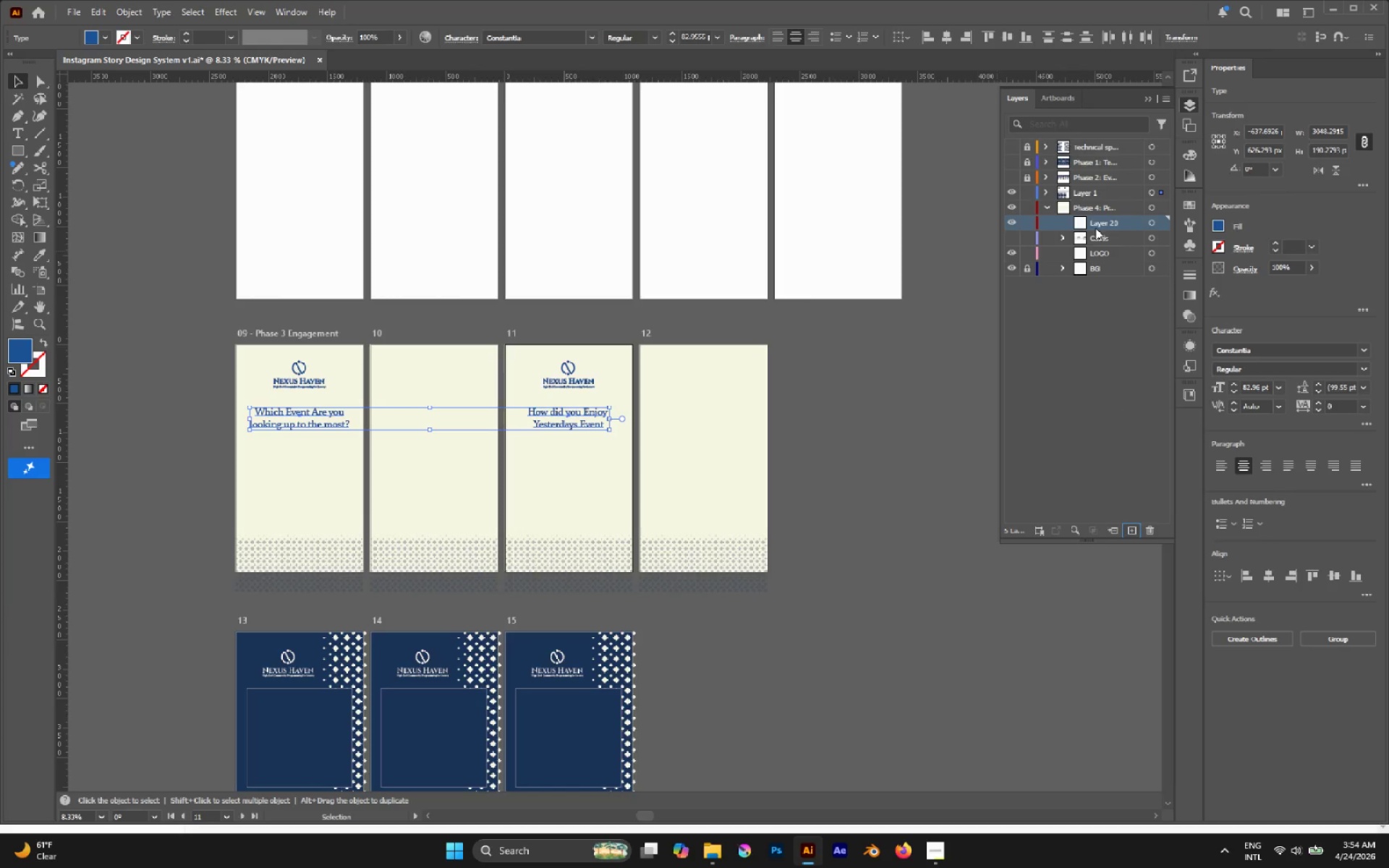 
double_click([1096, 226])
 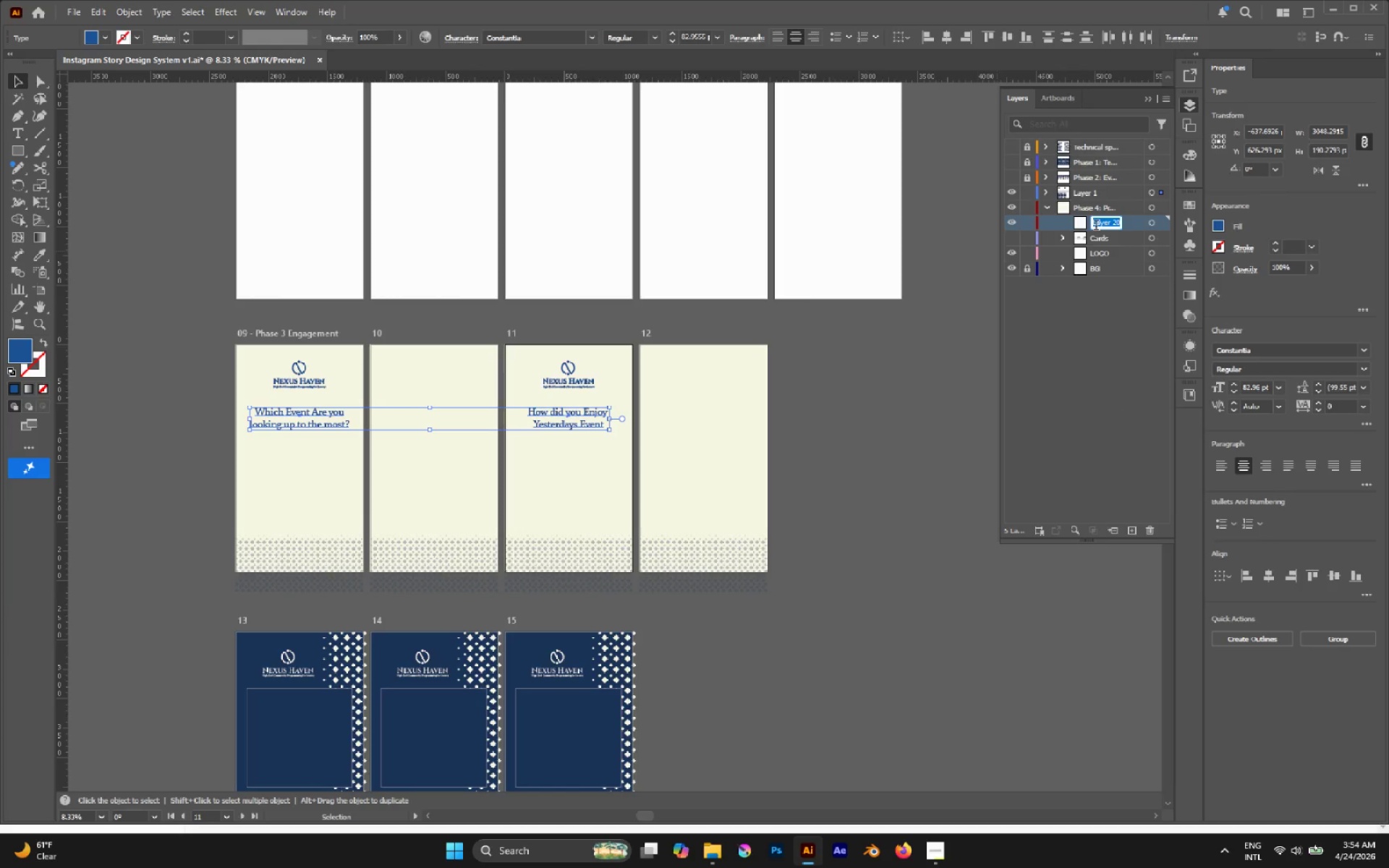 
type(text)
 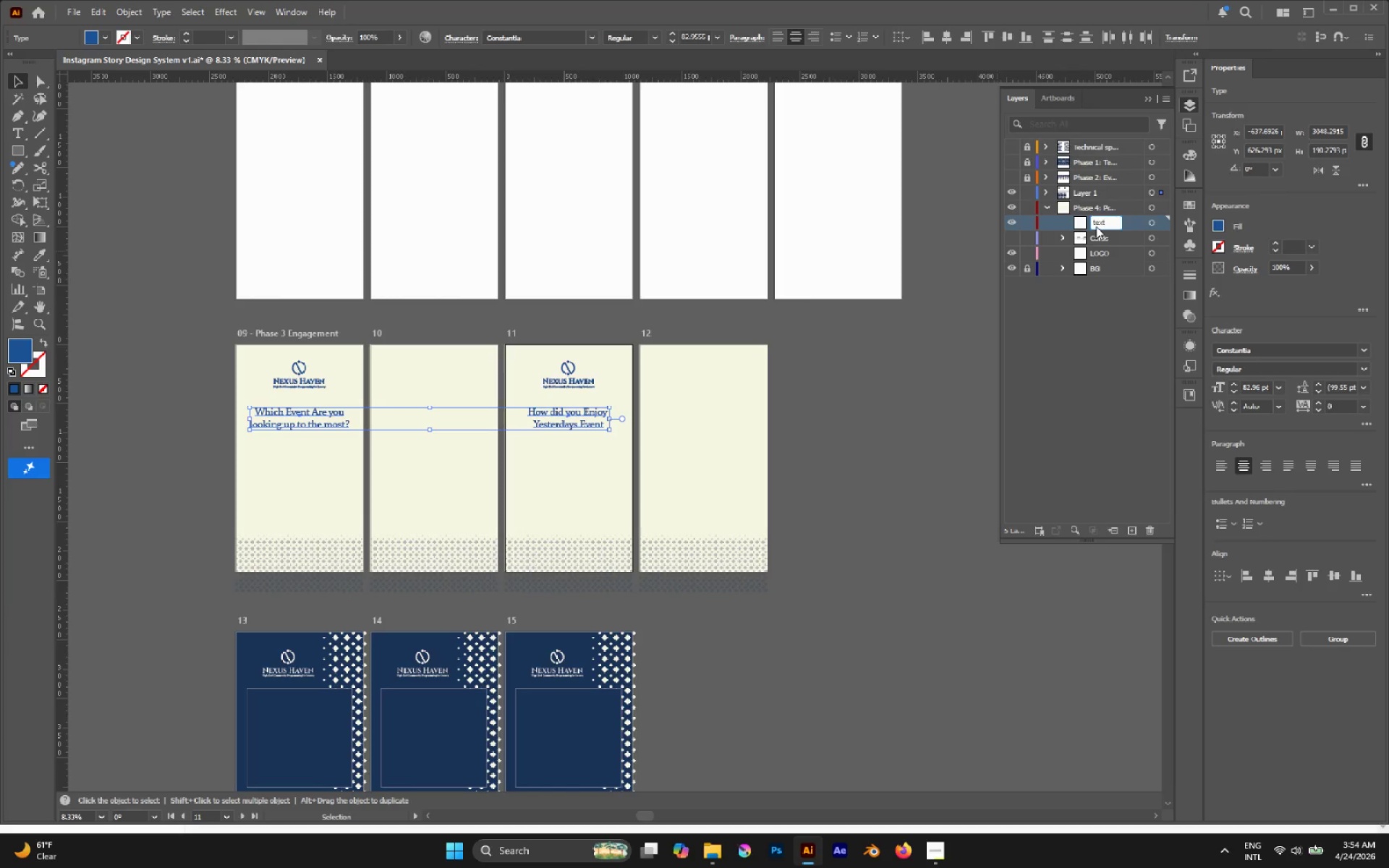 
key(Enter)
 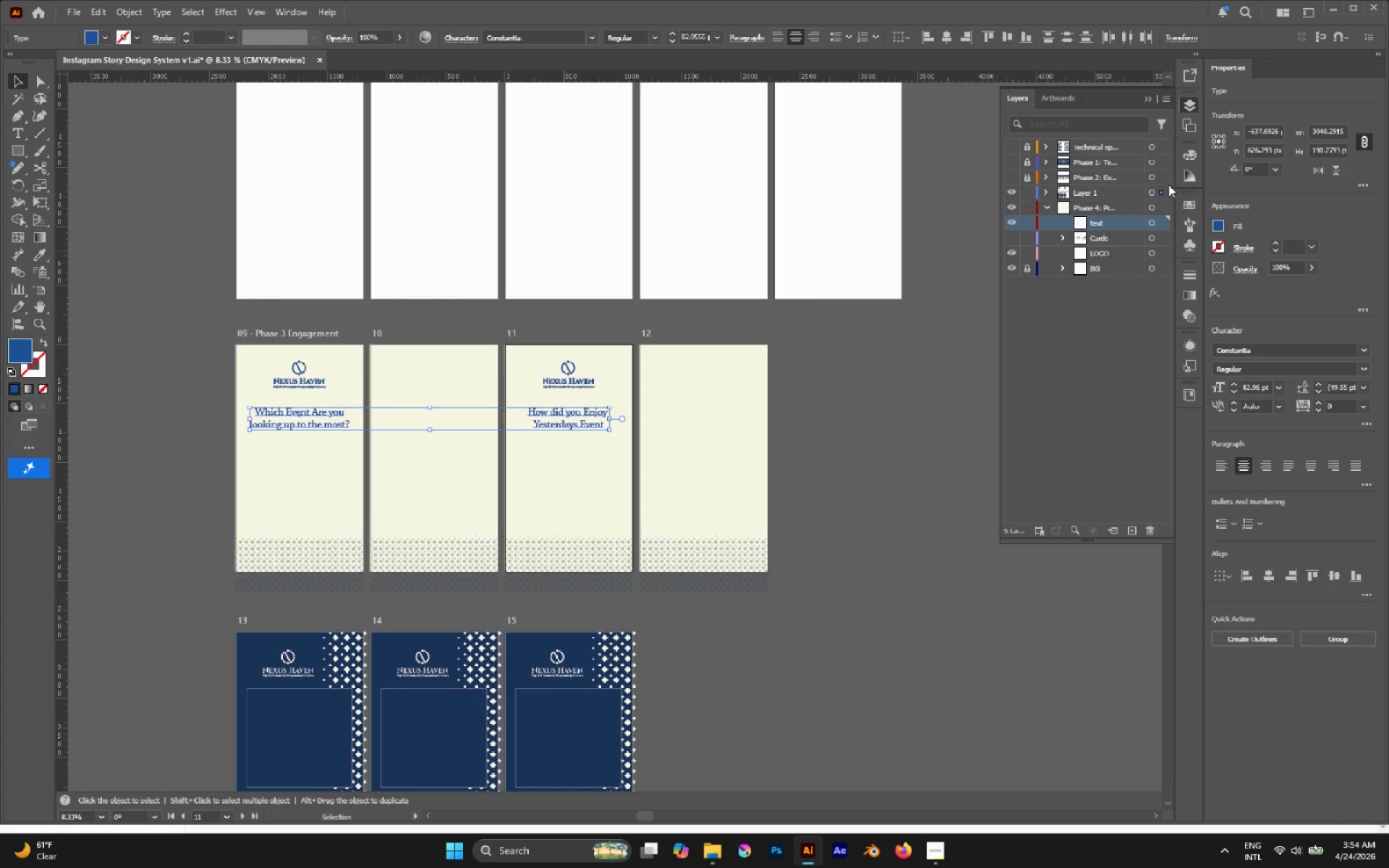 
left_click_drag(start_coordinate=[1163, 192], to_coordinate=[1161, 222])
 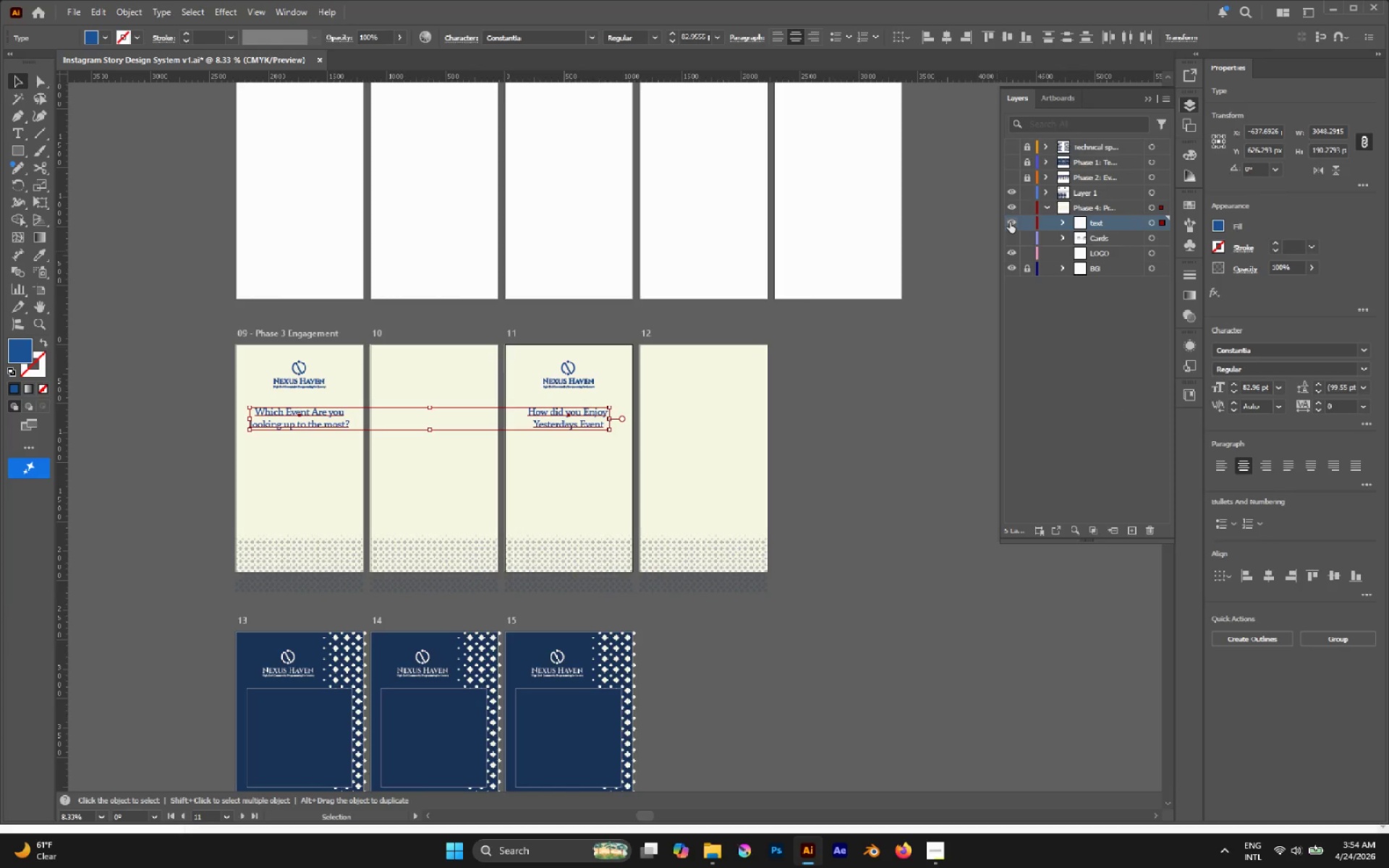 
left_click([1010, 222])
 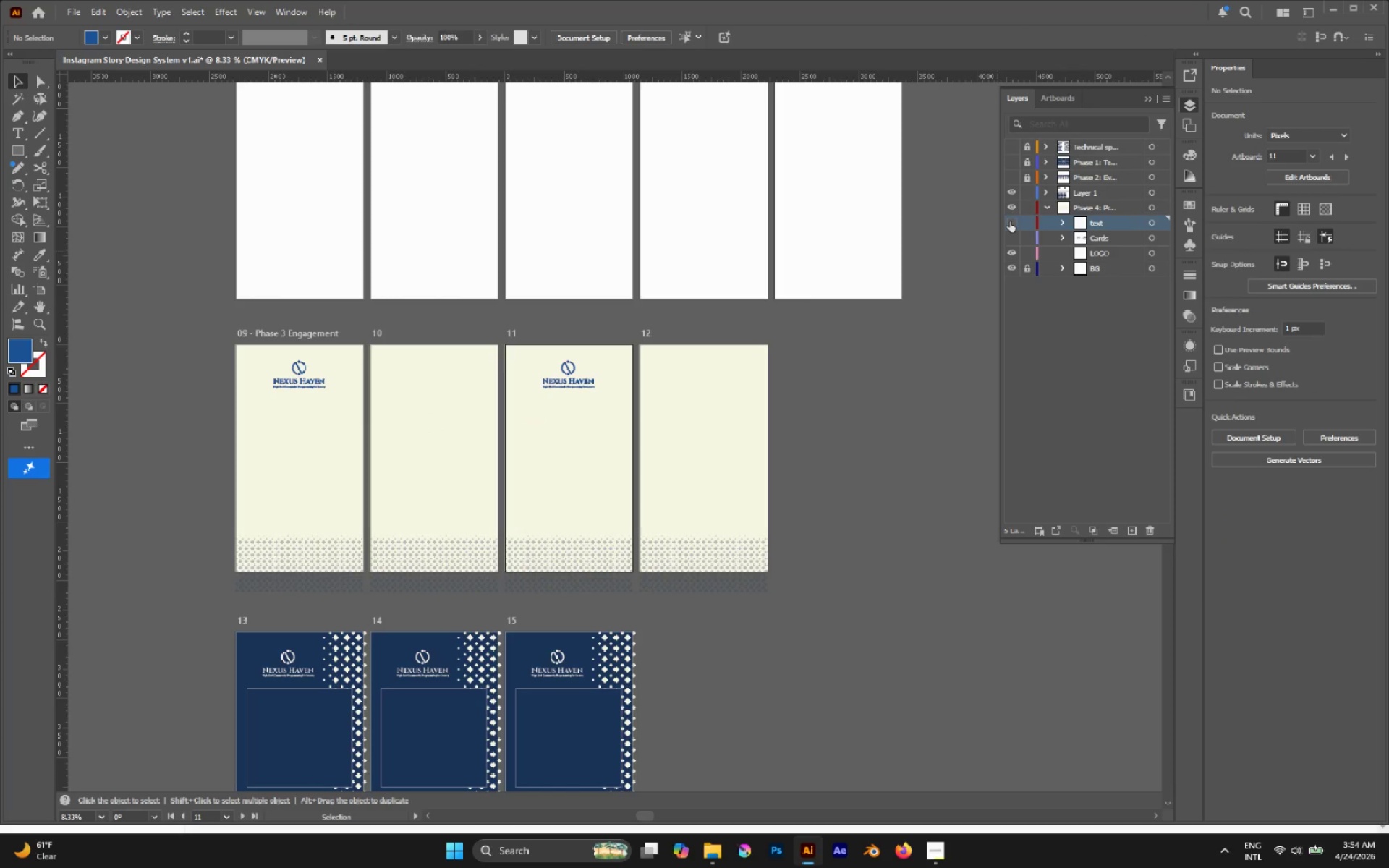 
left_click([1010, 221])
 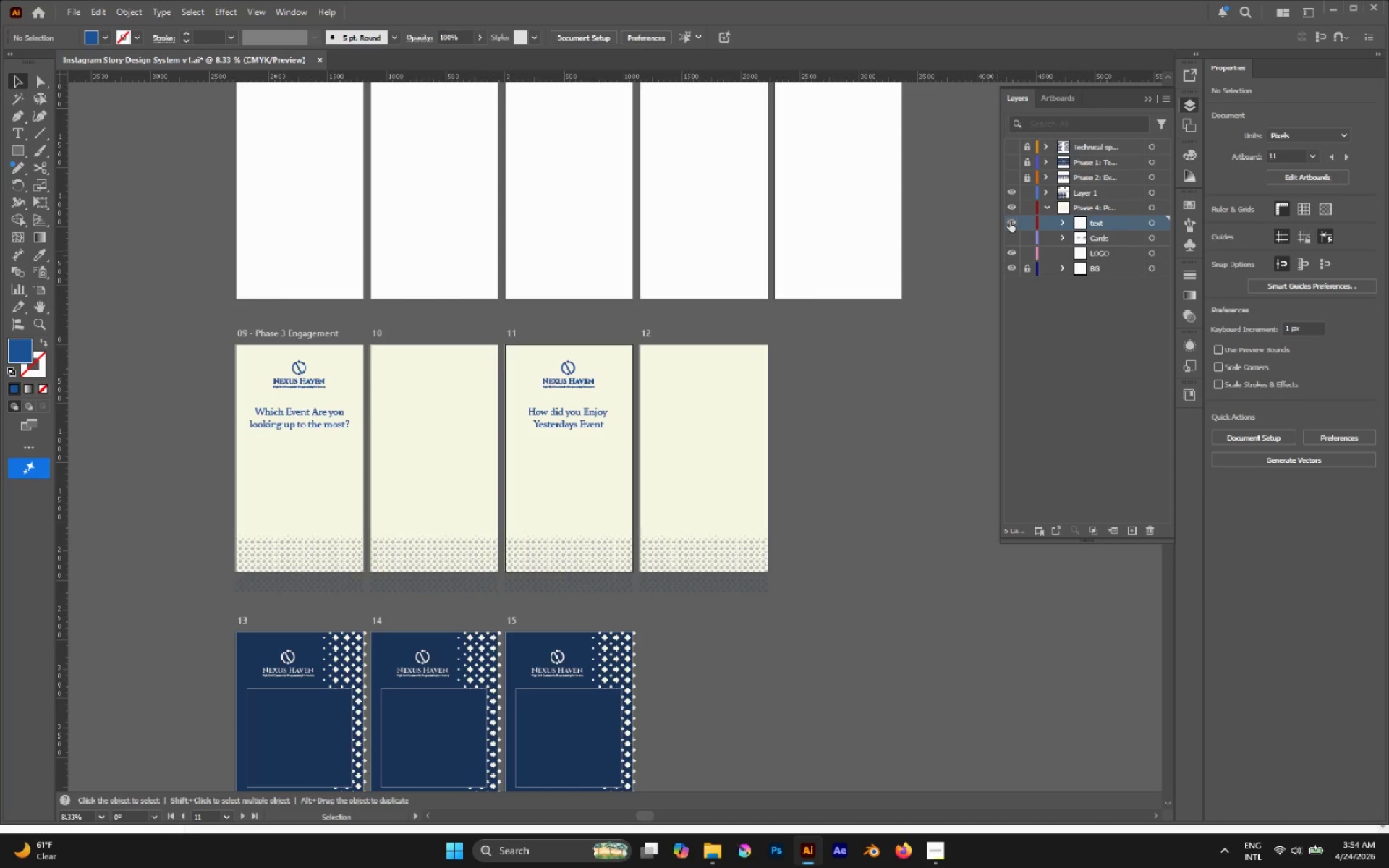 
left_click([1010, 221])
 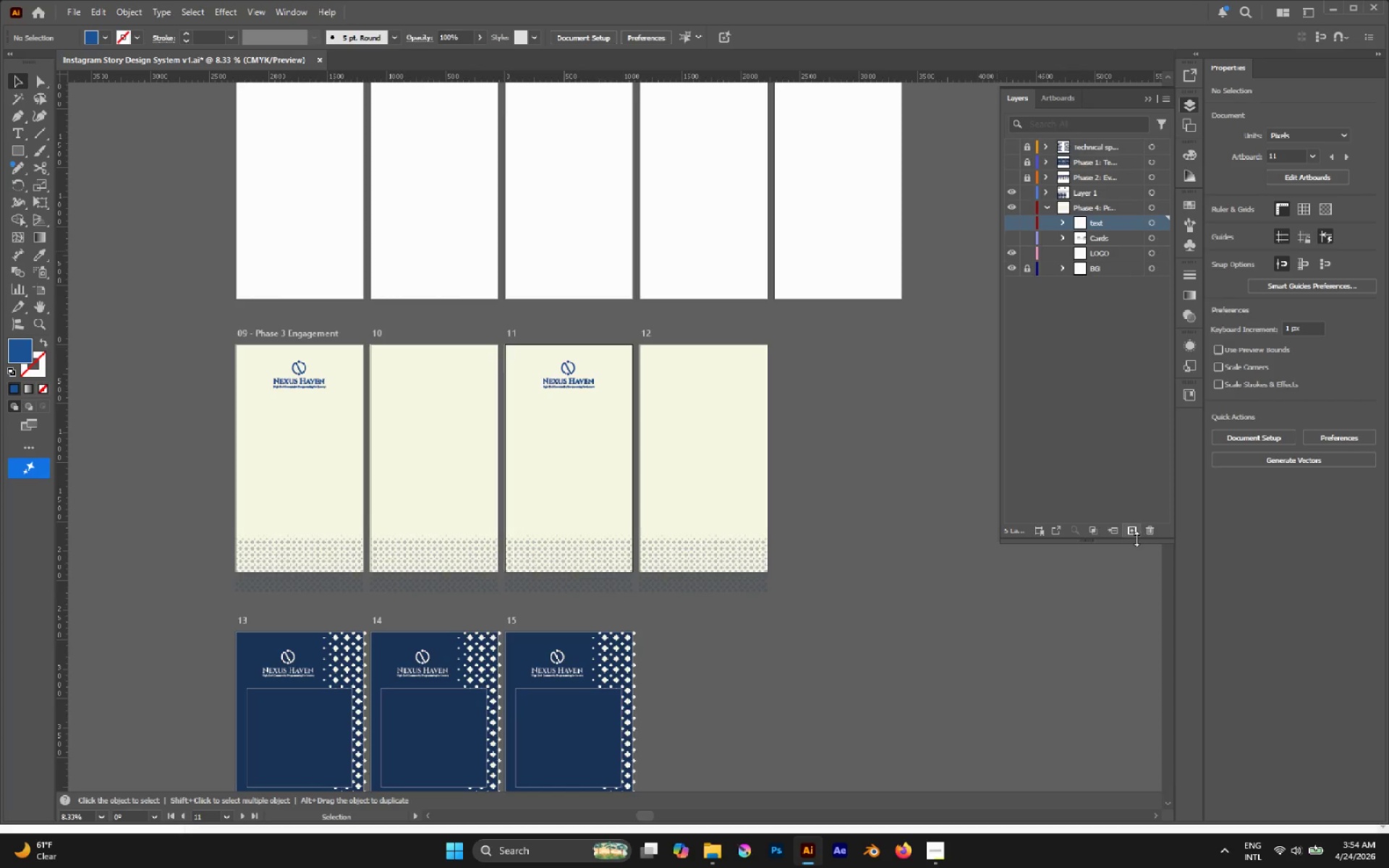 
left_click([1132, 530])
 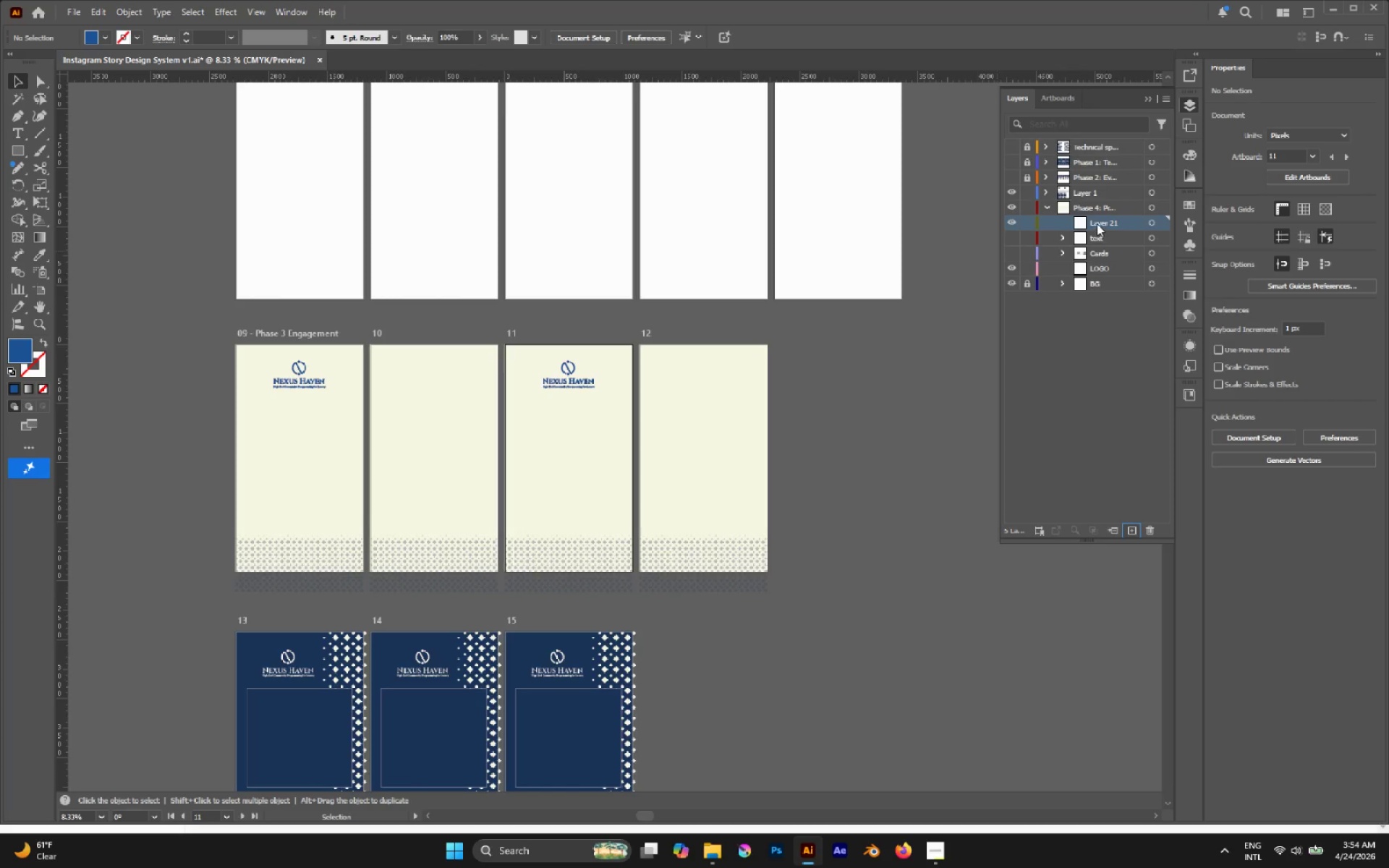 
double_click([1097, 224])
 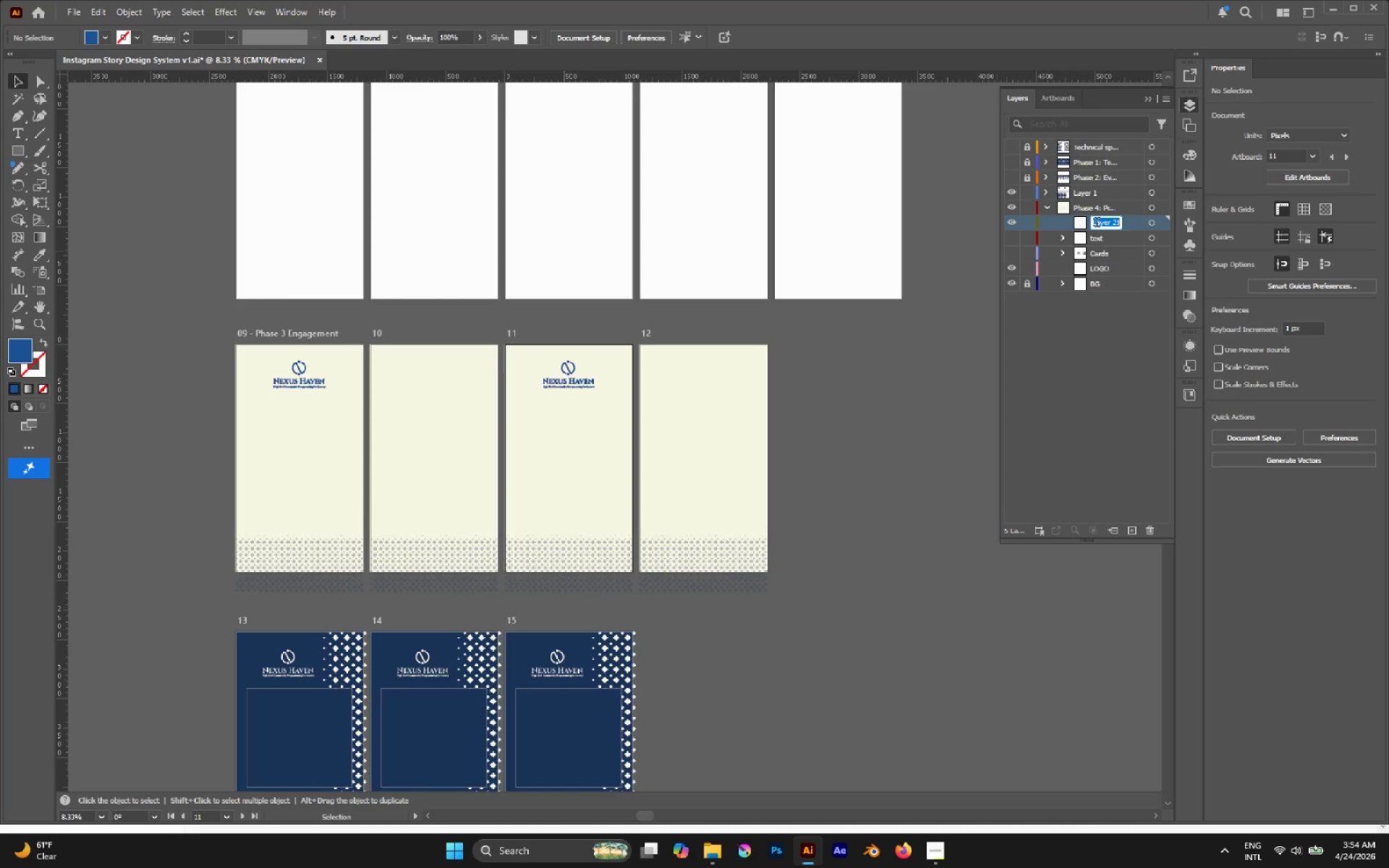 
type(Logo)
 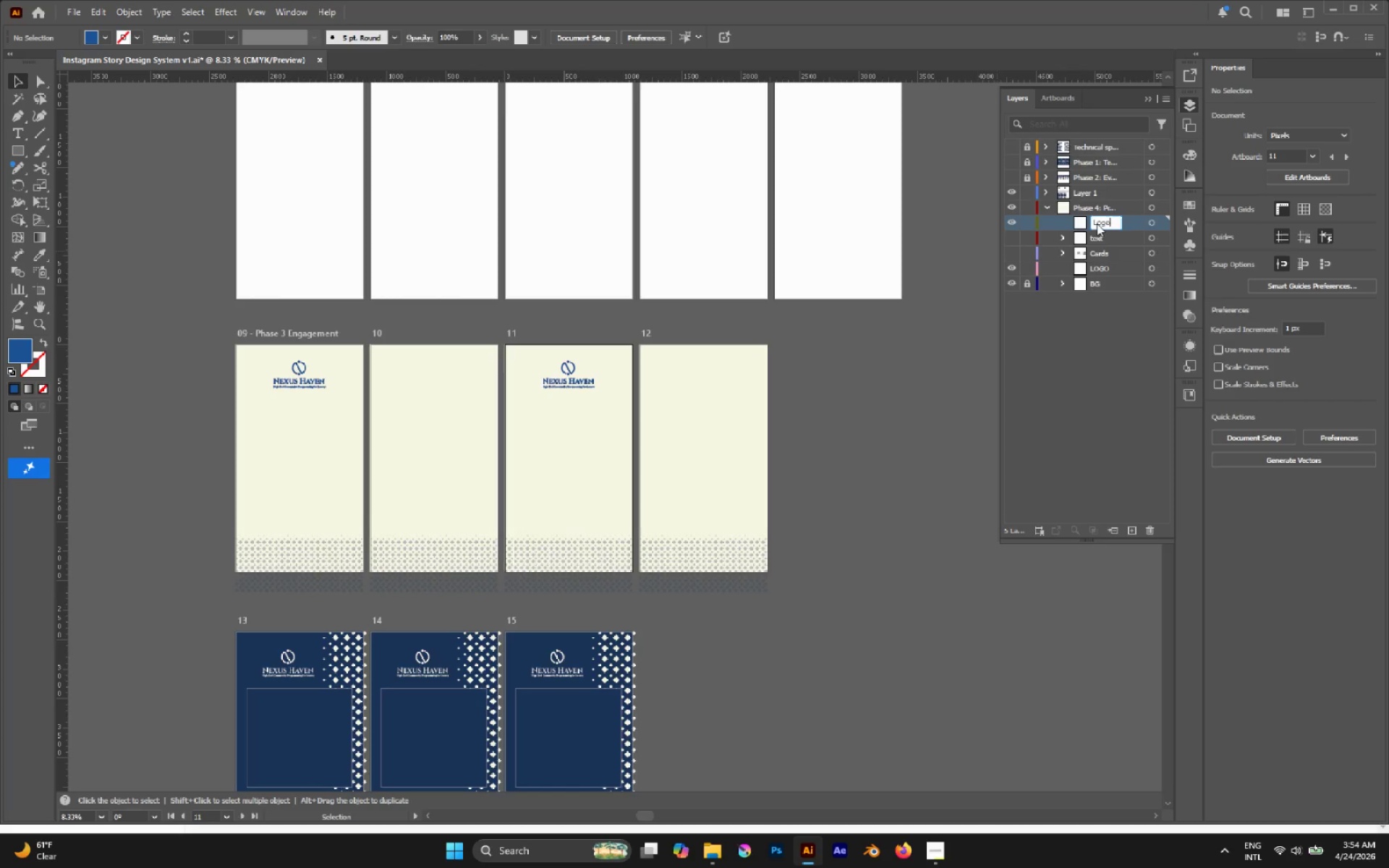 
key(Enter)
 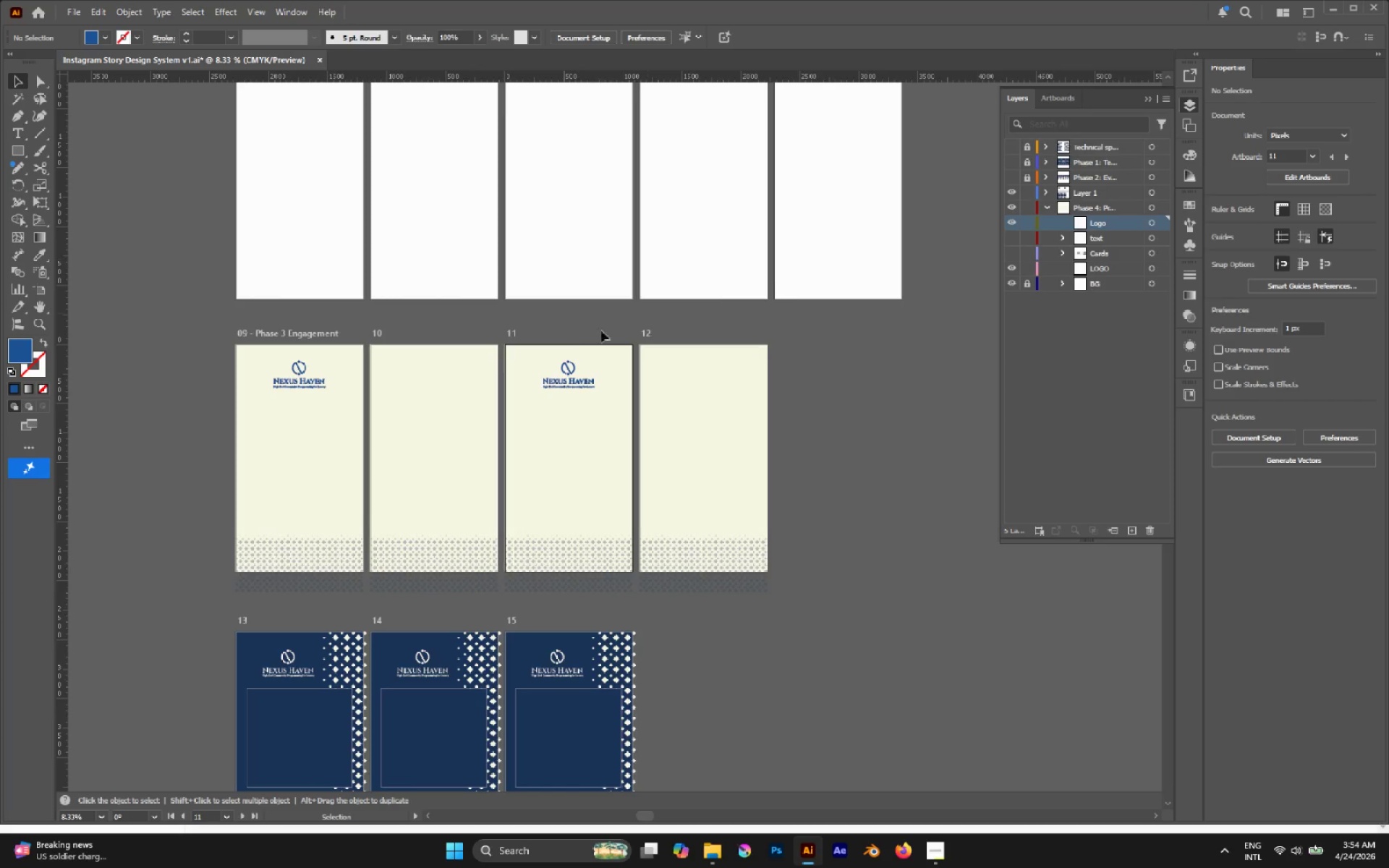 
left_click([572, 371])
 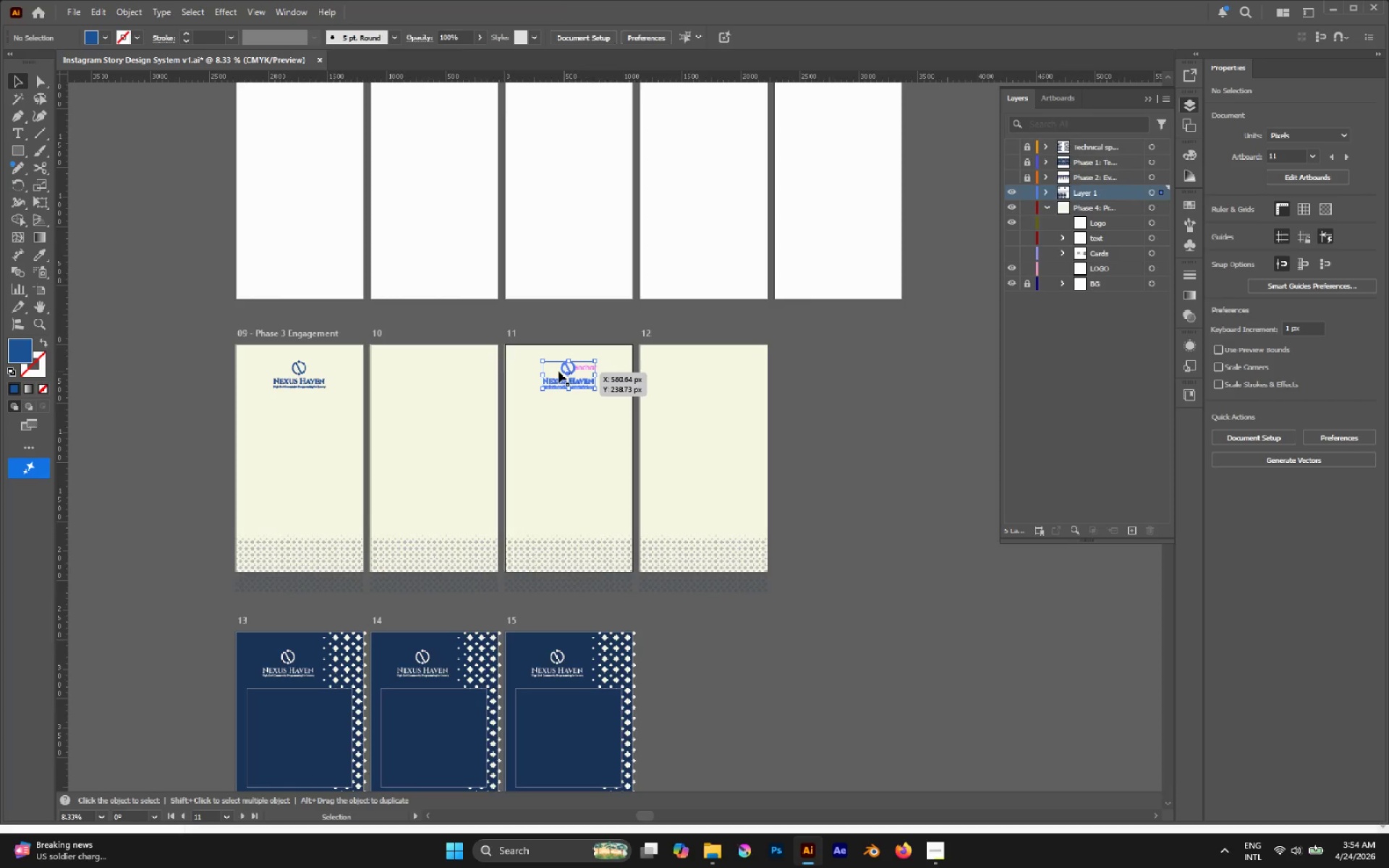 
hold_key(key=ShiftLeft, duration=1.17)
left_click([310, 380])
 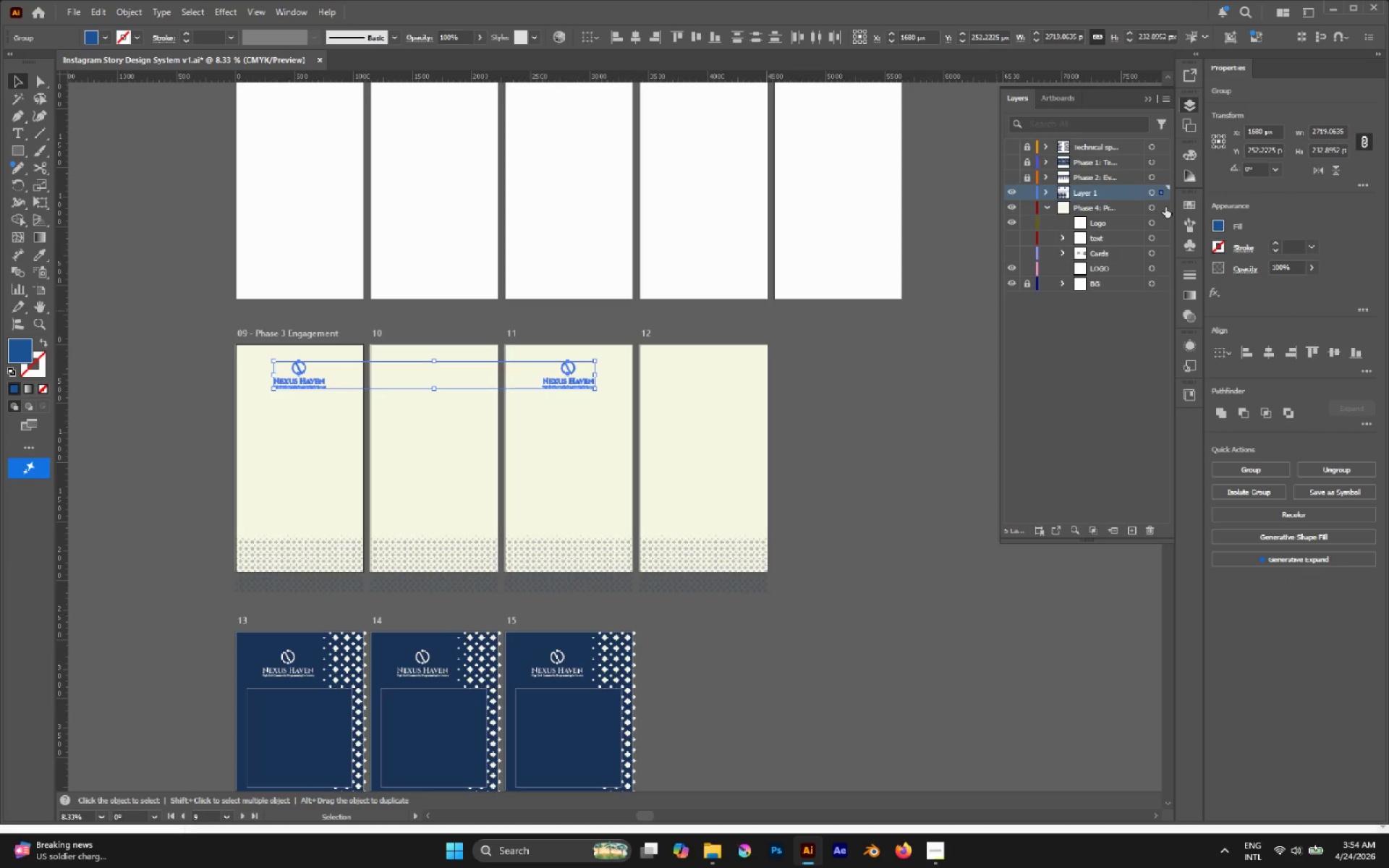 
left_click_drag(start_coordinate=[1162, 192], to_coordinate=[1162, 222])
 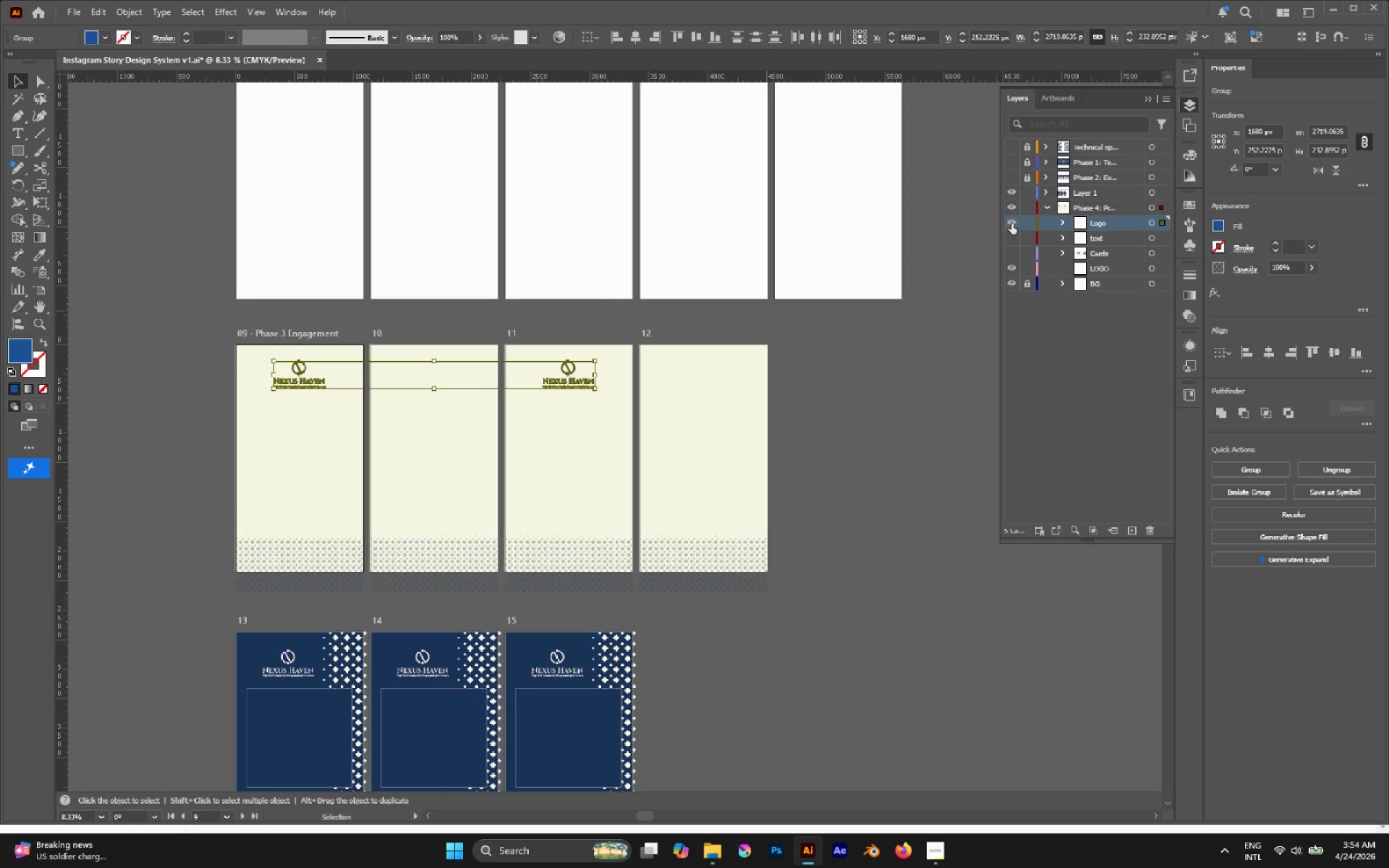 
left_click([1011, 222])
 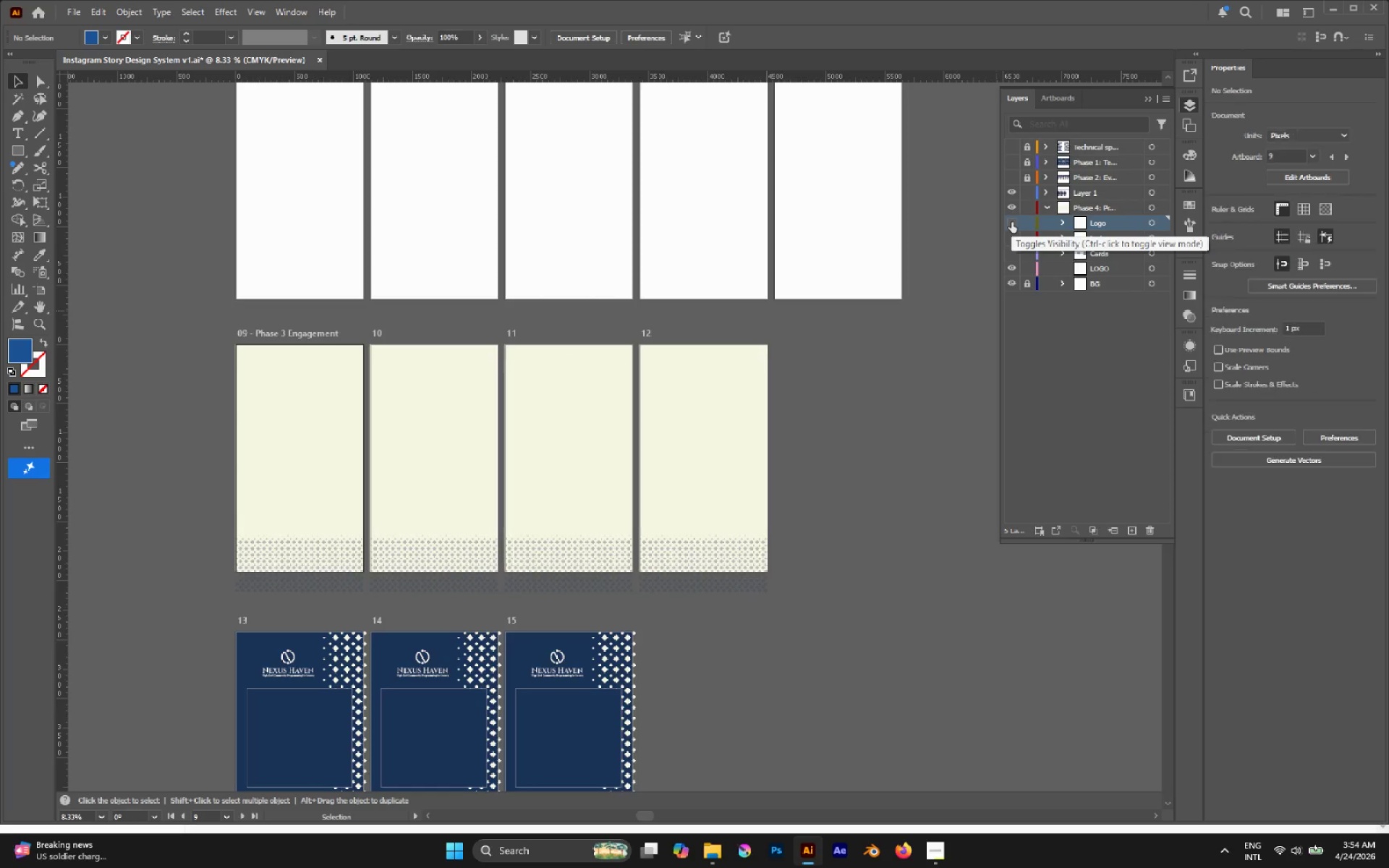 
left_click([1011, 222])
 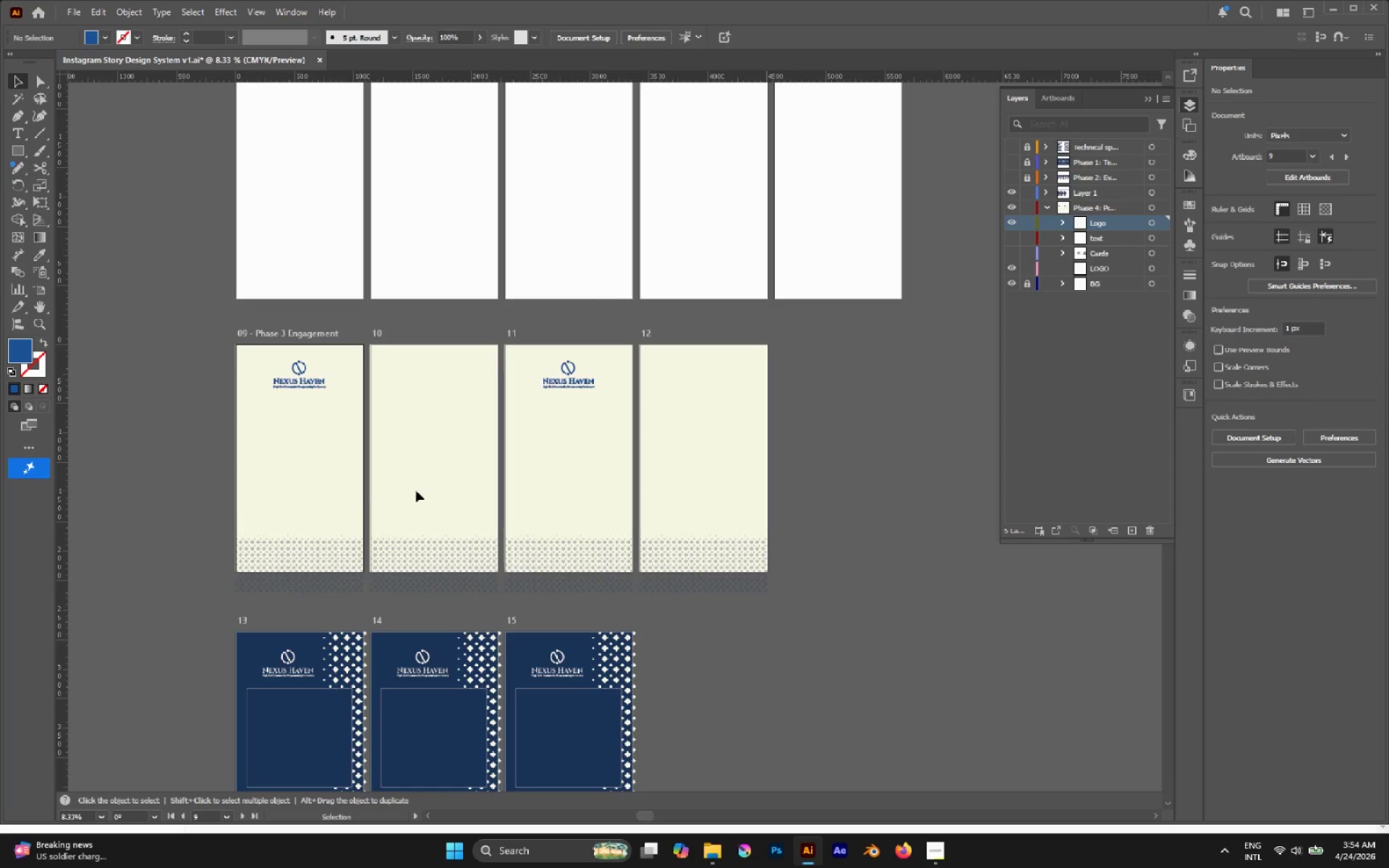 
left_click_drag(start_coordinate=[318, 494], to_coordinate=[704, 570])
 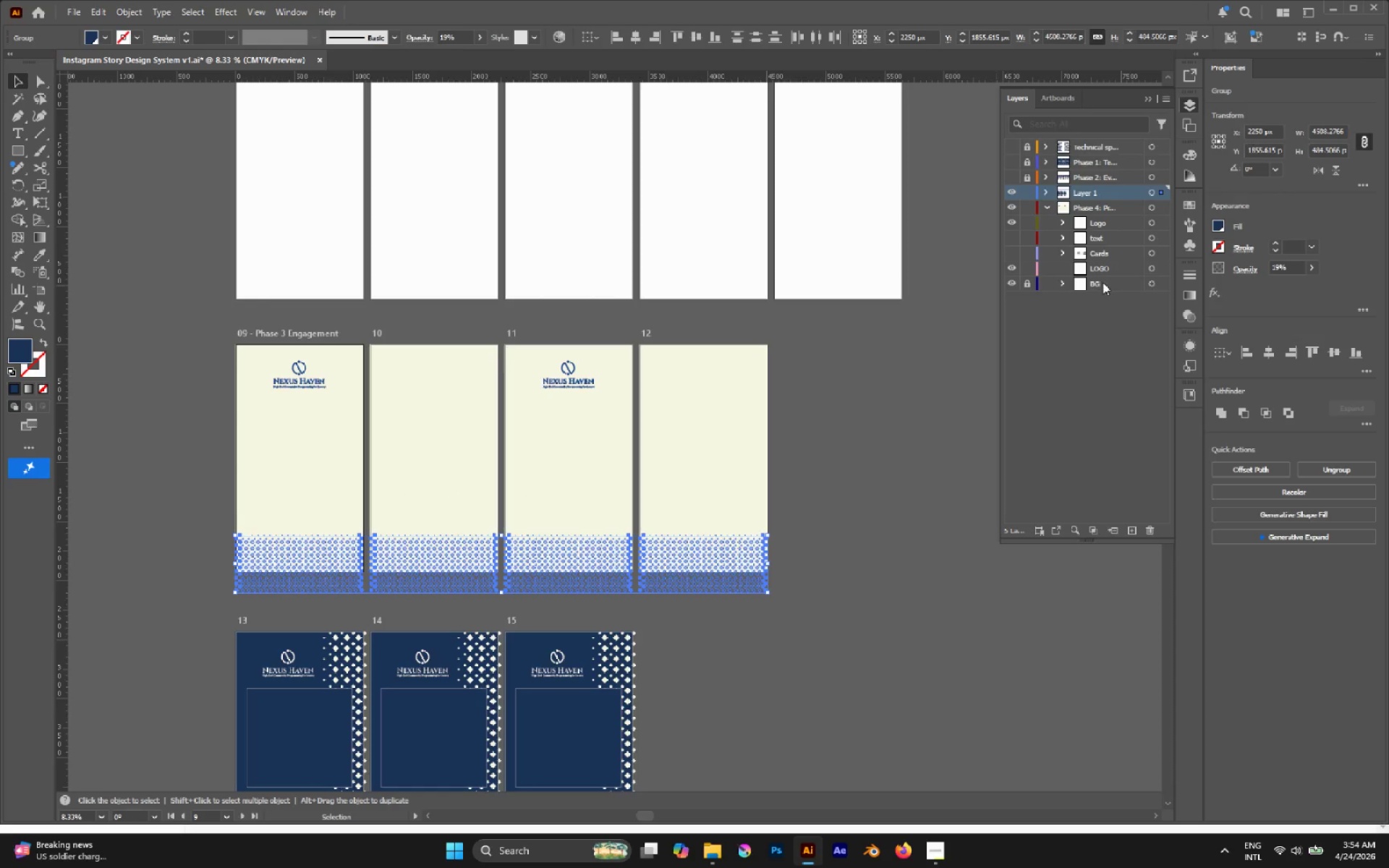 
wait(5.14)
 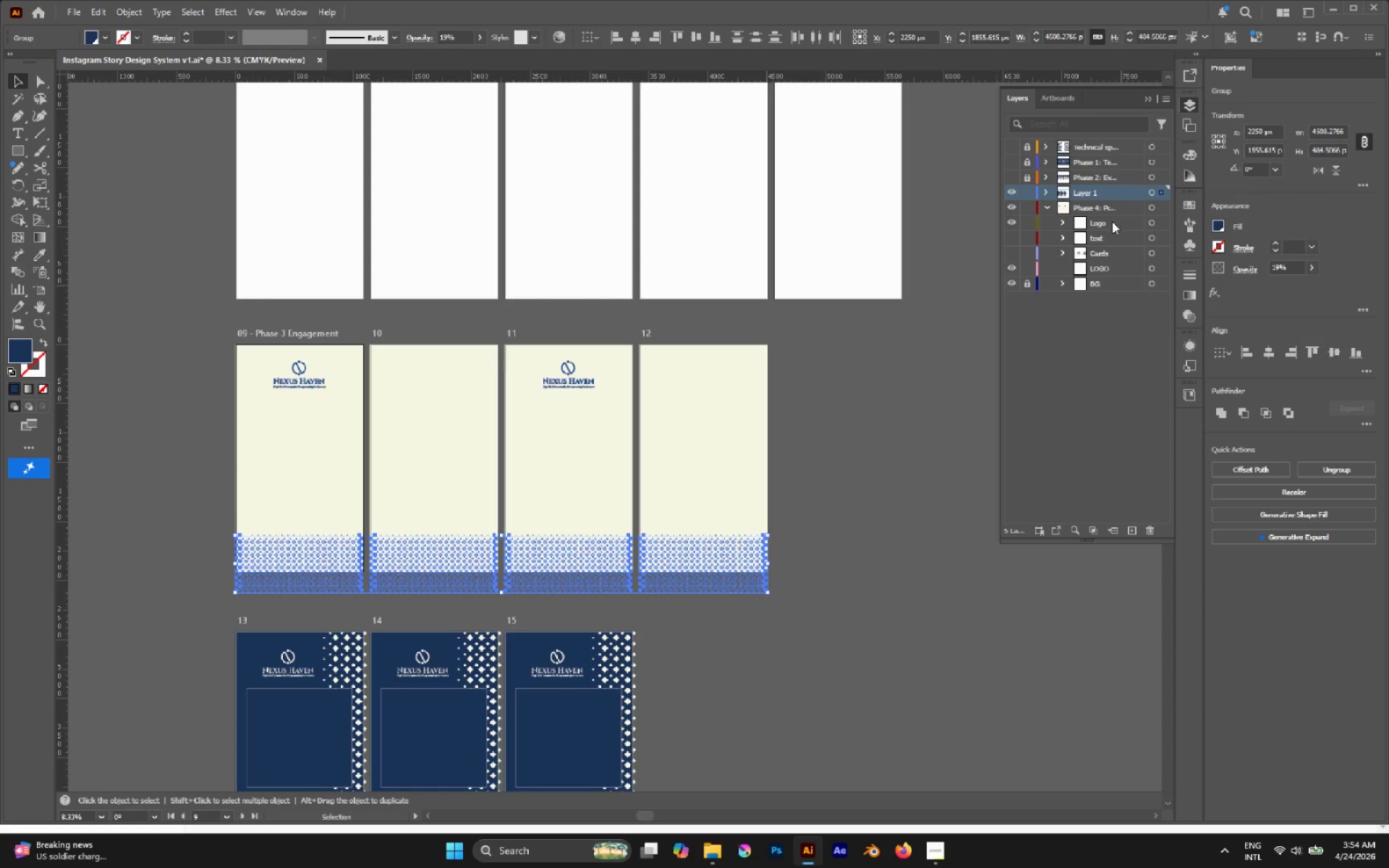 
left_click([1139, 527])
 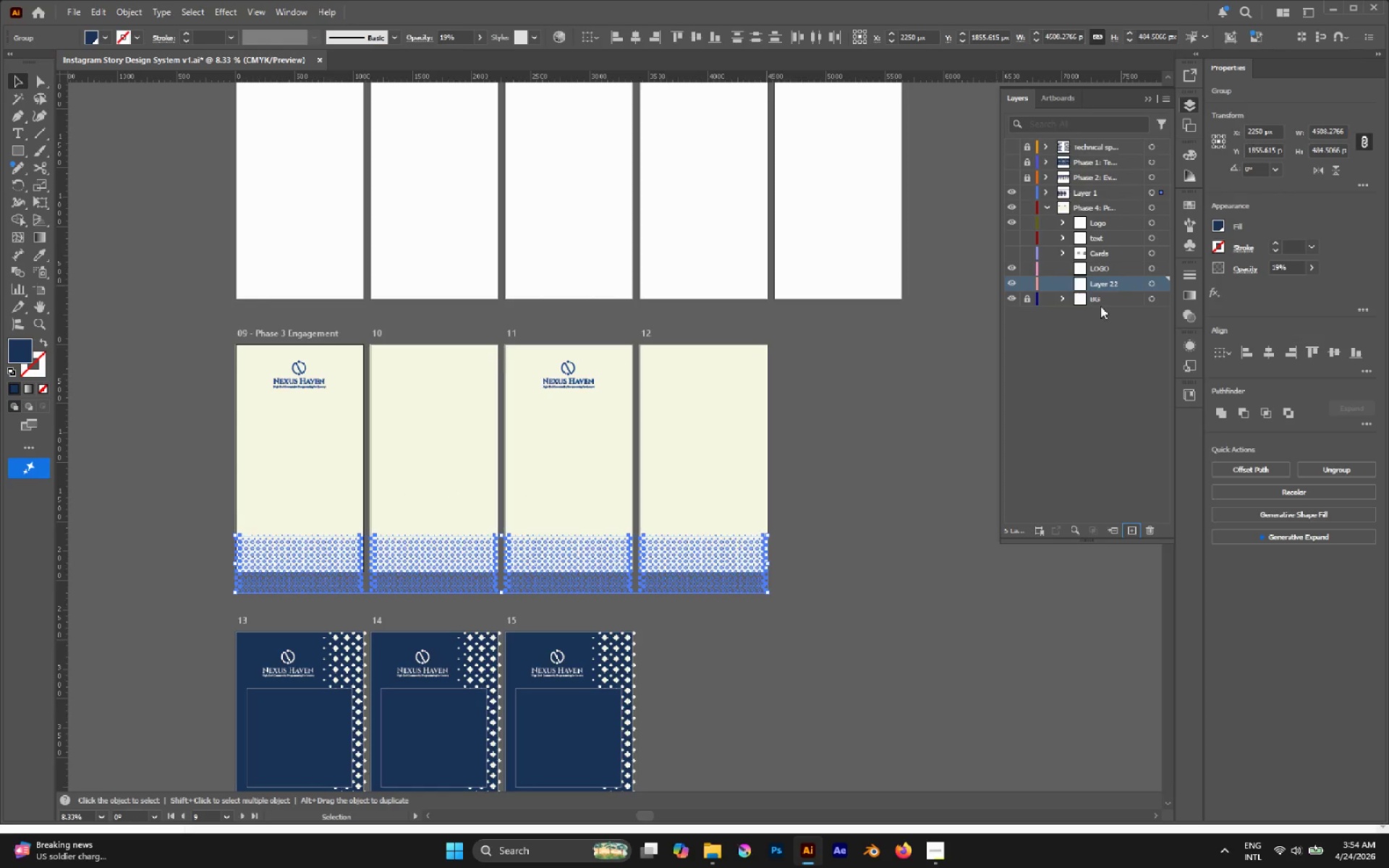 
left_click([1106, 281])
 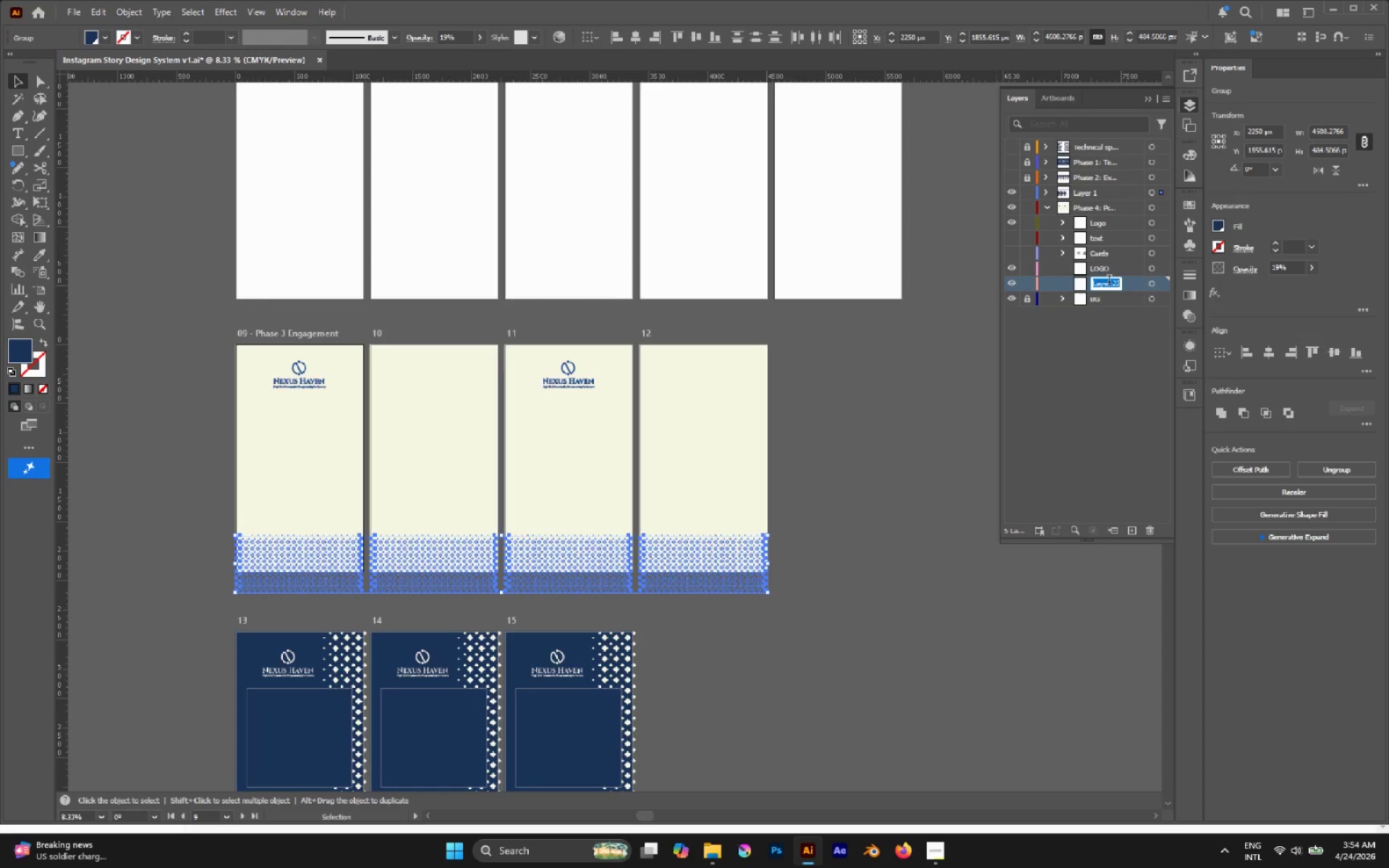 
key(Control+P)
 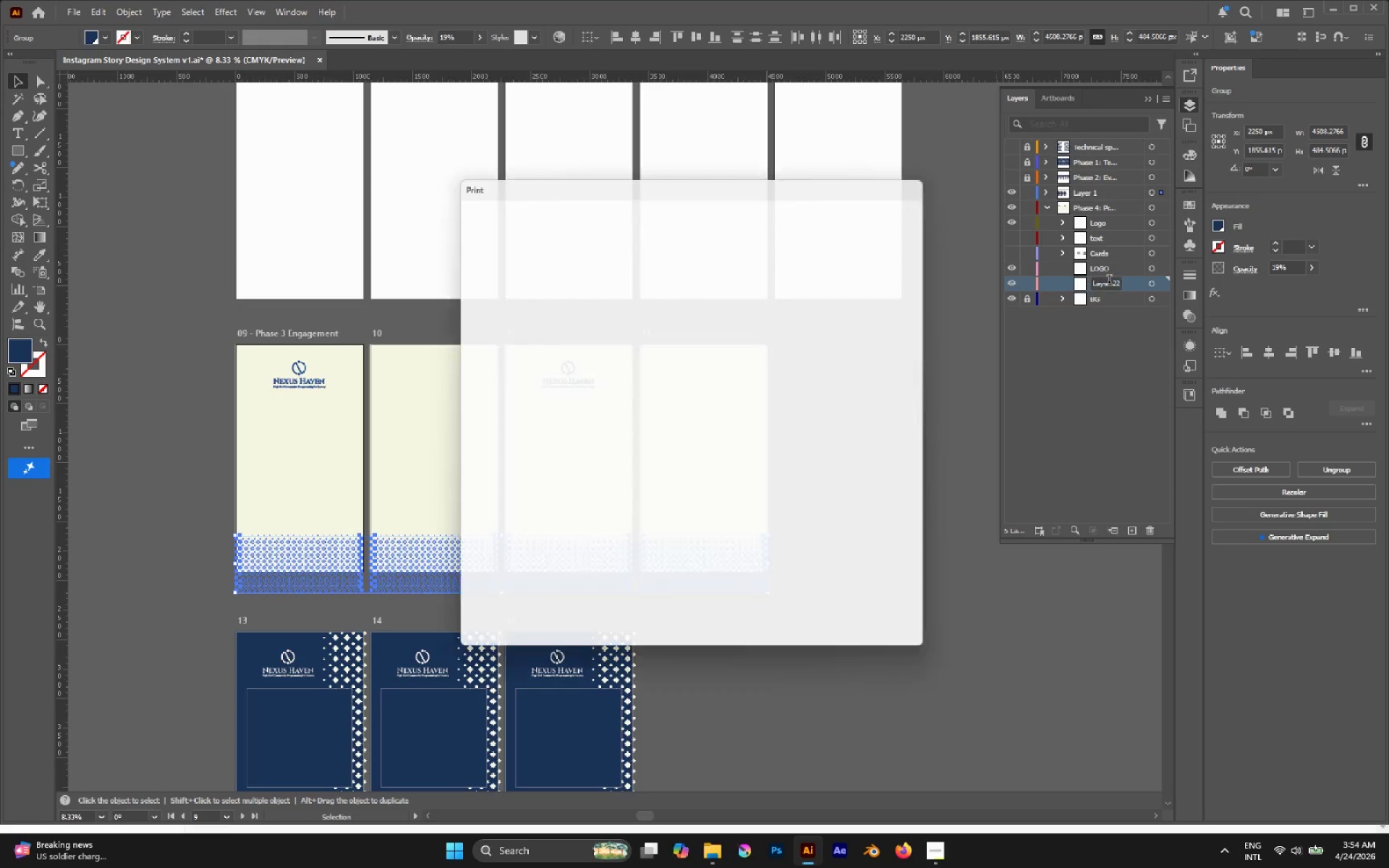 
type(att)
key(Escape)
 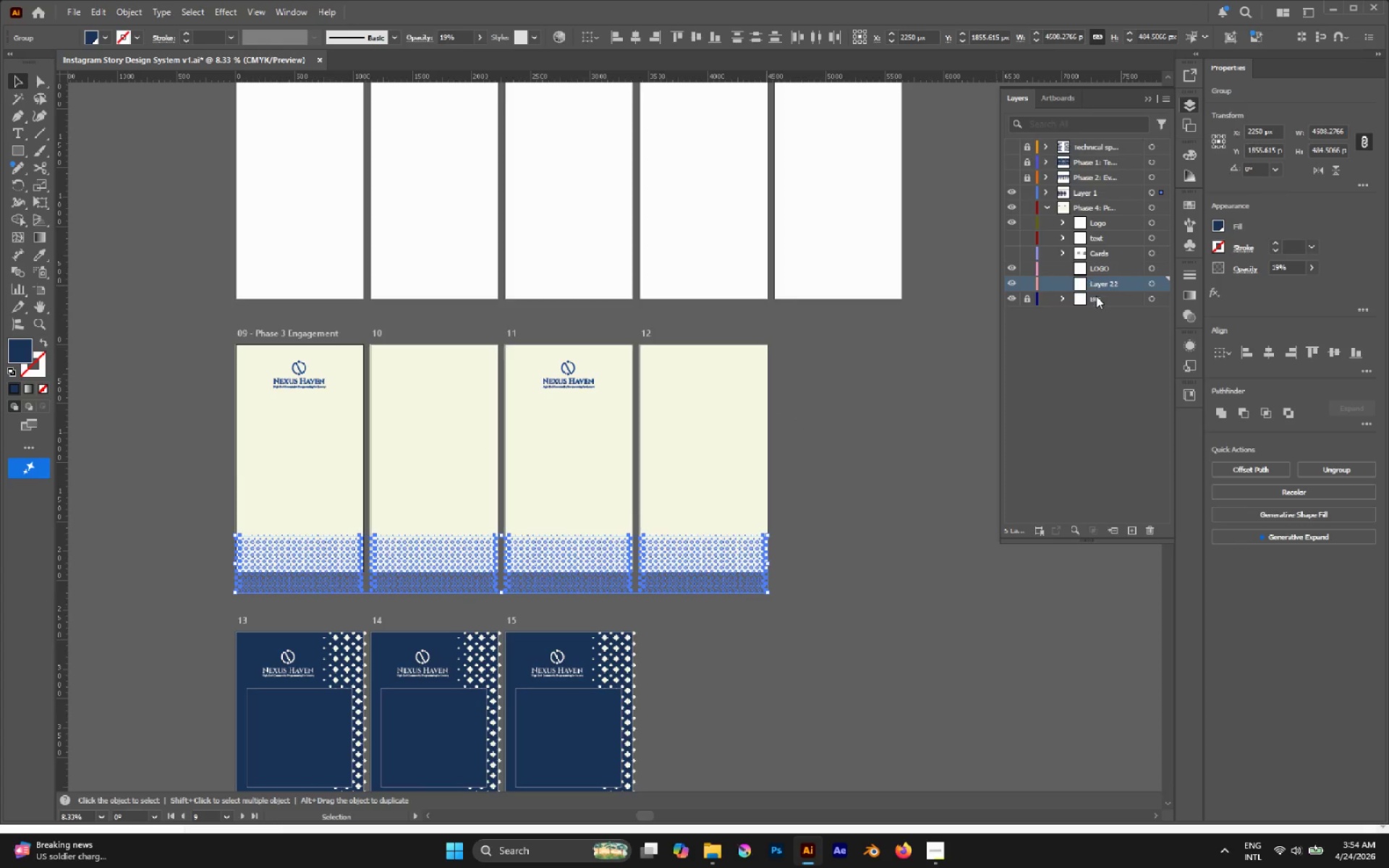 
double_click([1100, 284])
 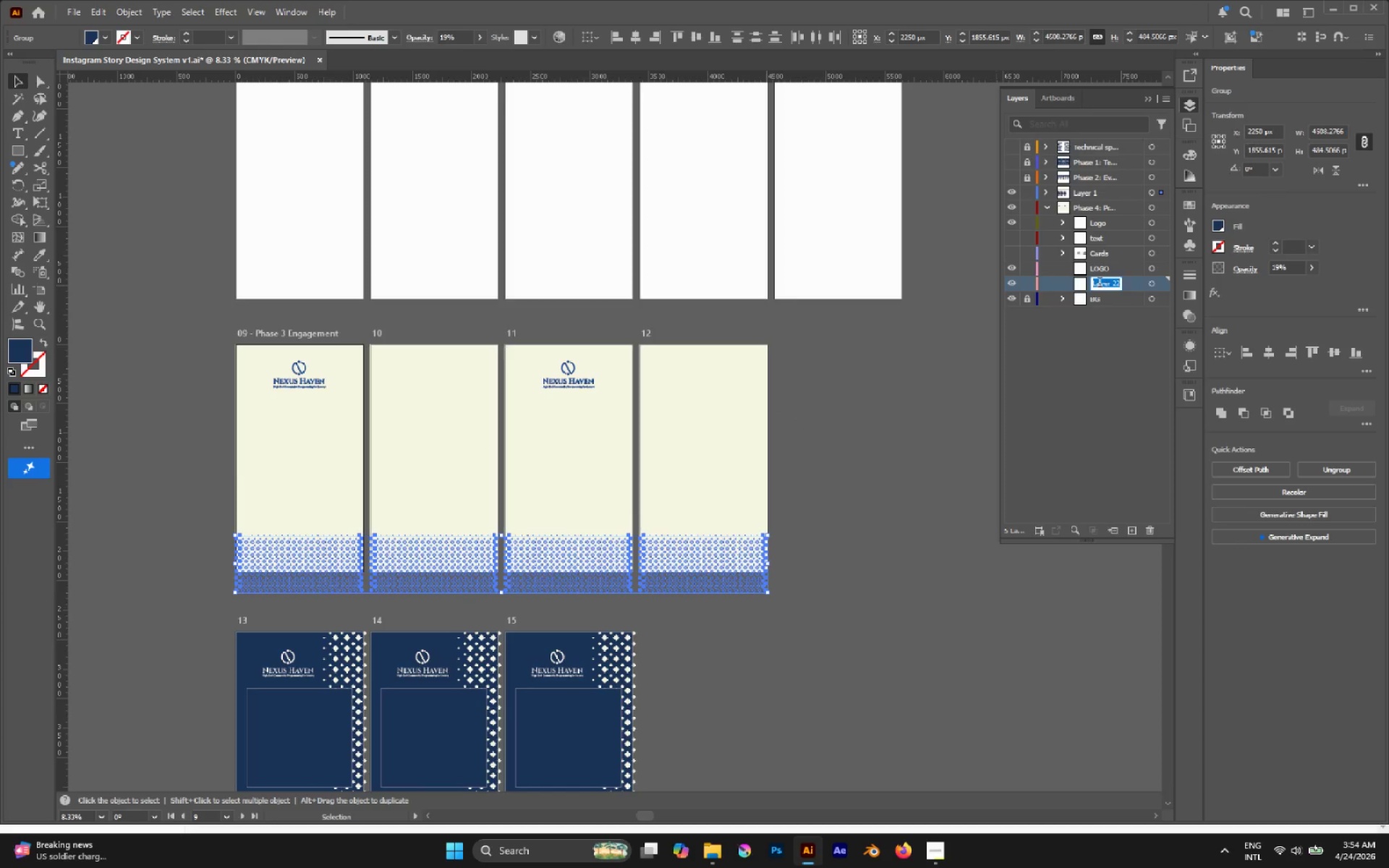 
type(Pattern)
 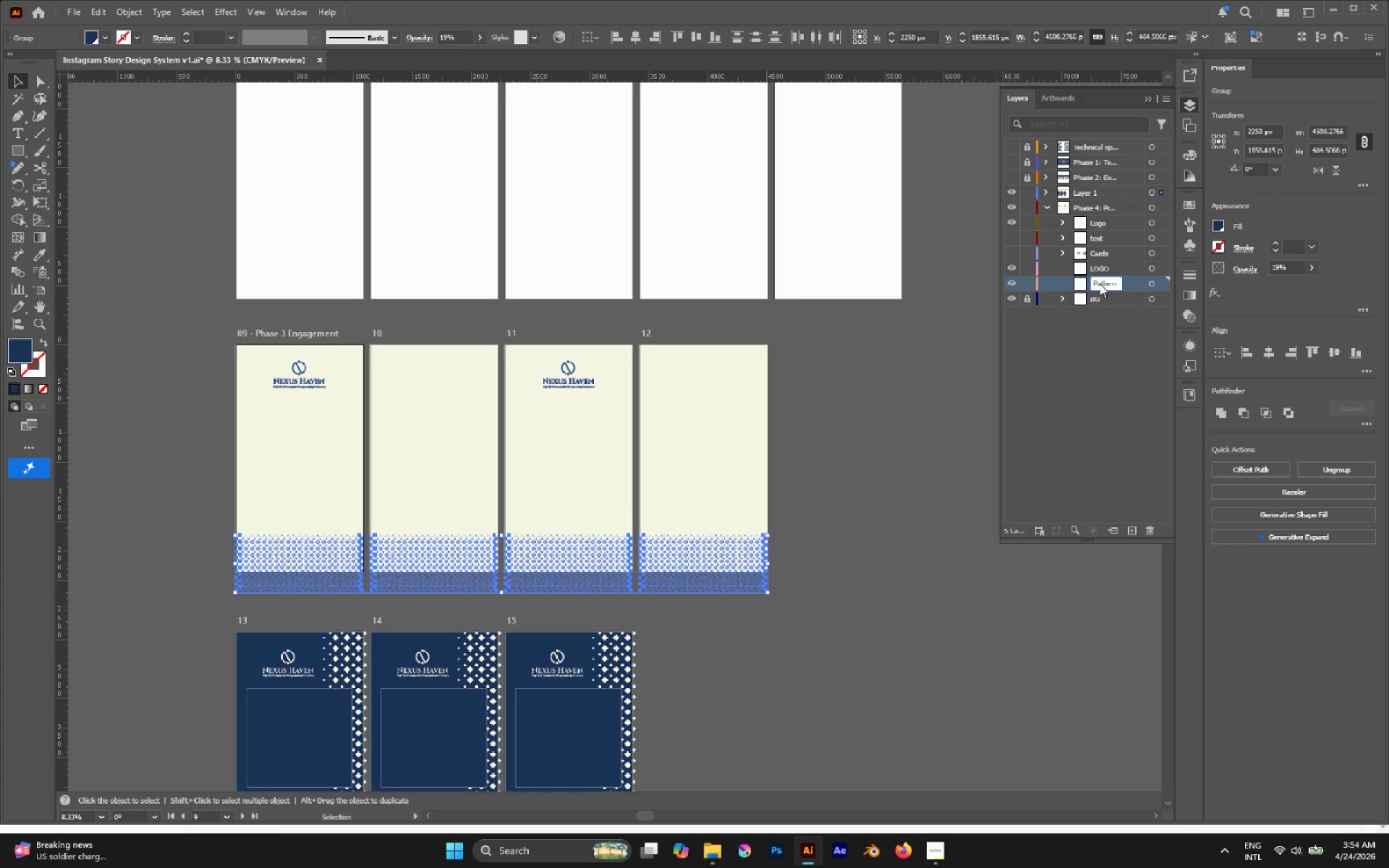 
key(Enter)
 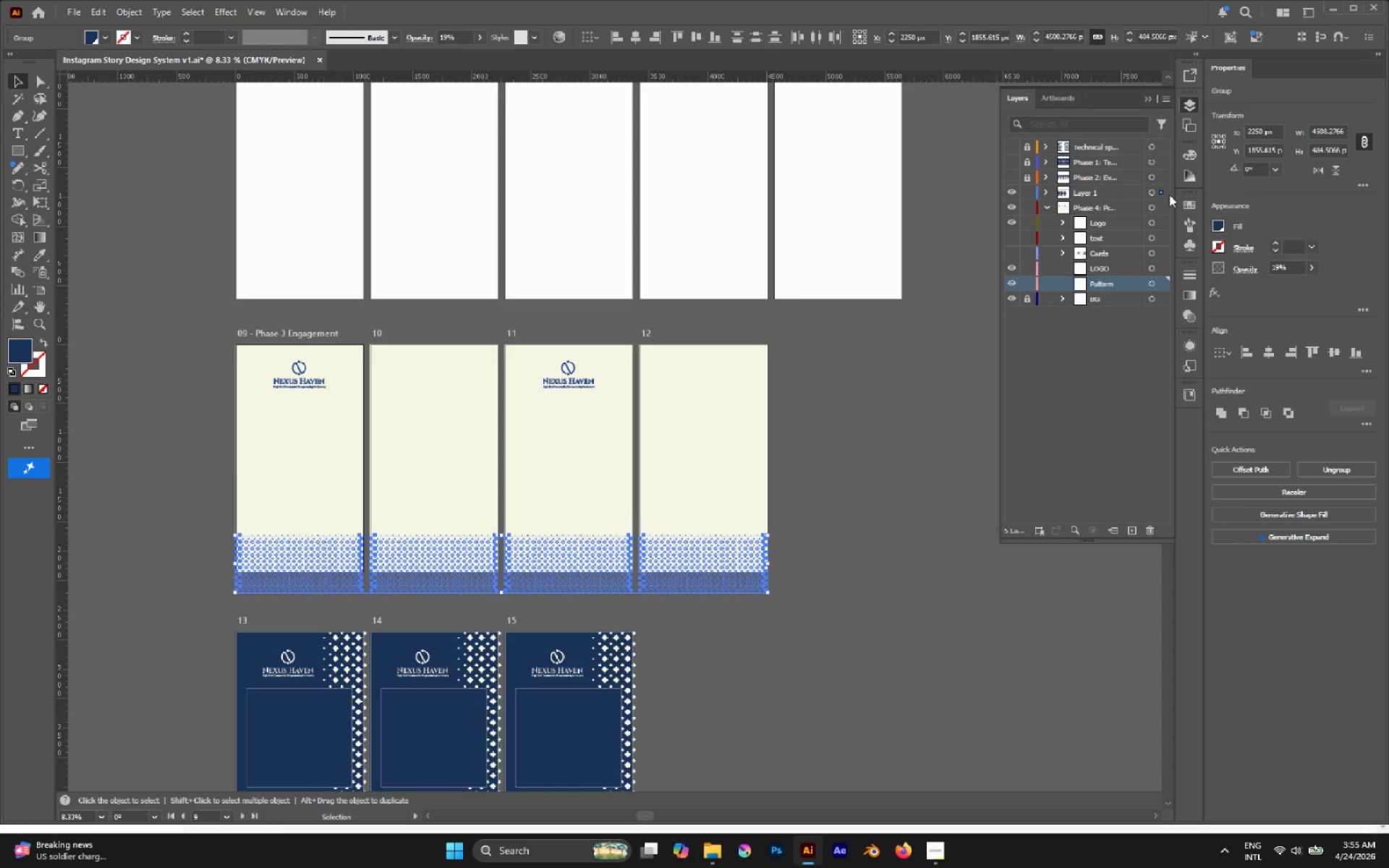 
left_click_drag(start_coordinate=[1162, 194], to_coordinate=[1168, 287])
 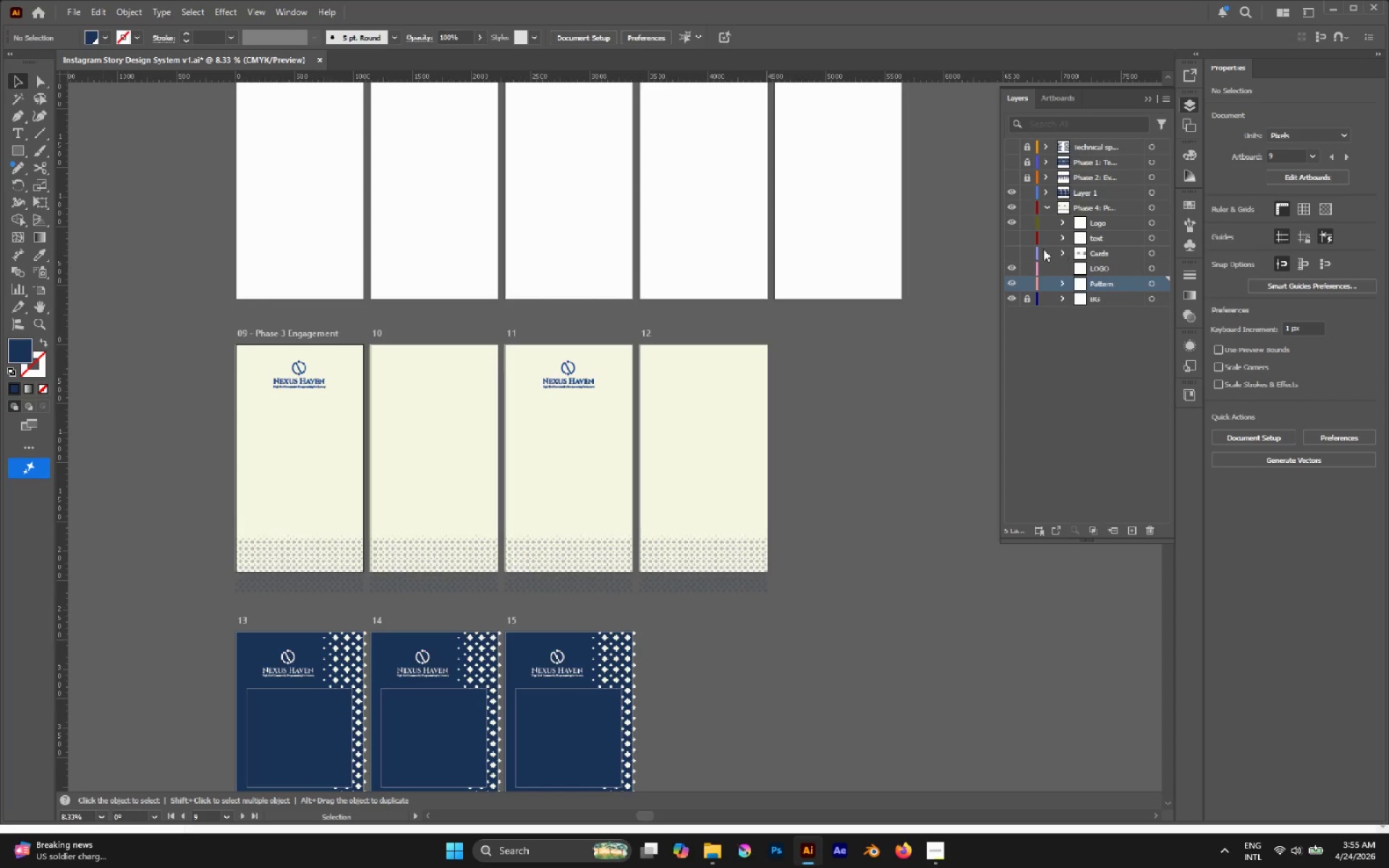 
left_click_drag(start_coordinate=[1013, 256], to_coordinate=[1008, 236])
 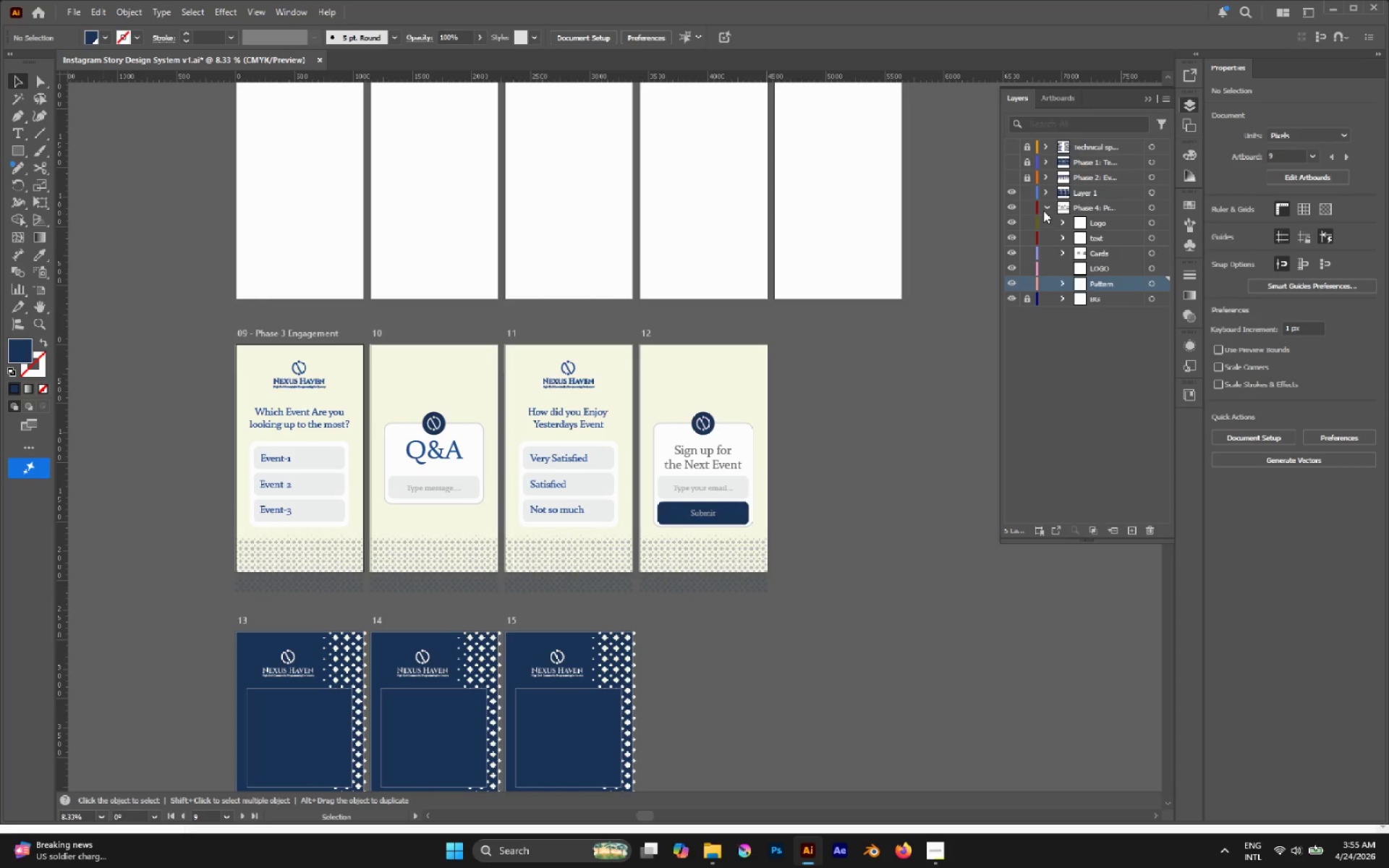 
left_click([1044, 208])
 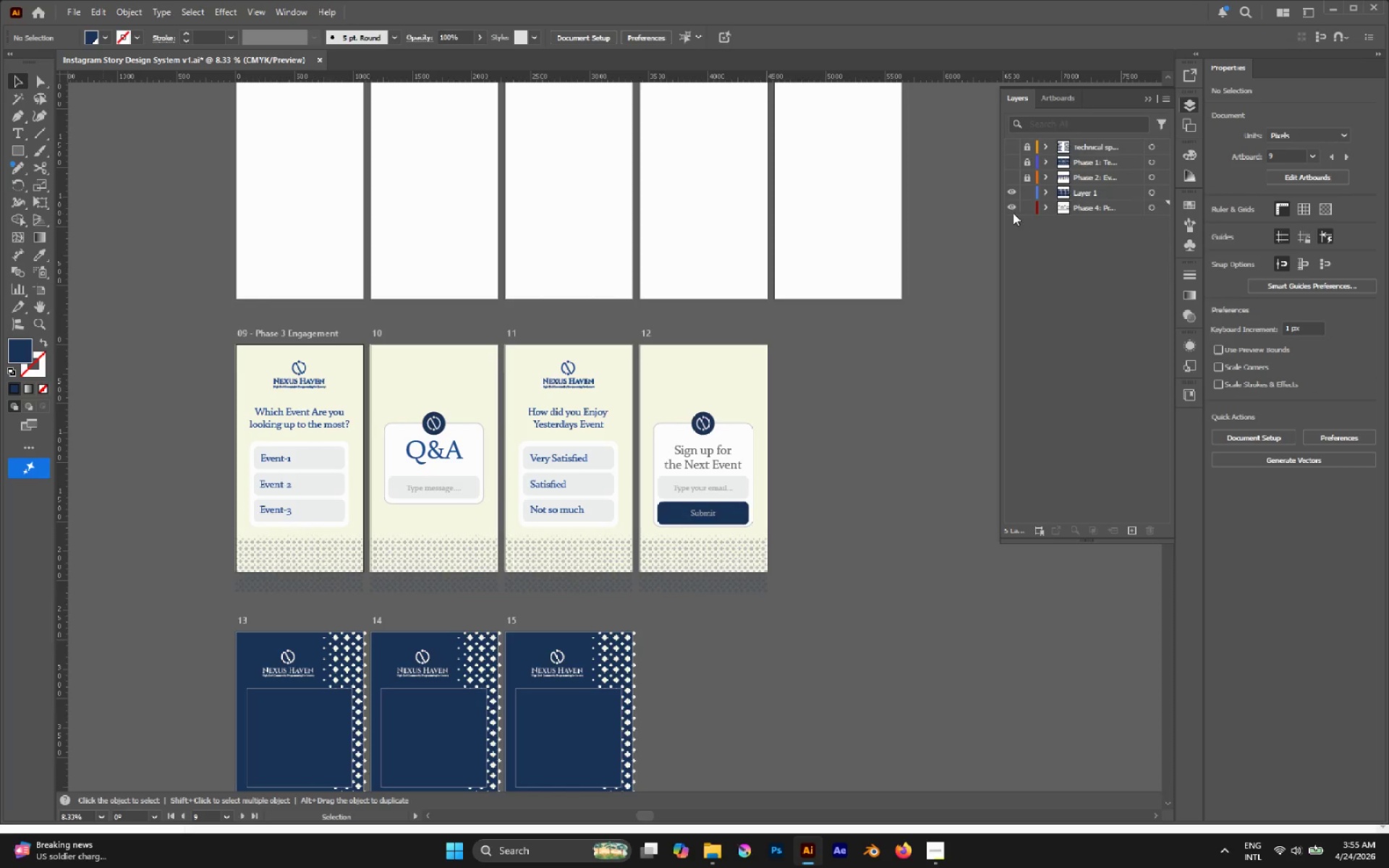 
left_click([1009, 209])
 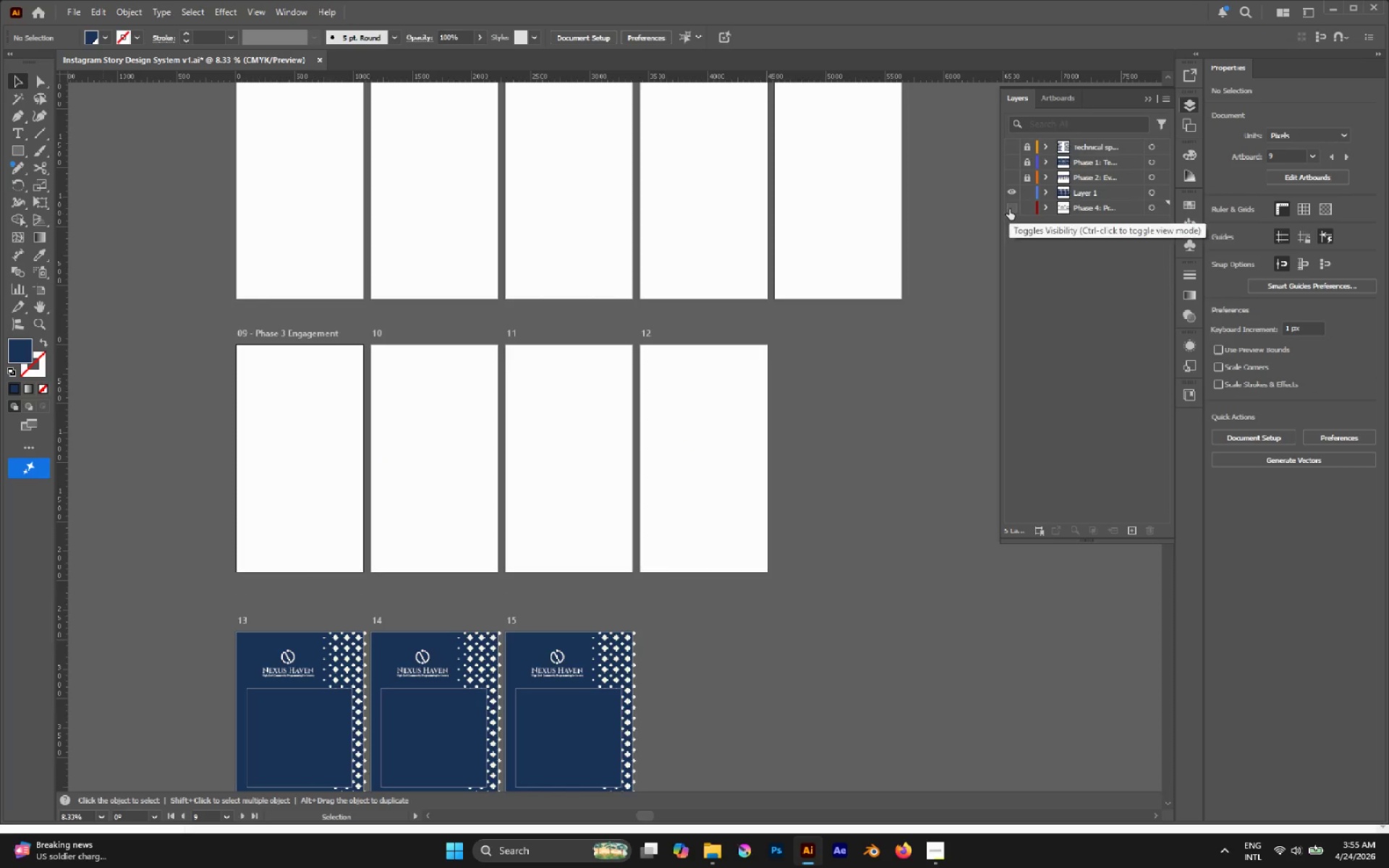 
left_click([1009, 209])
 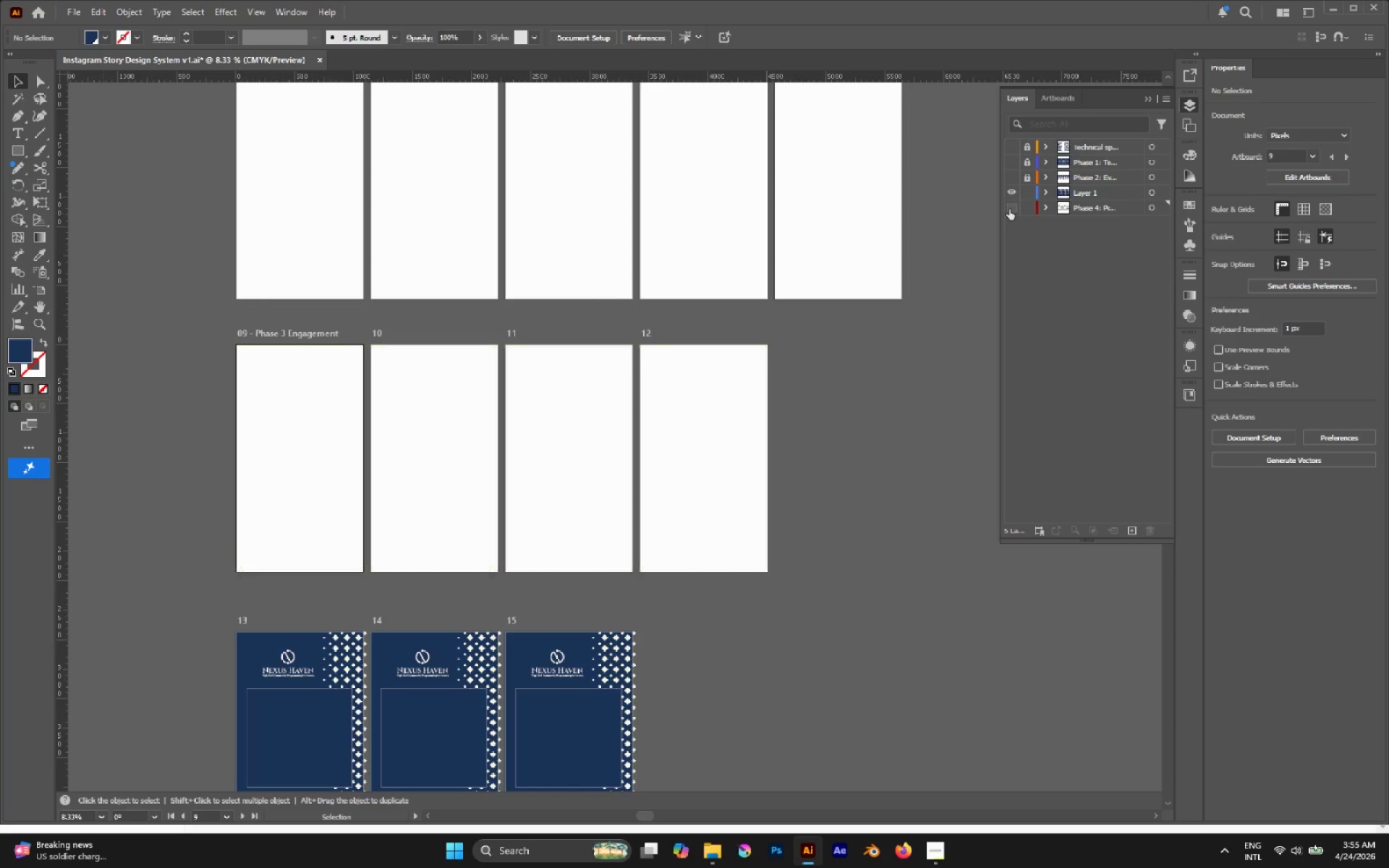 
double_click([1009, 209])
 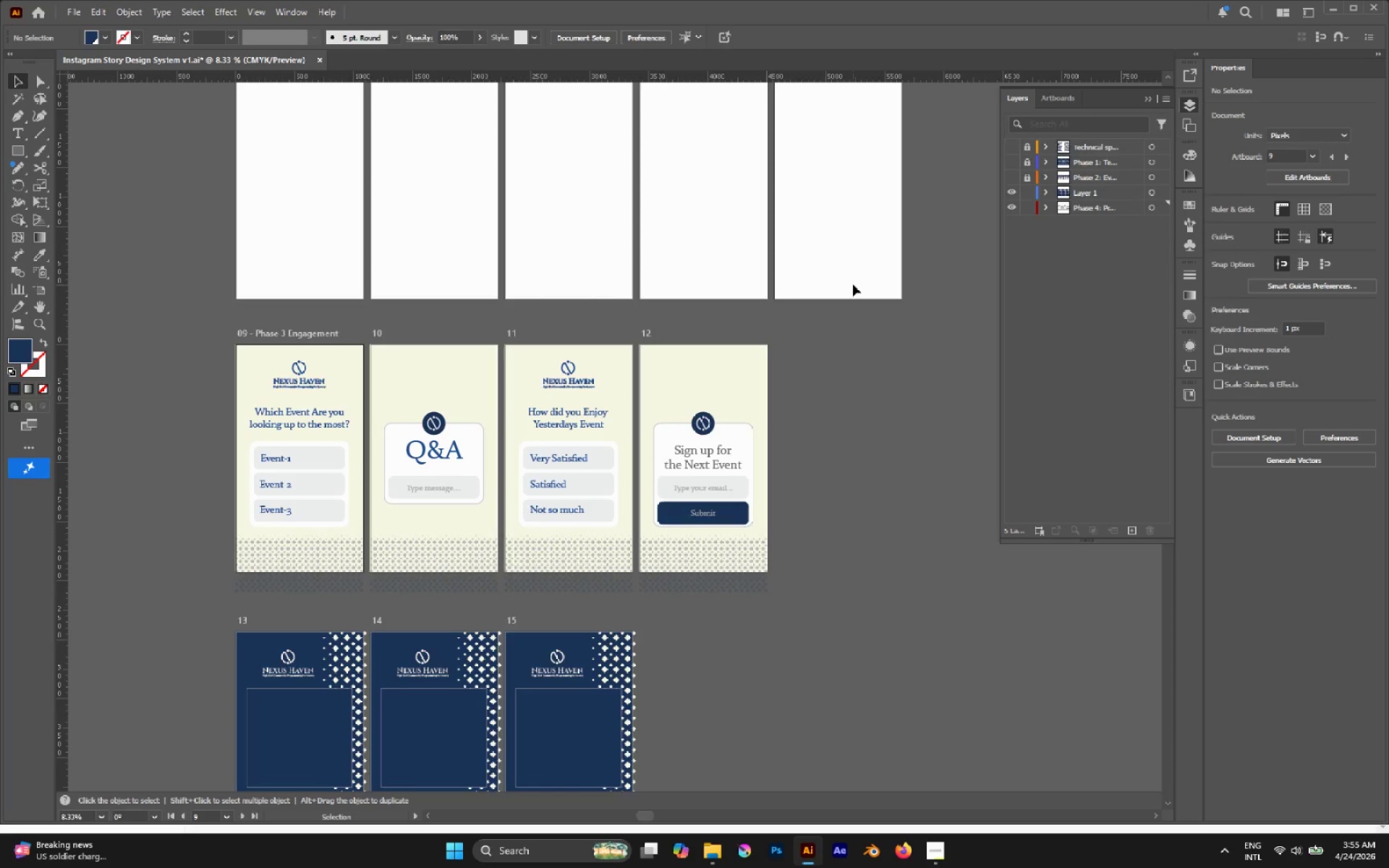 
hold_key(key=AltLeft, duration=0.47)
 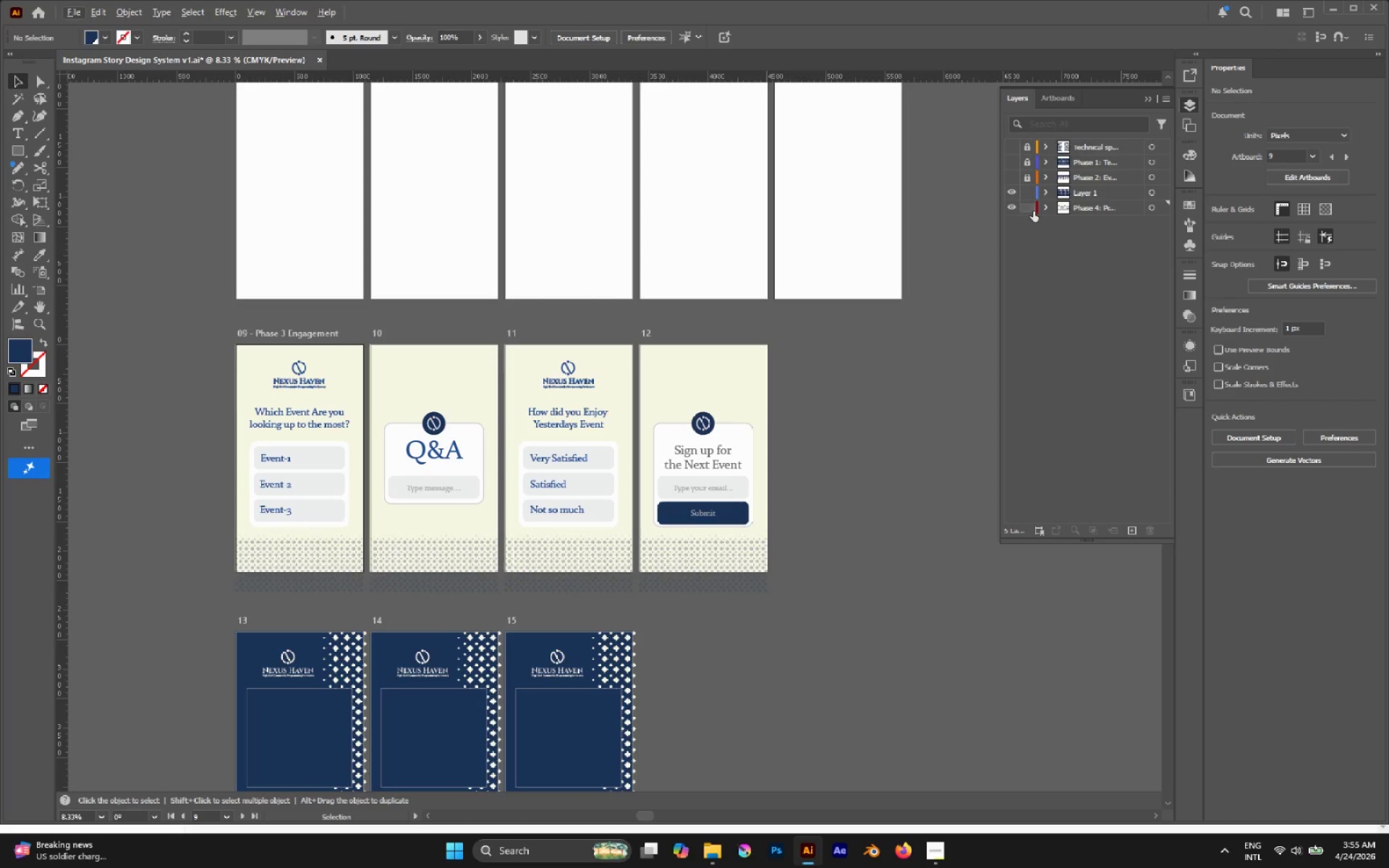 
left_click([1029, 210])
 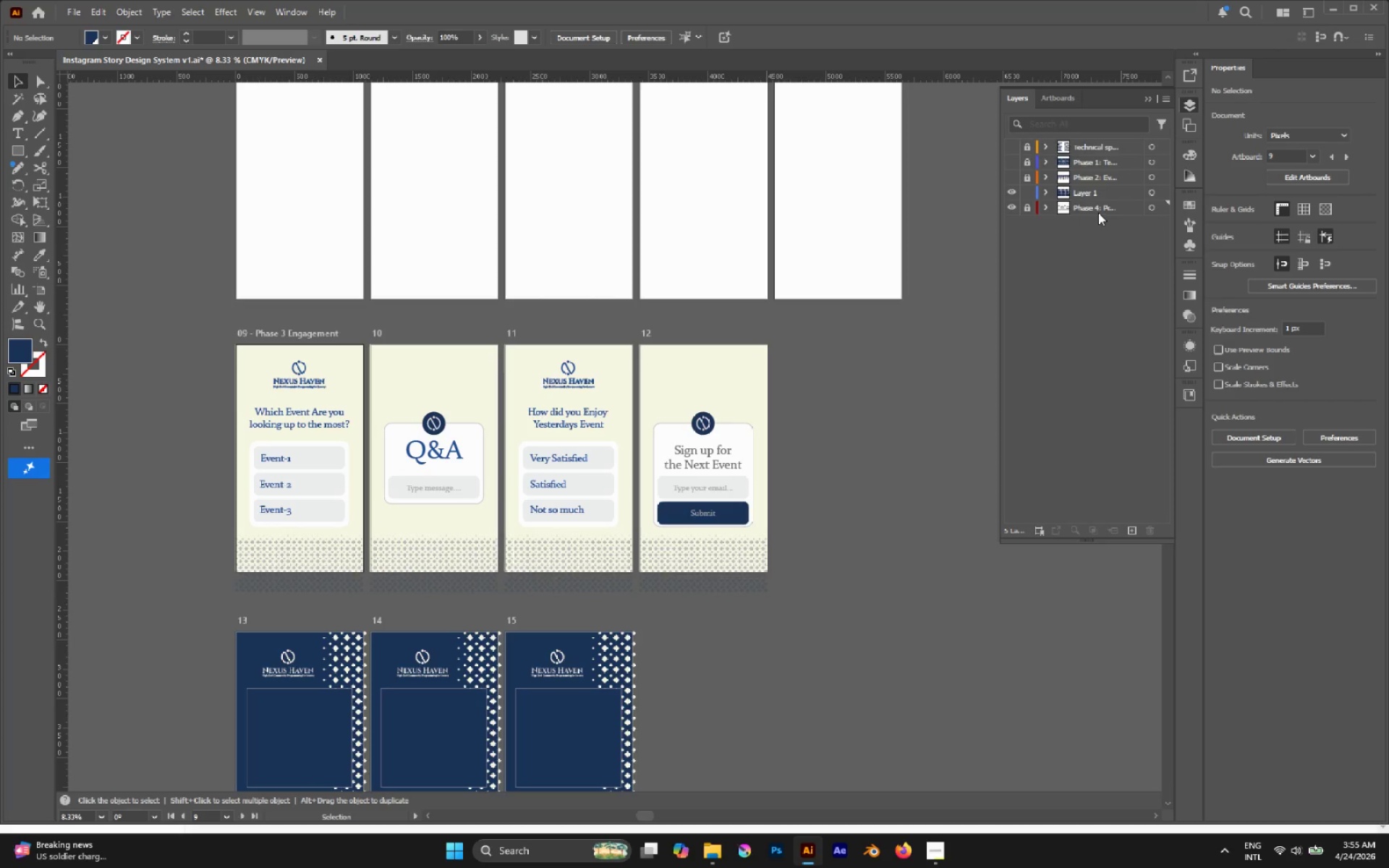 
left_click_drag(start_coordinate=[1097, 211], to_coordinate=[1087, 188])
 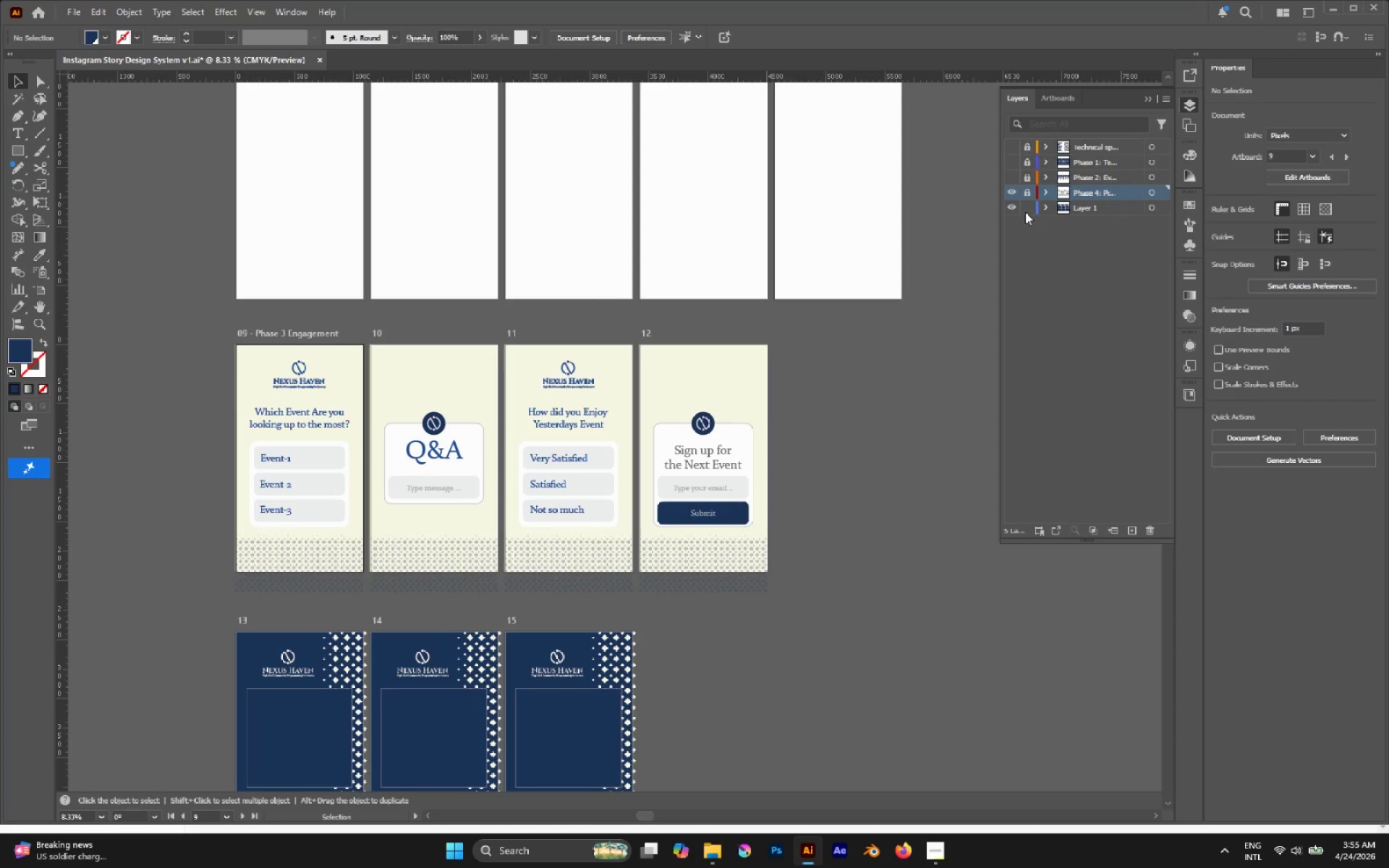 
left_click([1015, 208])
 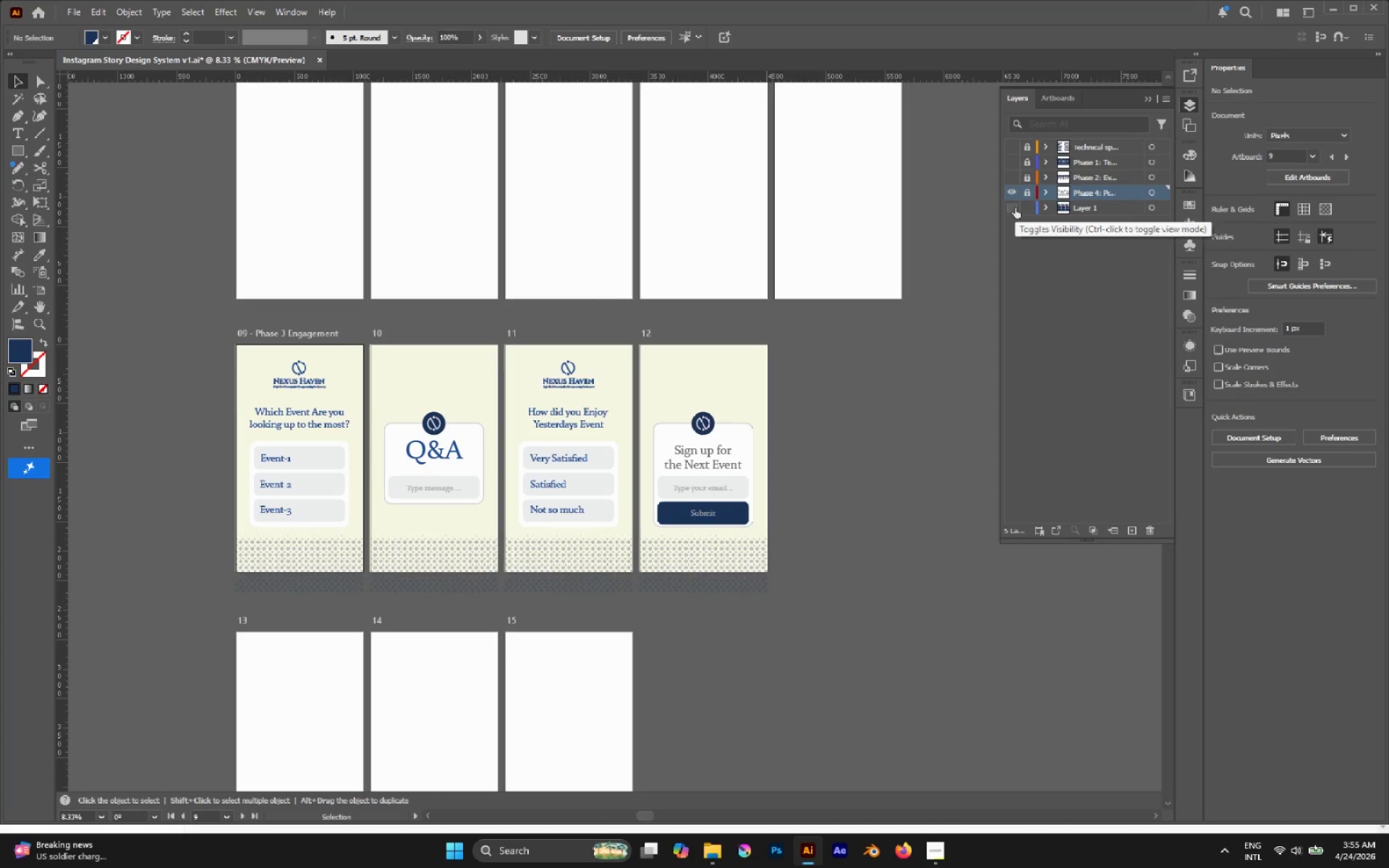 
left_click([1015, 208])
 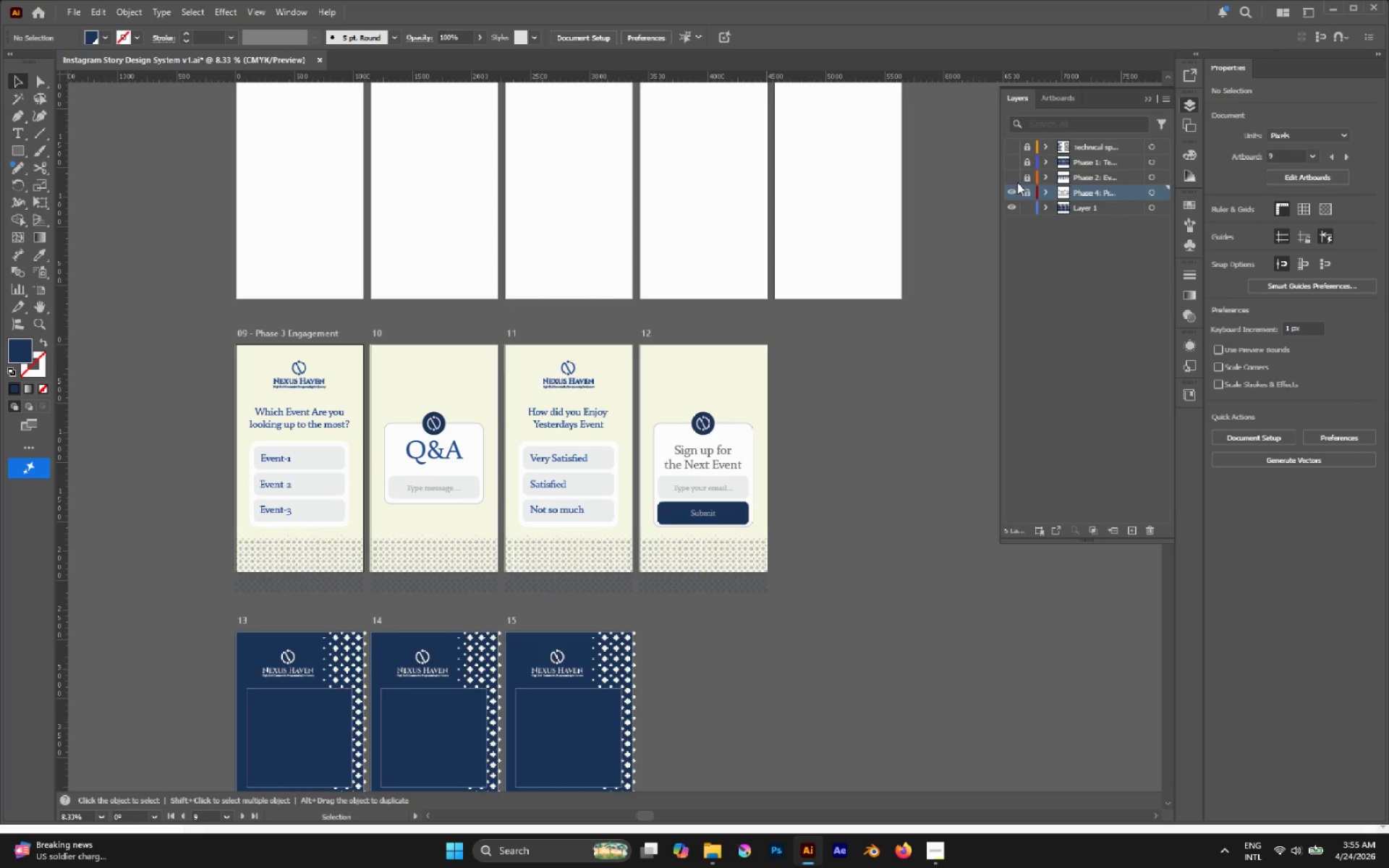 
left_click_drag(start_coordinate=[1008, 177], to_coordinate=[1011, 146])
 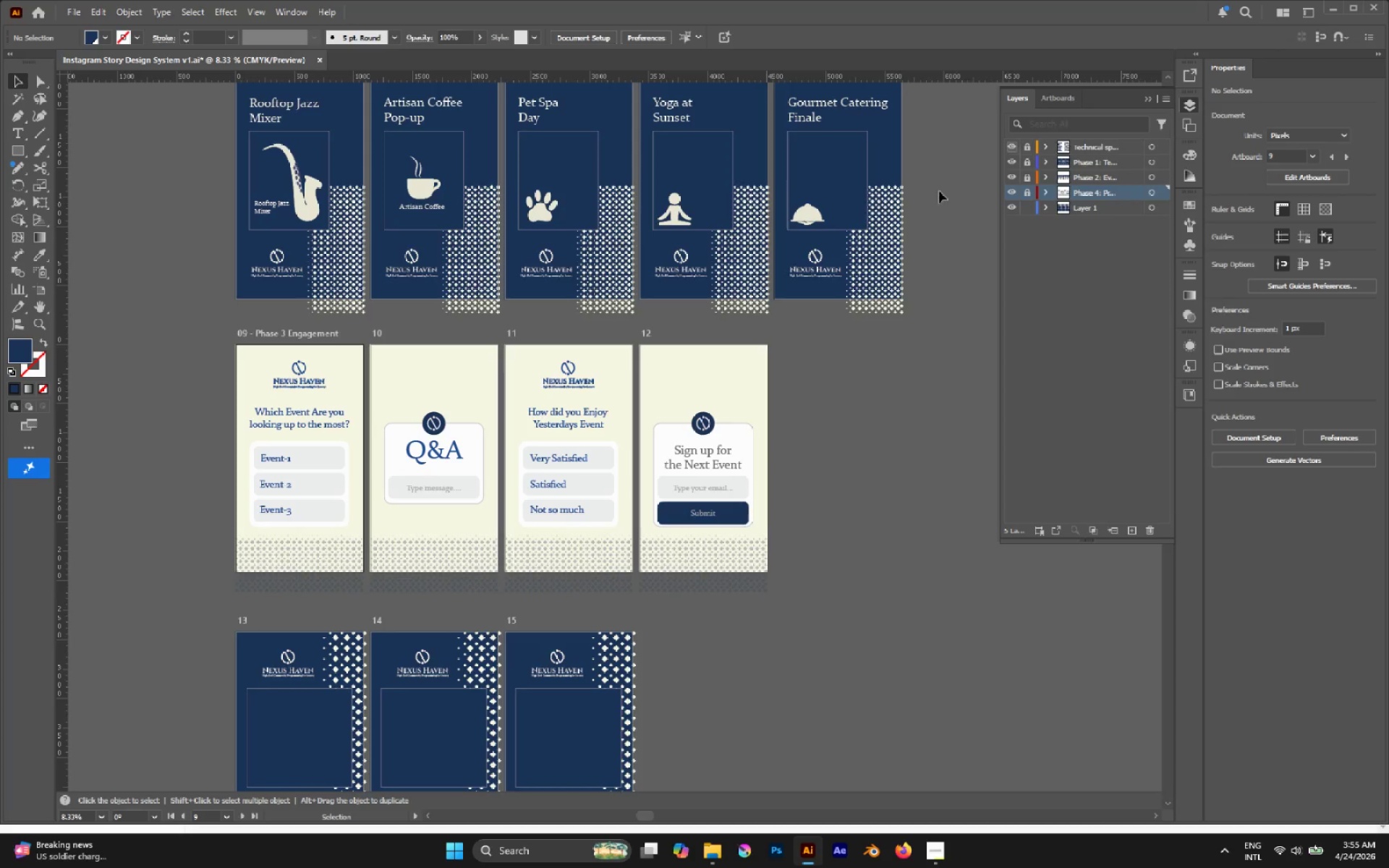 
hold_key(key=AltLeft, duration=0.44)
scroll: coordinate [770, 220], scroll_direction: down, amount: 2.0
 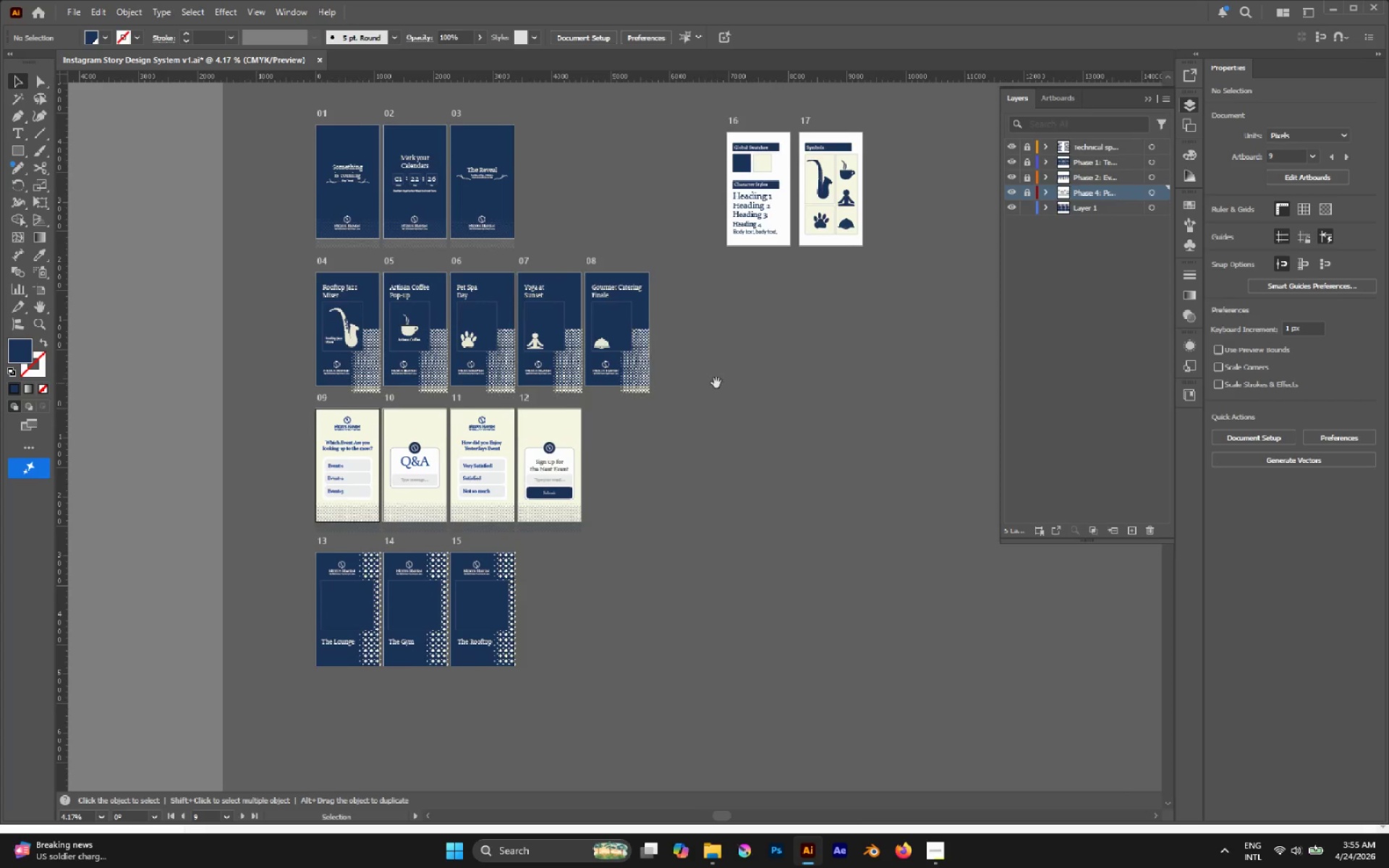 
hold_key(key=AltLeft, duration=0.48)
scroll: coordinate [476, 613], scroll_direction: up, amount: 2.0
 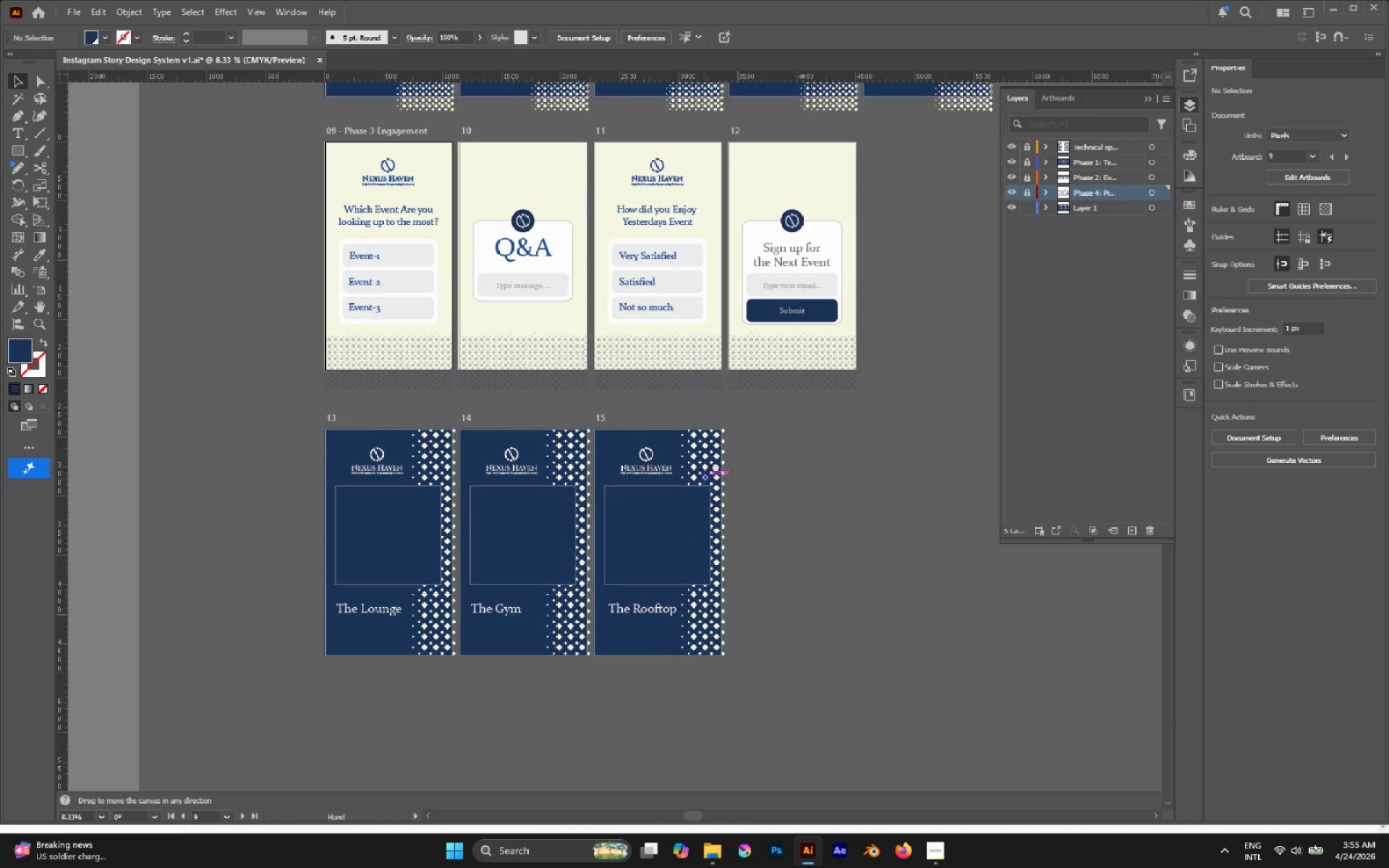 
hold_key(key=AltLeft, duration=0.41)
scroll: coordinate [473, 478], scroll_direction: up, amount: 1.0
 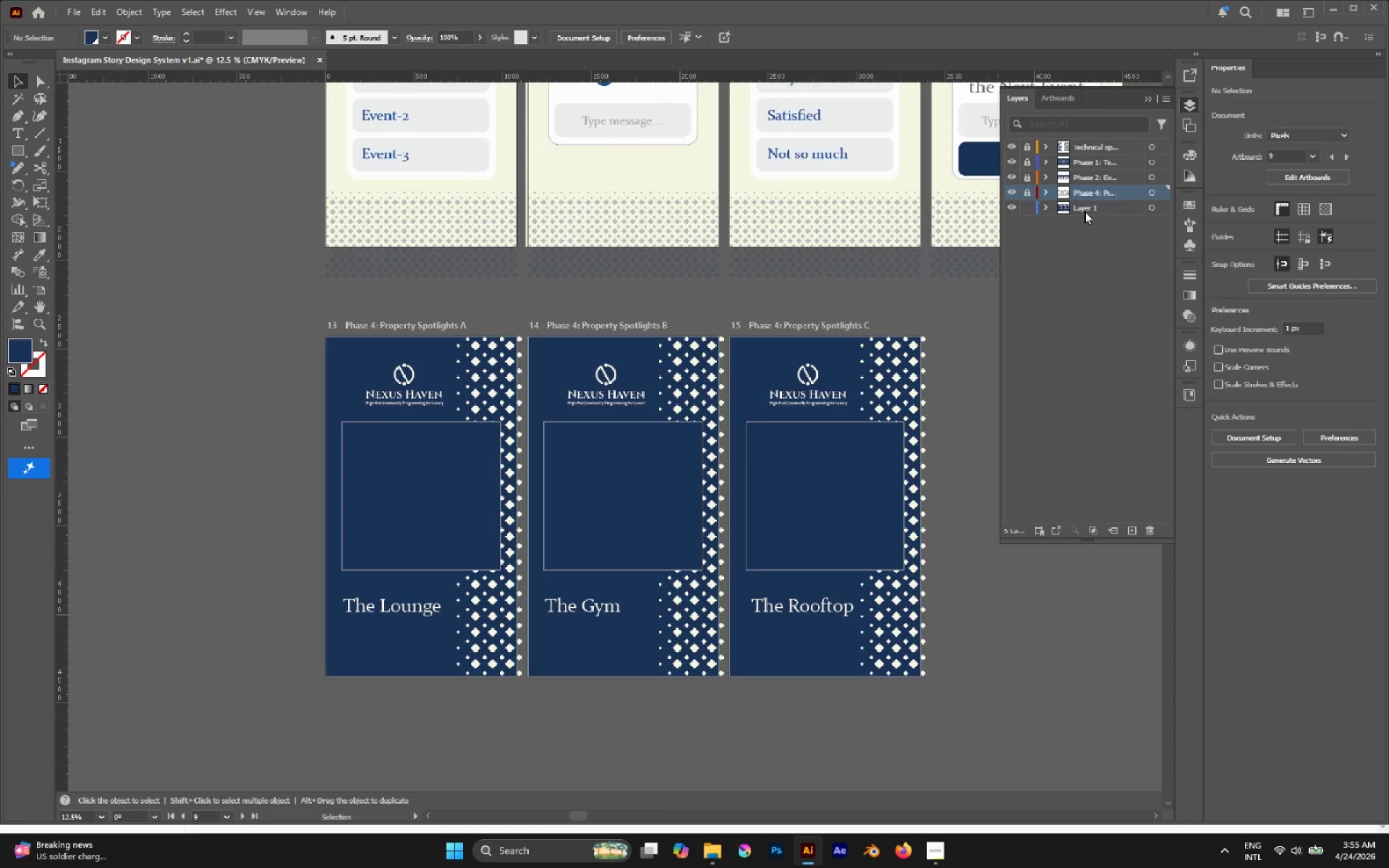 
double_click([1084, 211])
 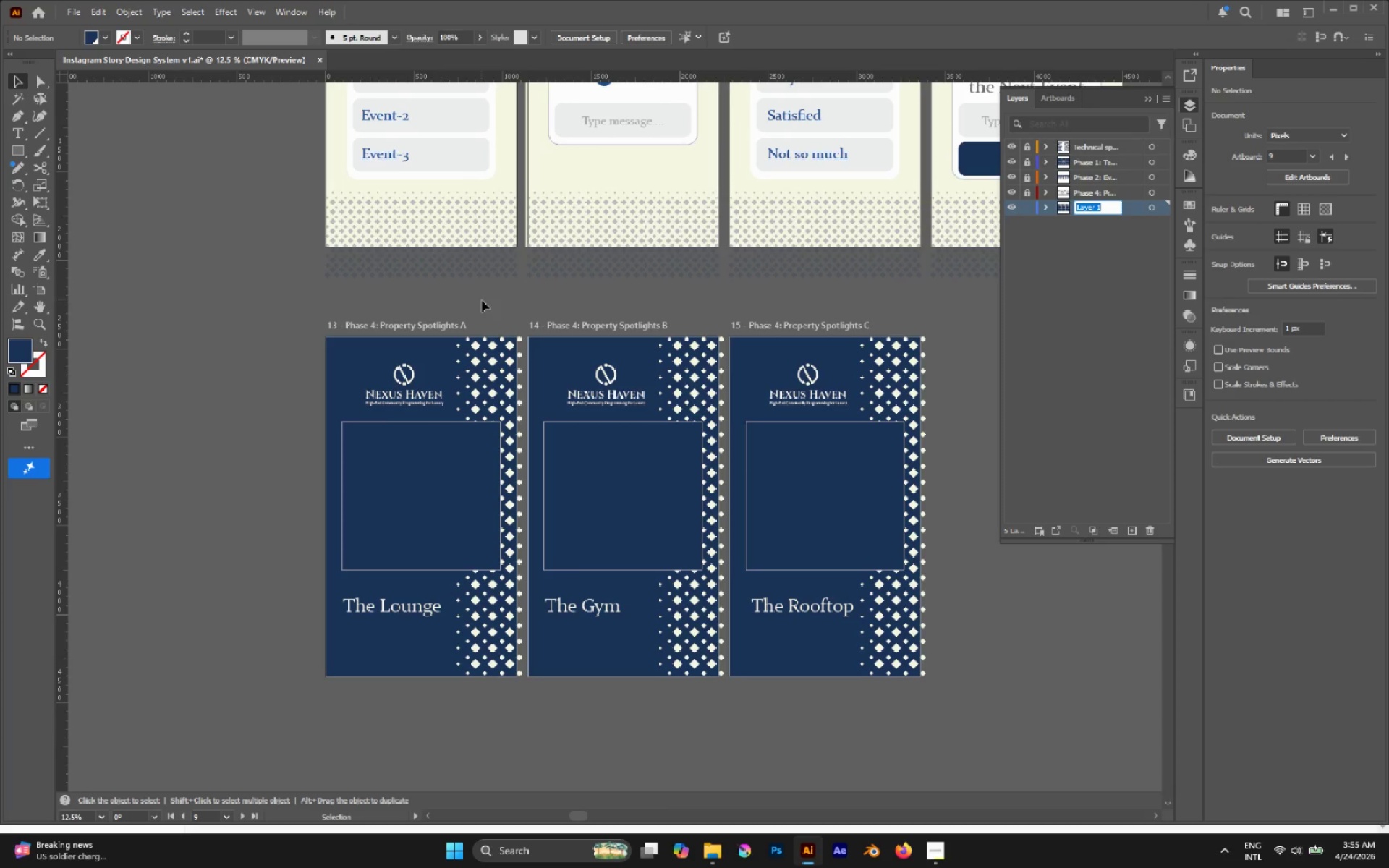 
left_click([595, 328])
 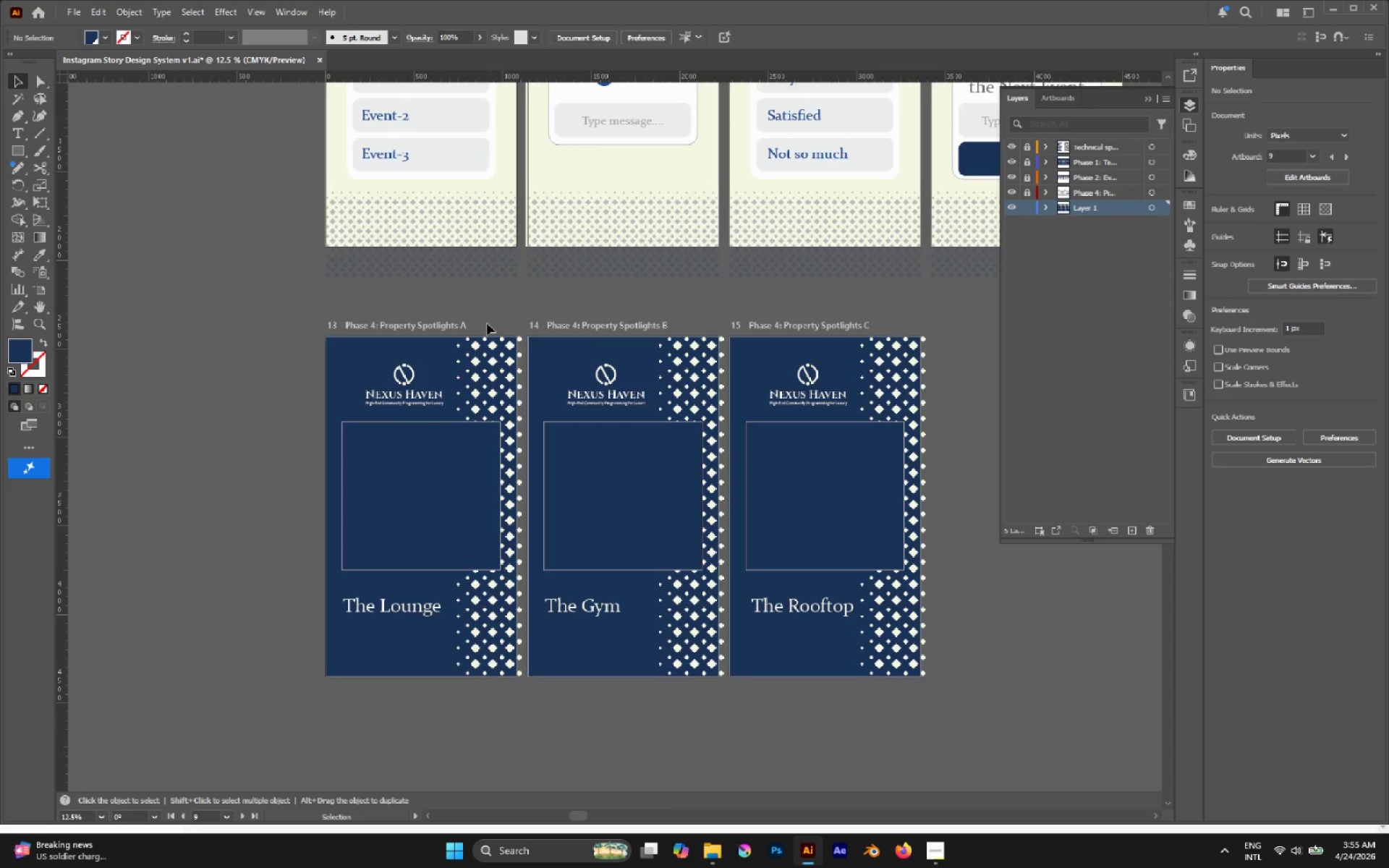 
left_click([425, 320])
 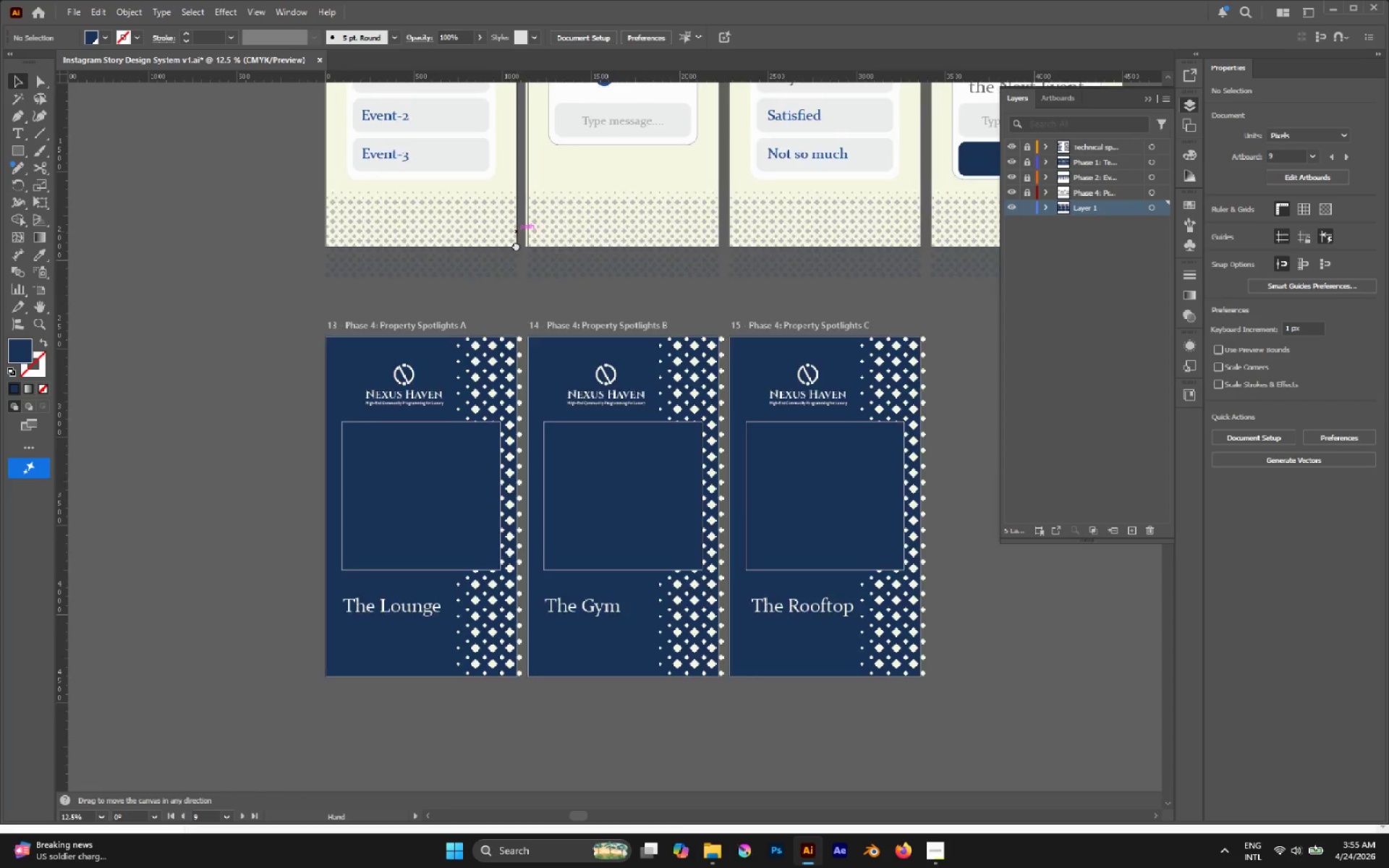 
scroll: coordinate [466, 449], scroll_direction: up, amount: 1.0
 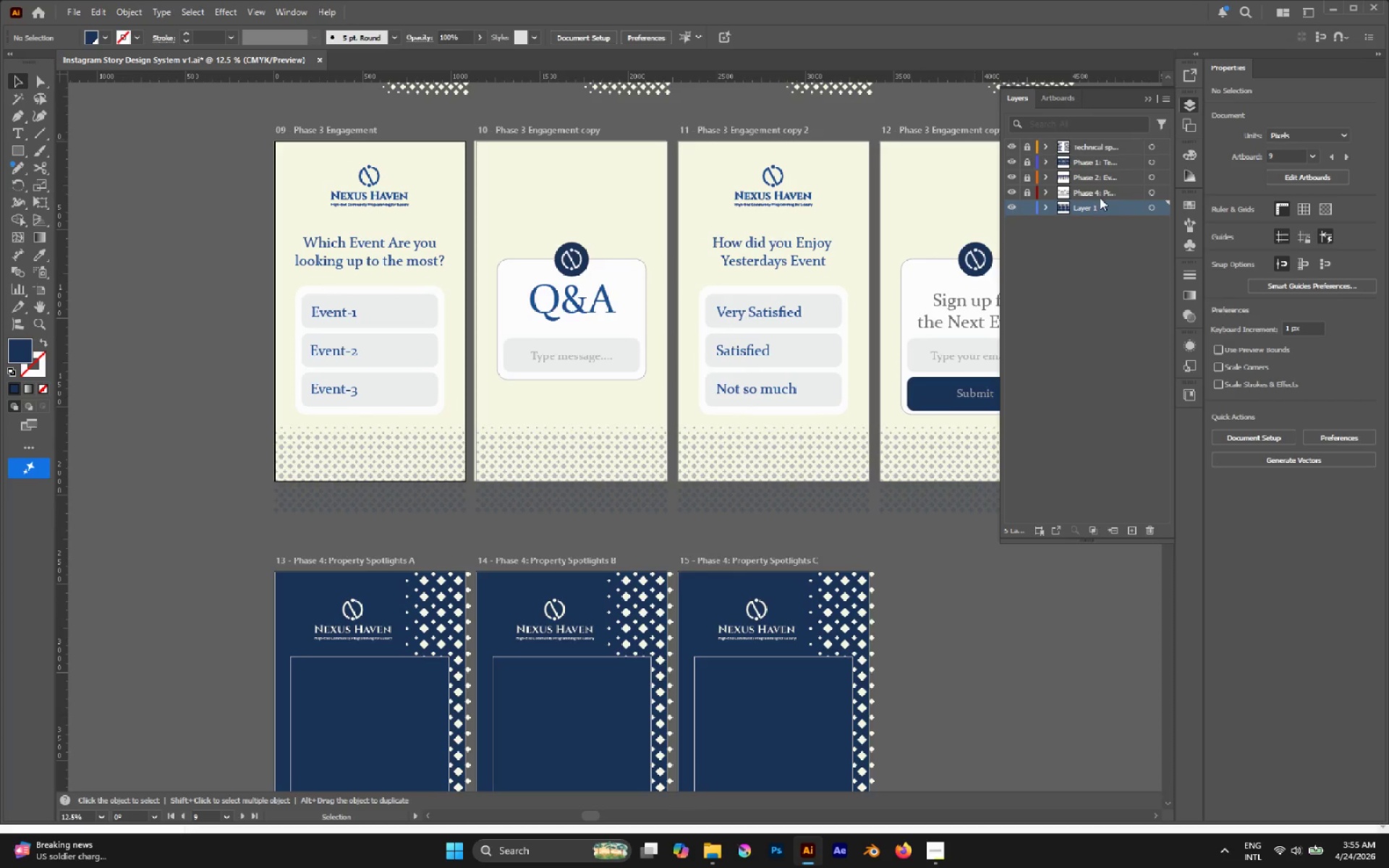 
left_click([1026, 192])
 